 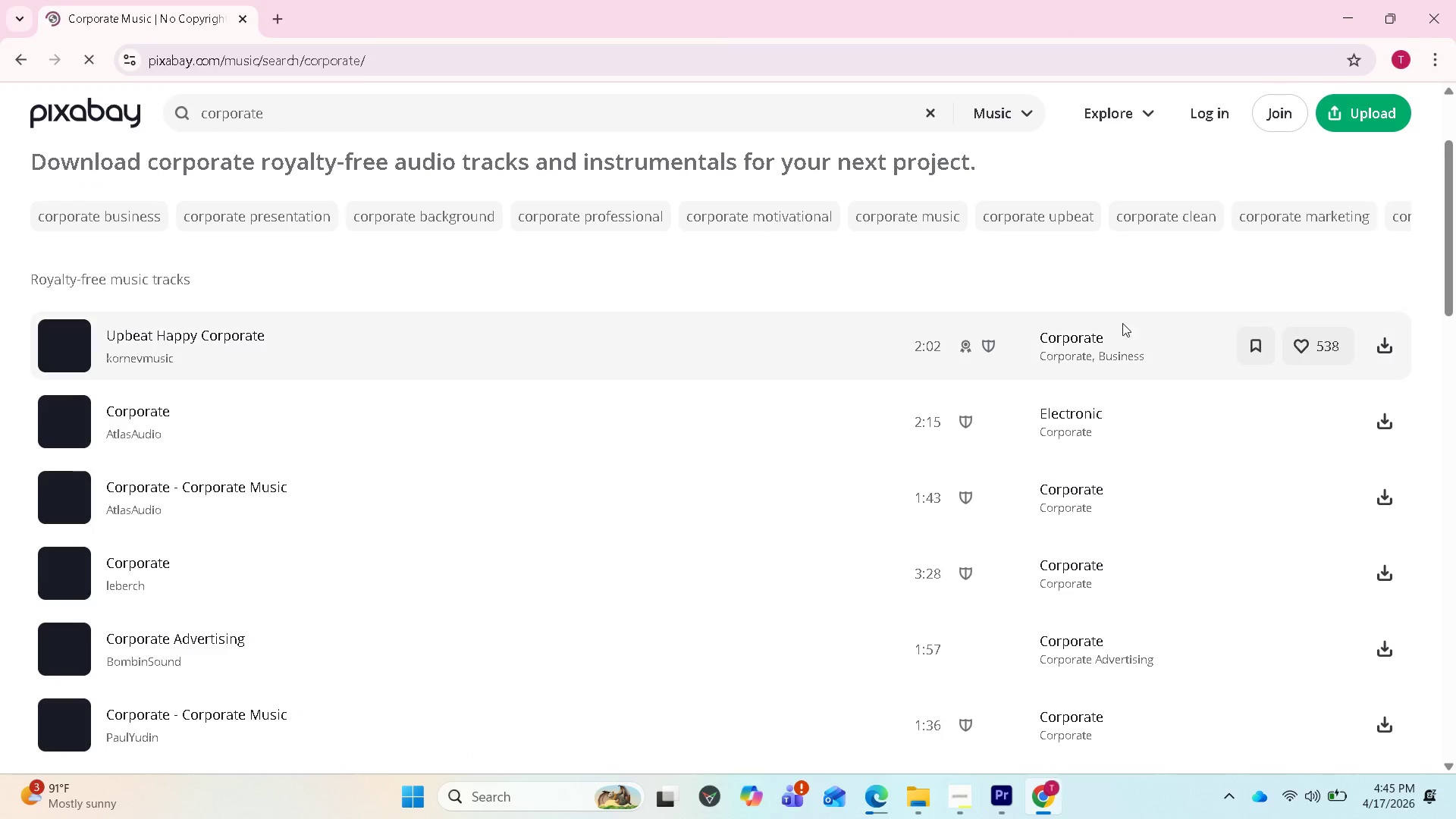 
left_click([1391, 348])
 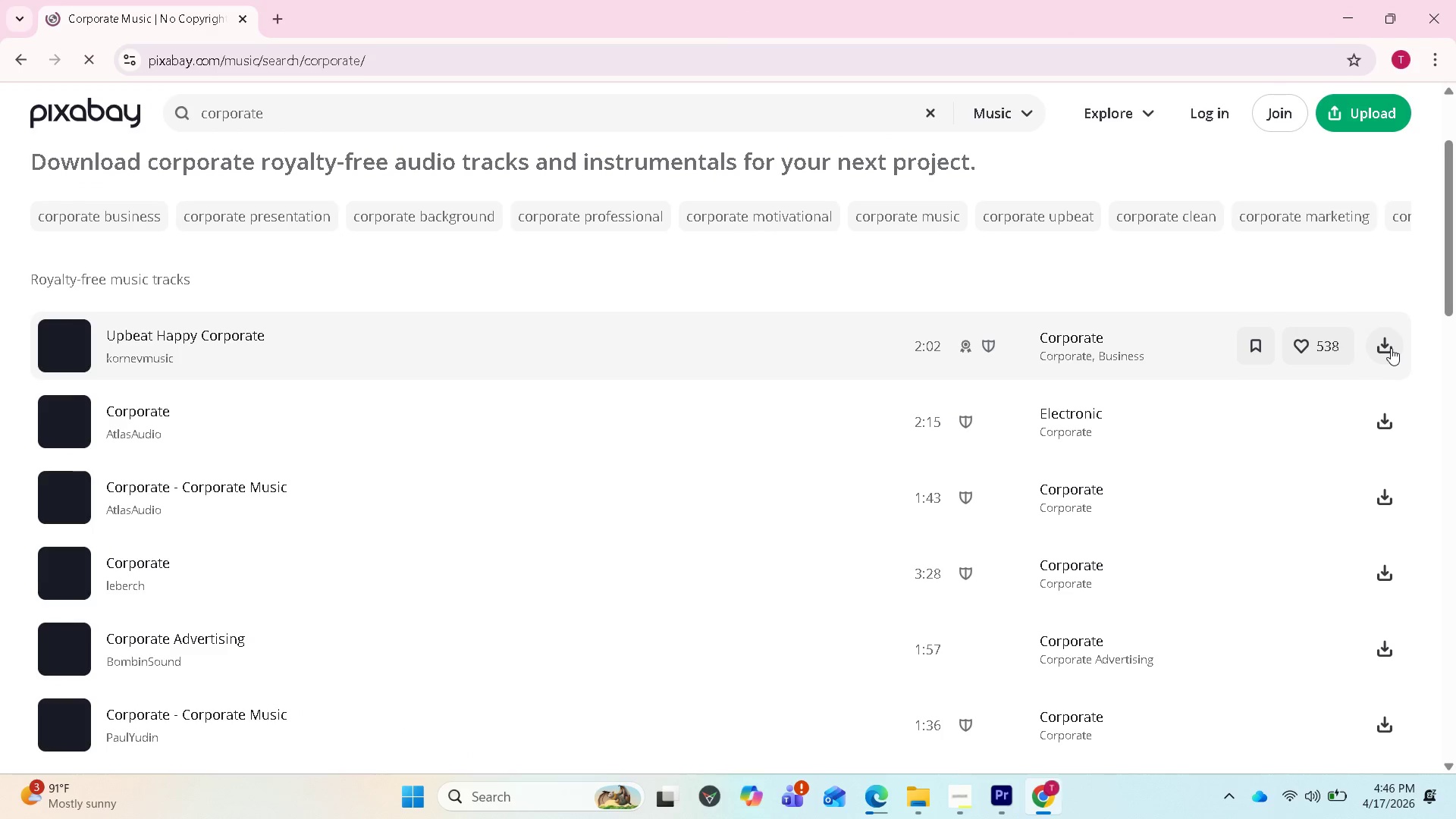 
double_click([1391, 348])
 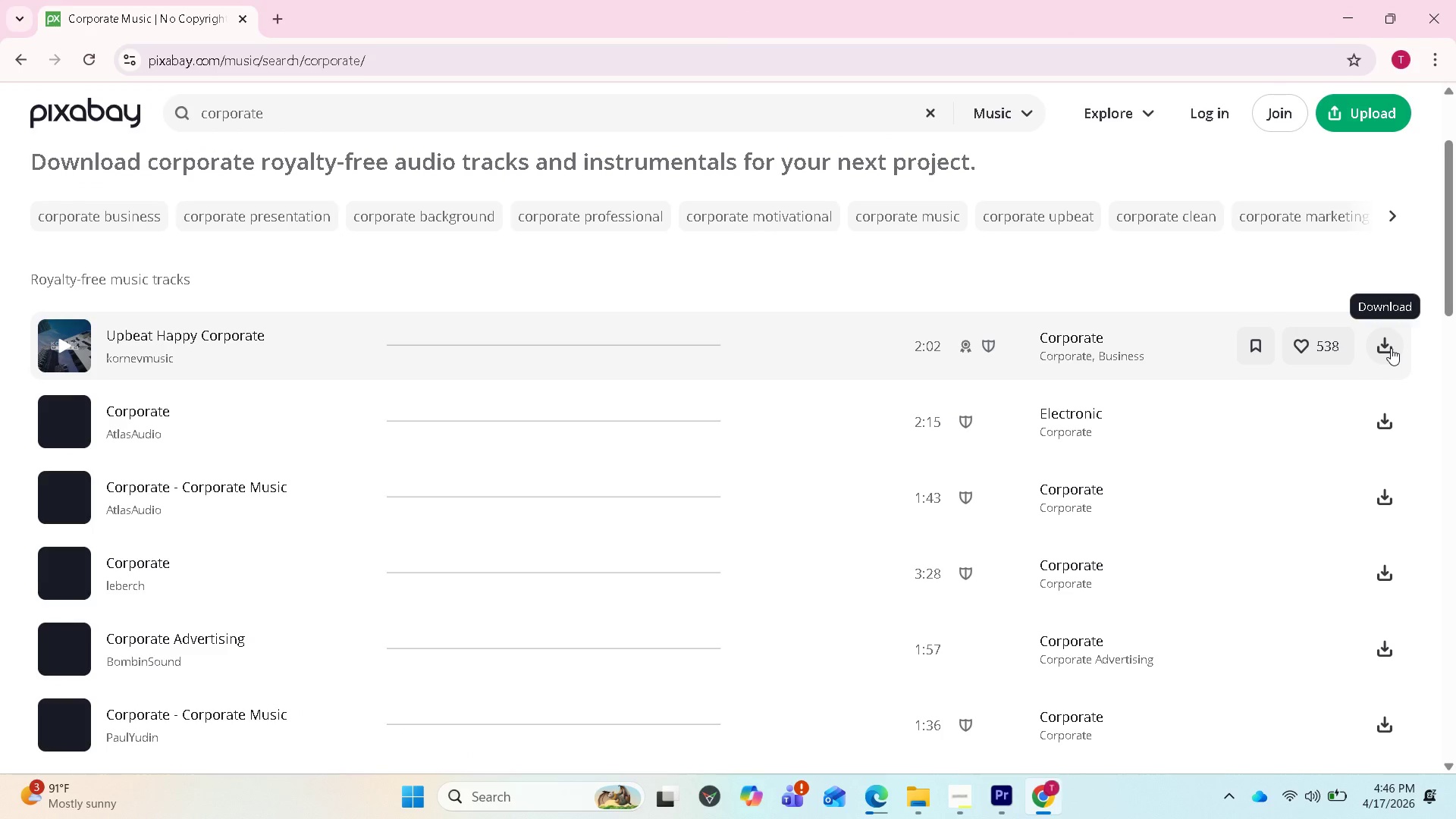 
double_click([1391, 348])
 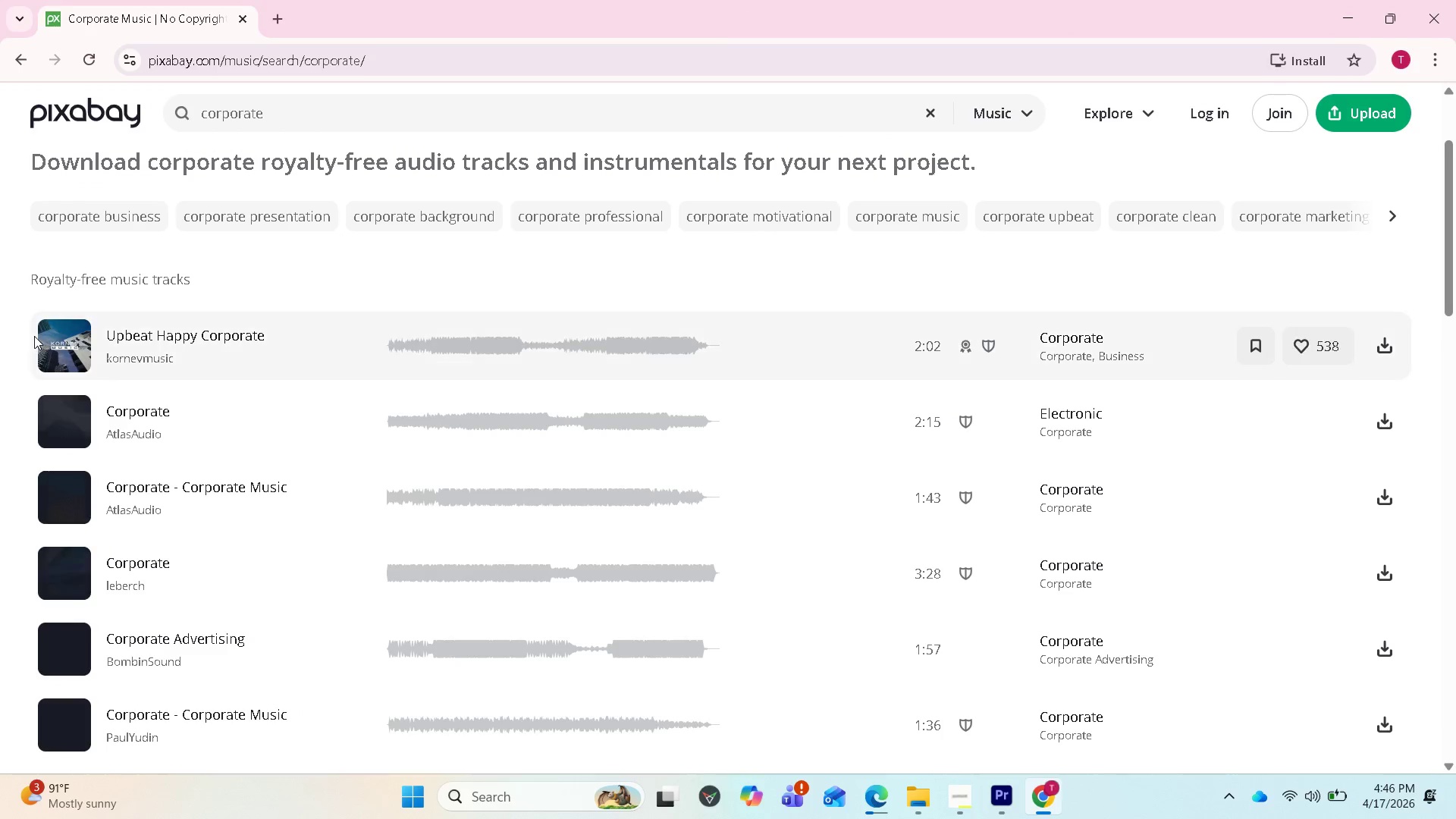 
left_click([62, 345])
 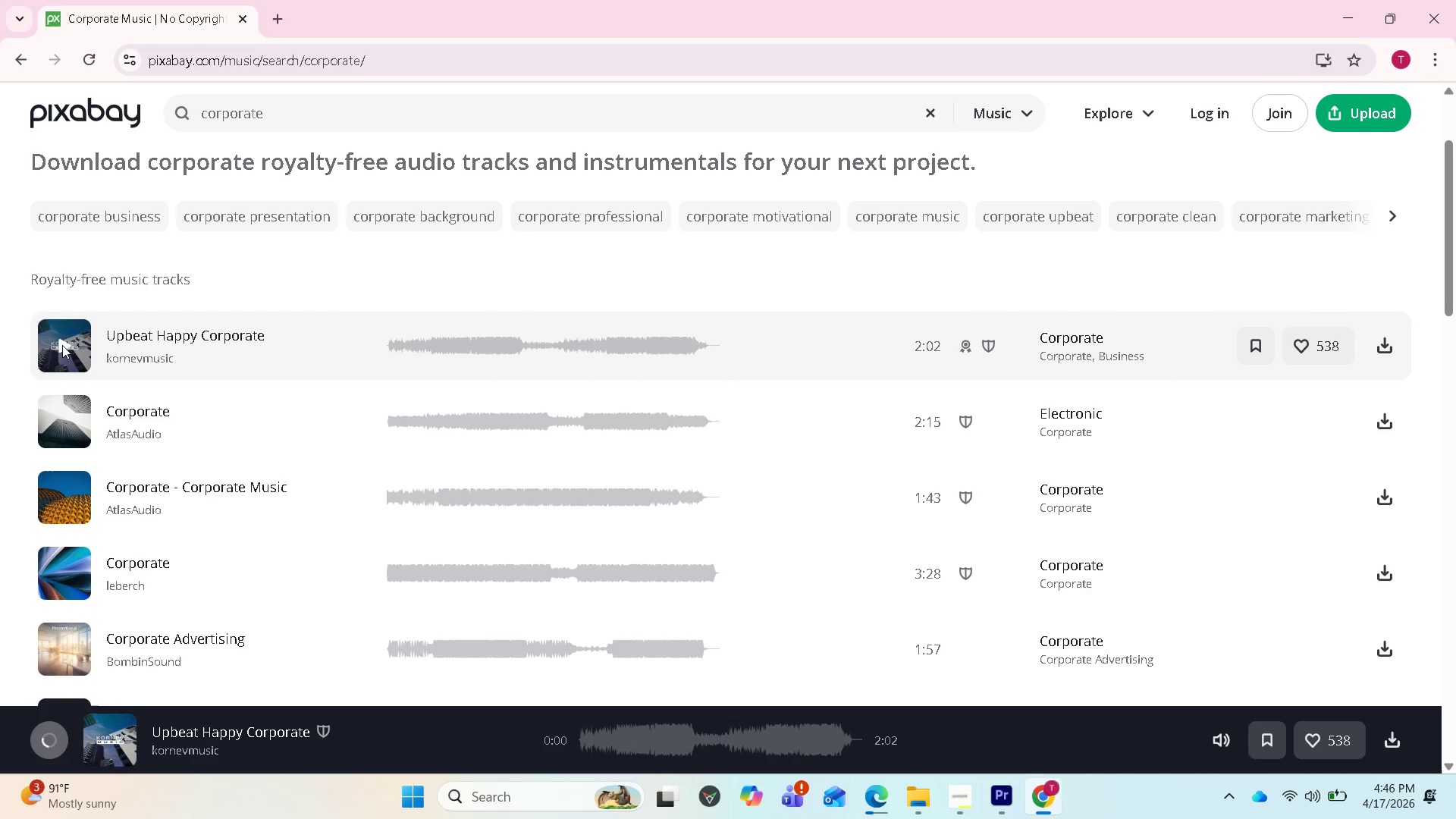 
left_click([63, 347])
 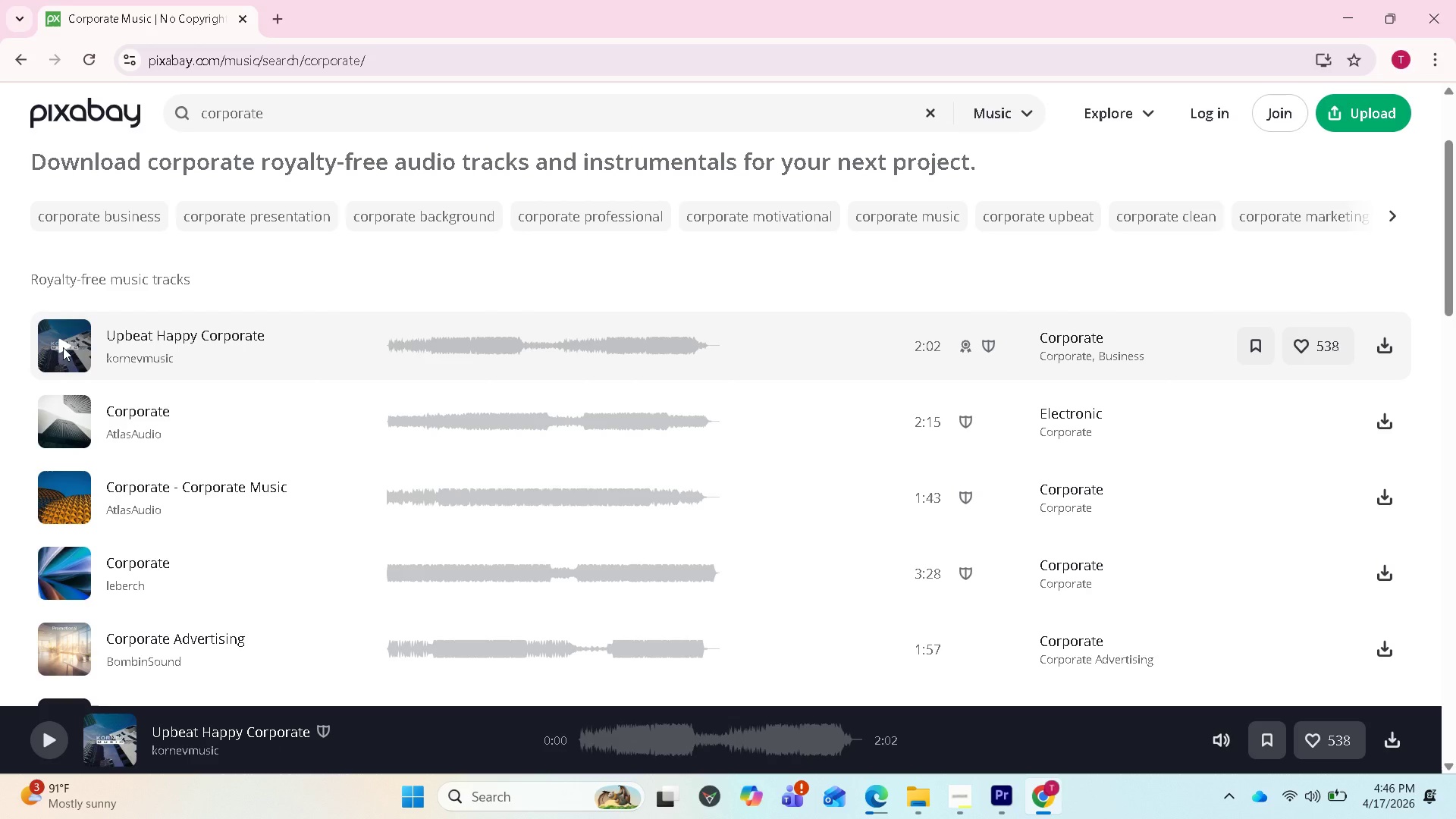 
left_click([63, 347])
 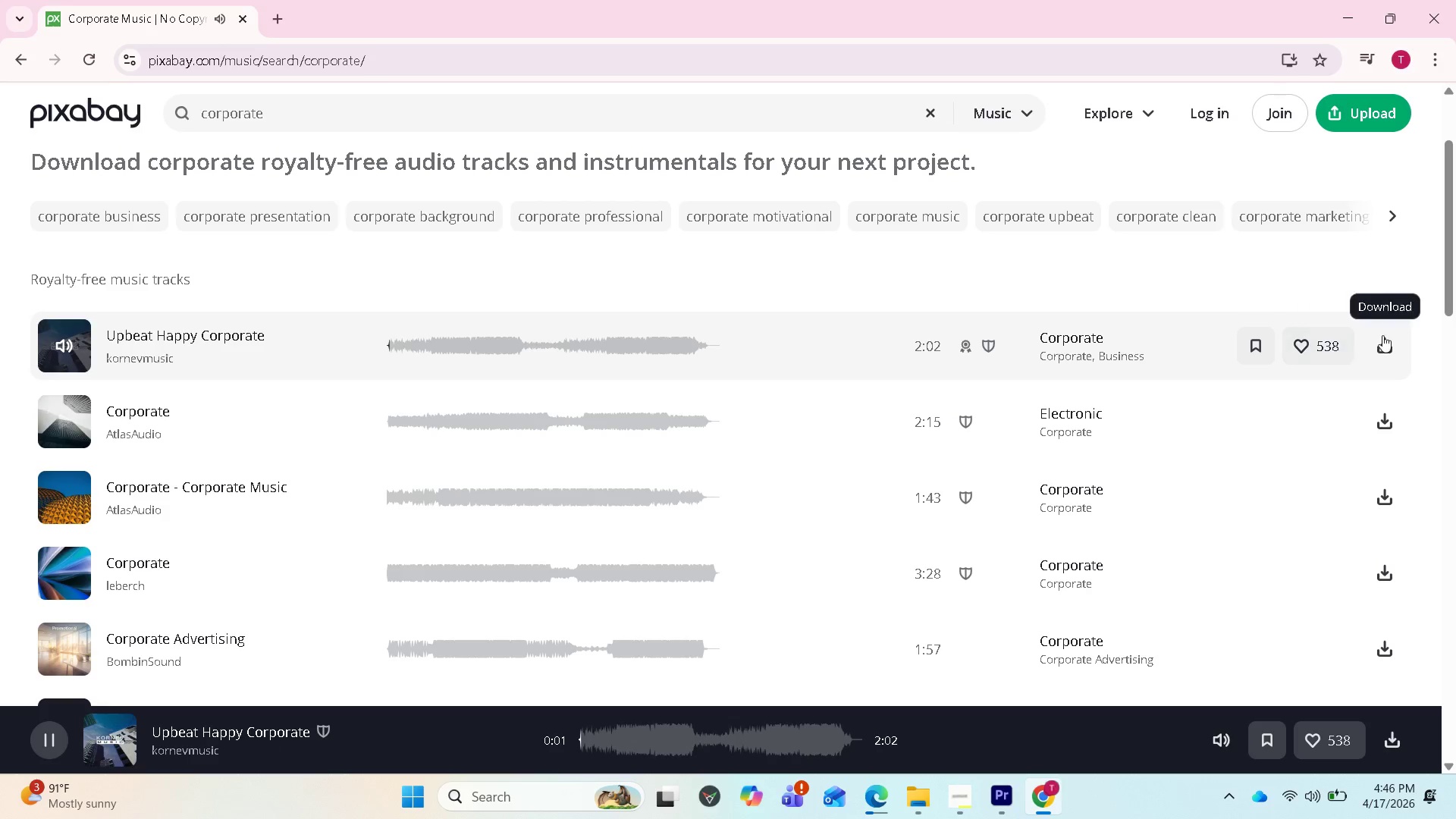 
left_click([1392, 352])
 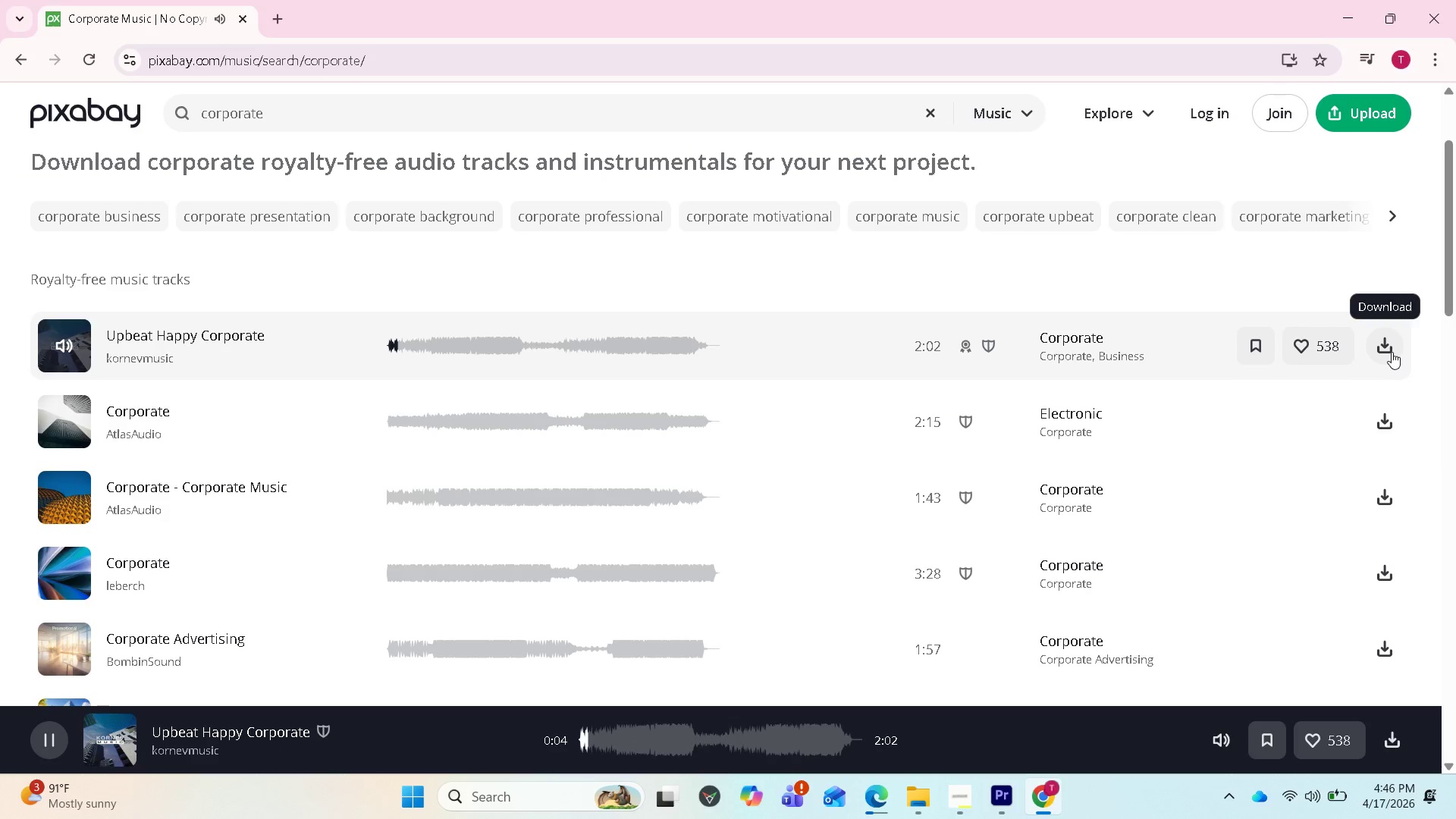 
wait(5.55)
 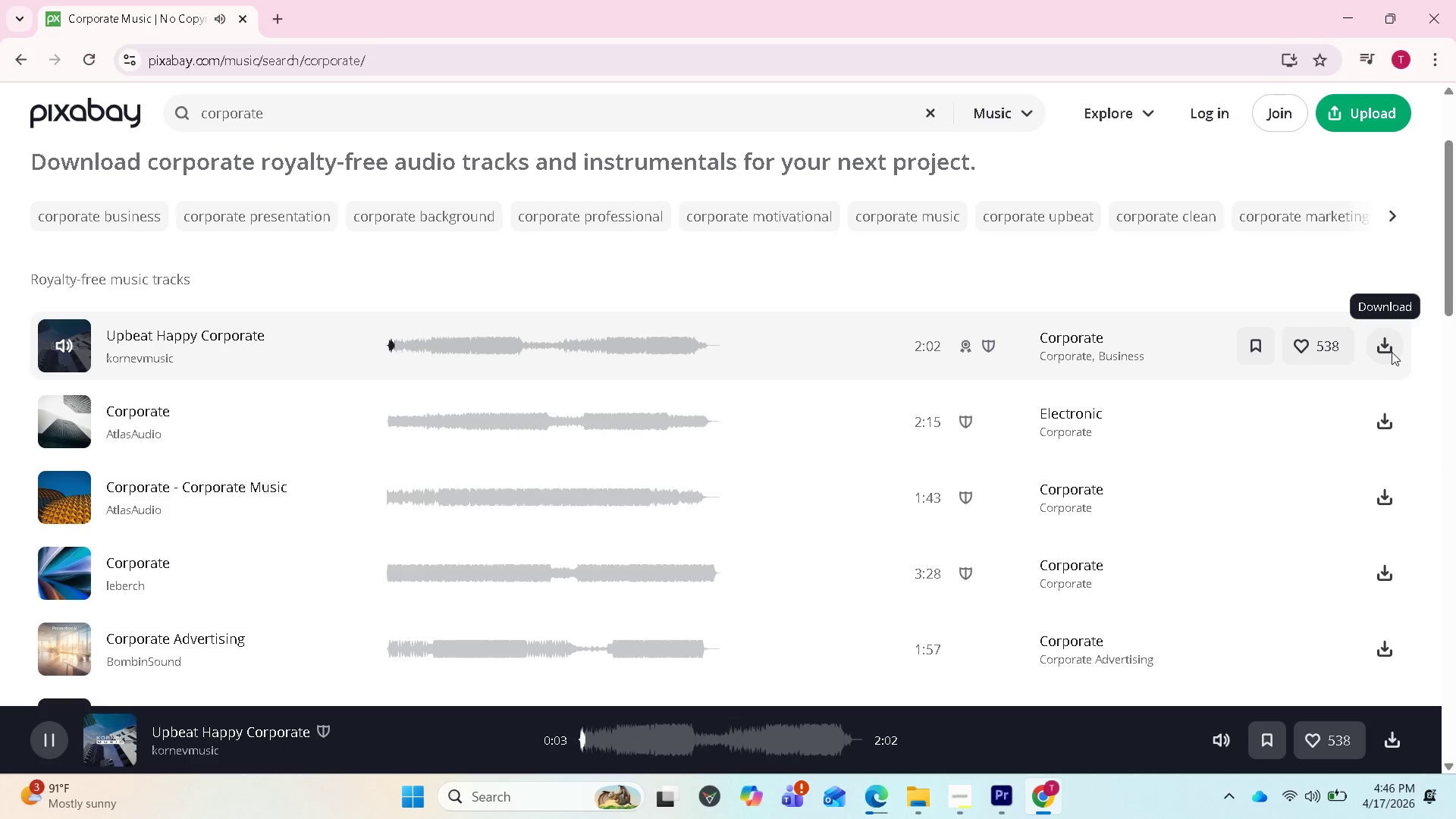 
left_click([1382, 349])
 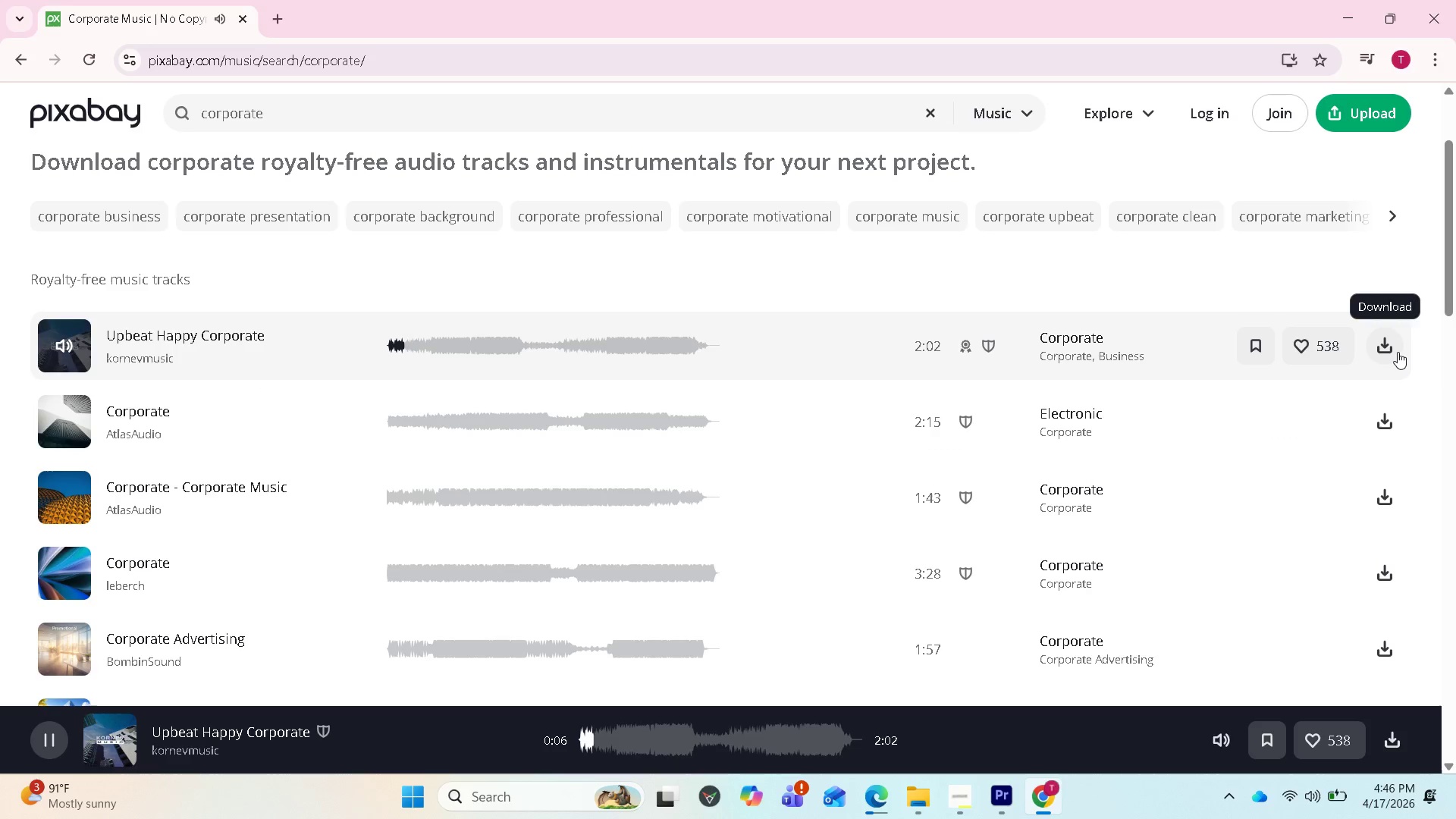 
left_click([1389, 353])
 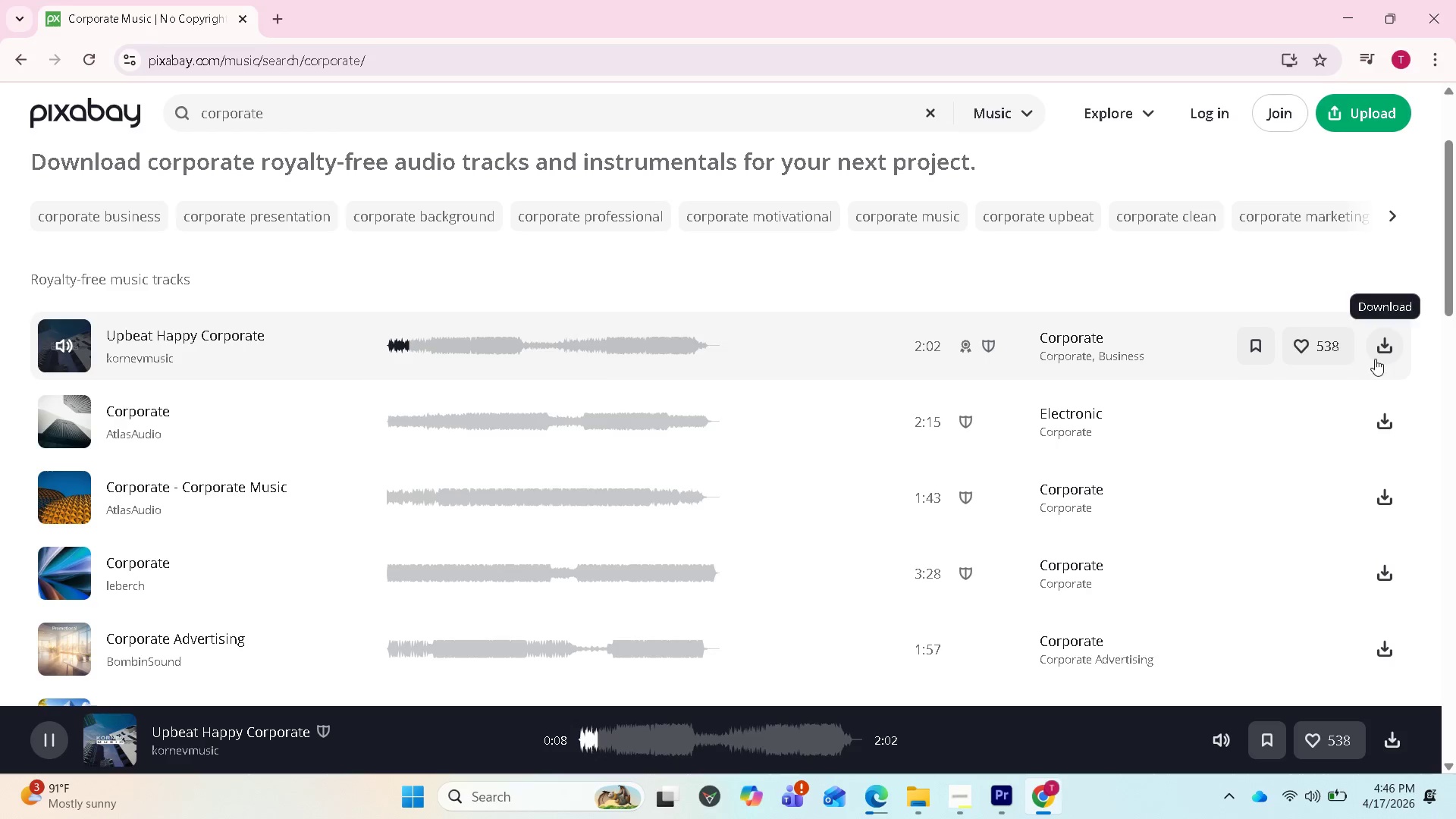 
wait(6.16)
 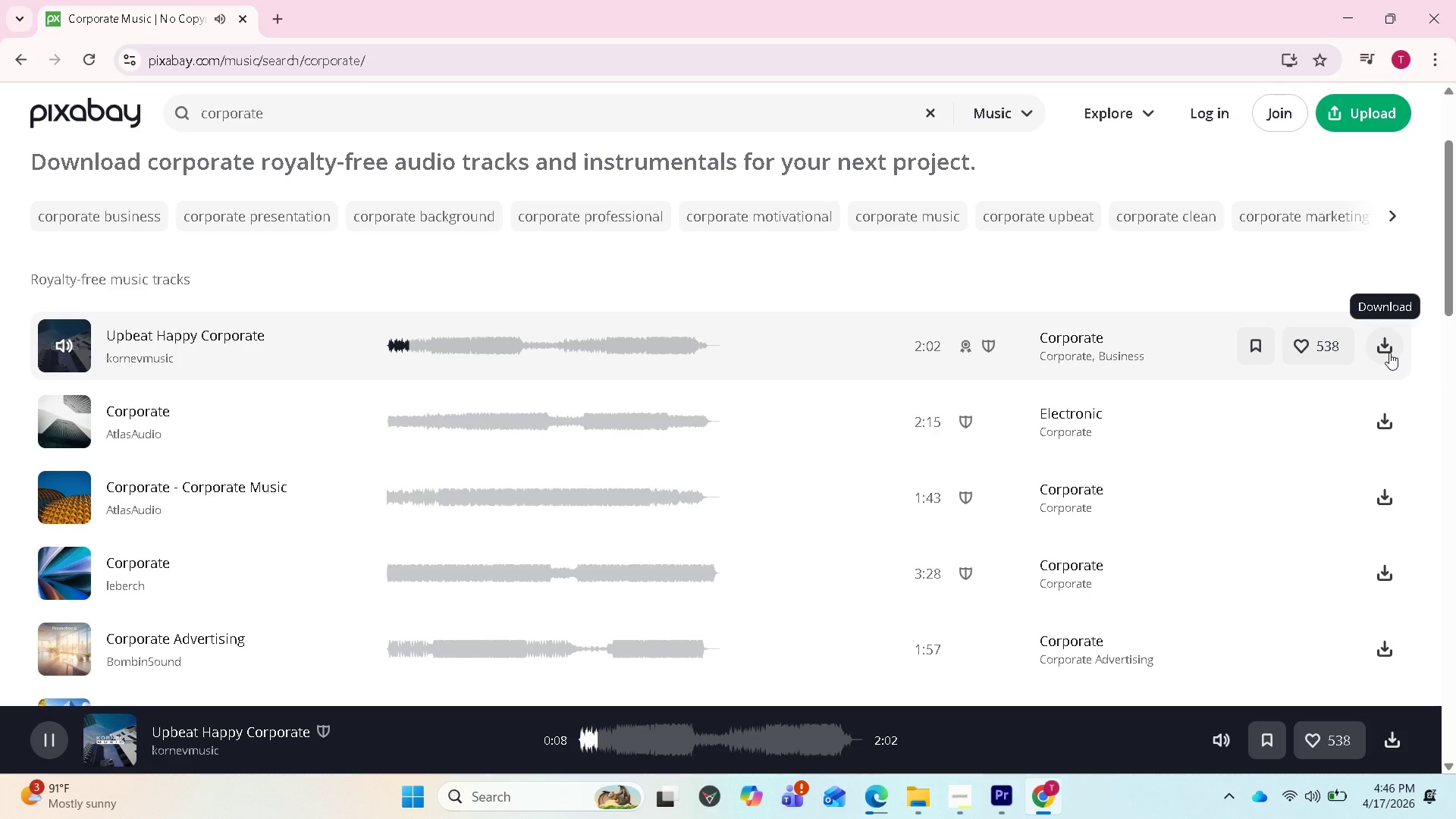 
left_click([44, 747])
 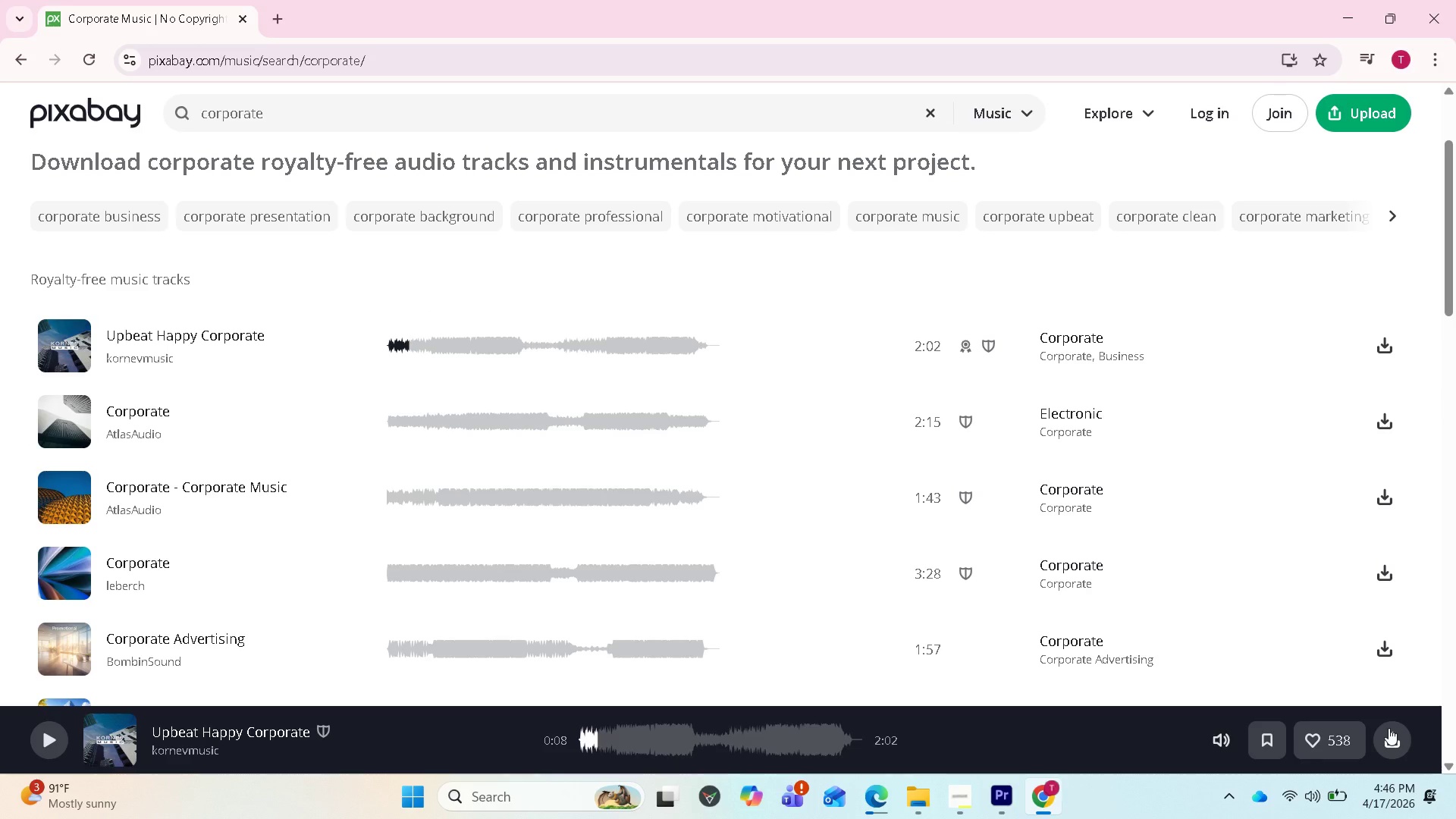 
triple_click([1389, 728])
 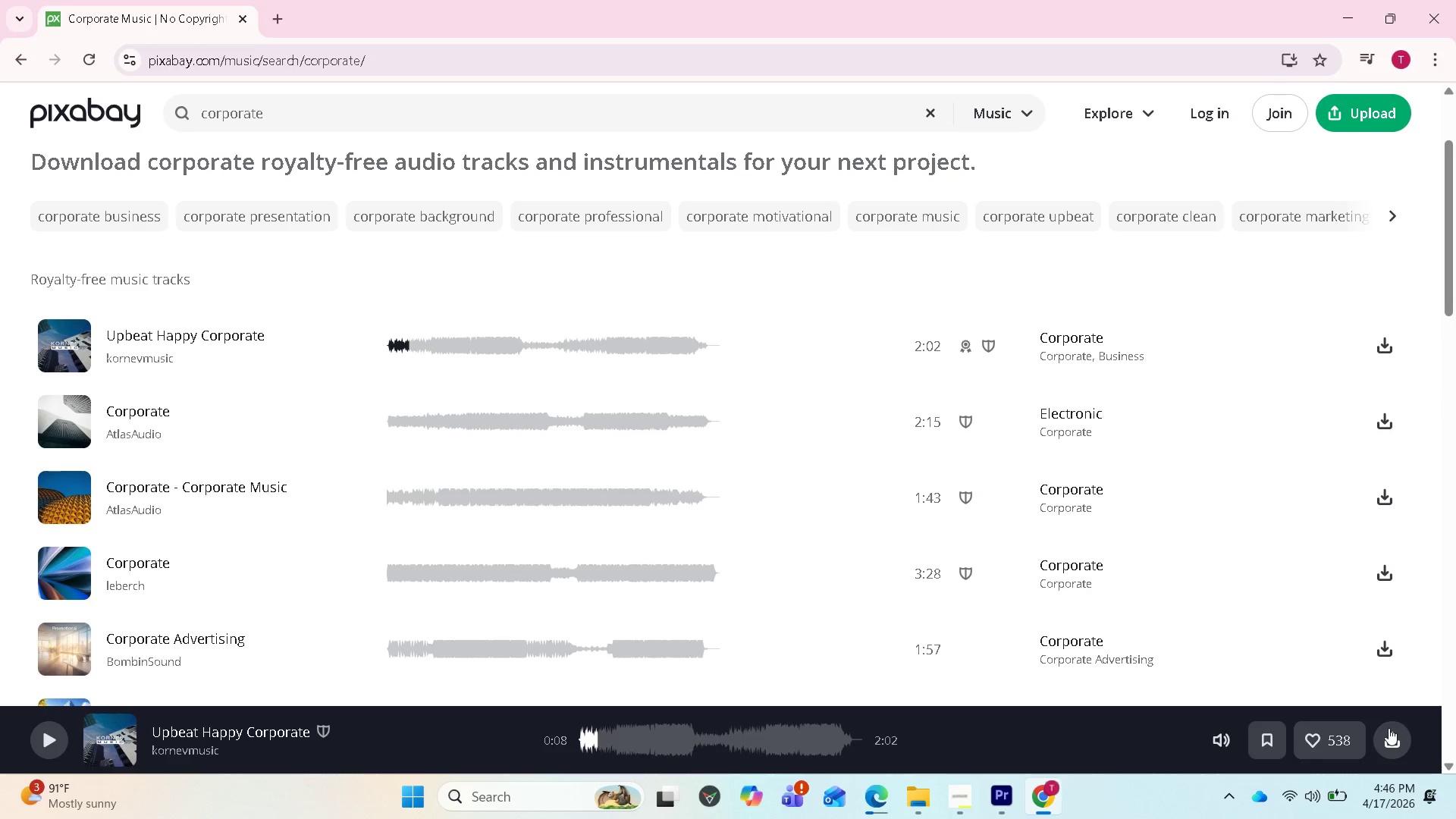 
triple_click([1389, 728])
 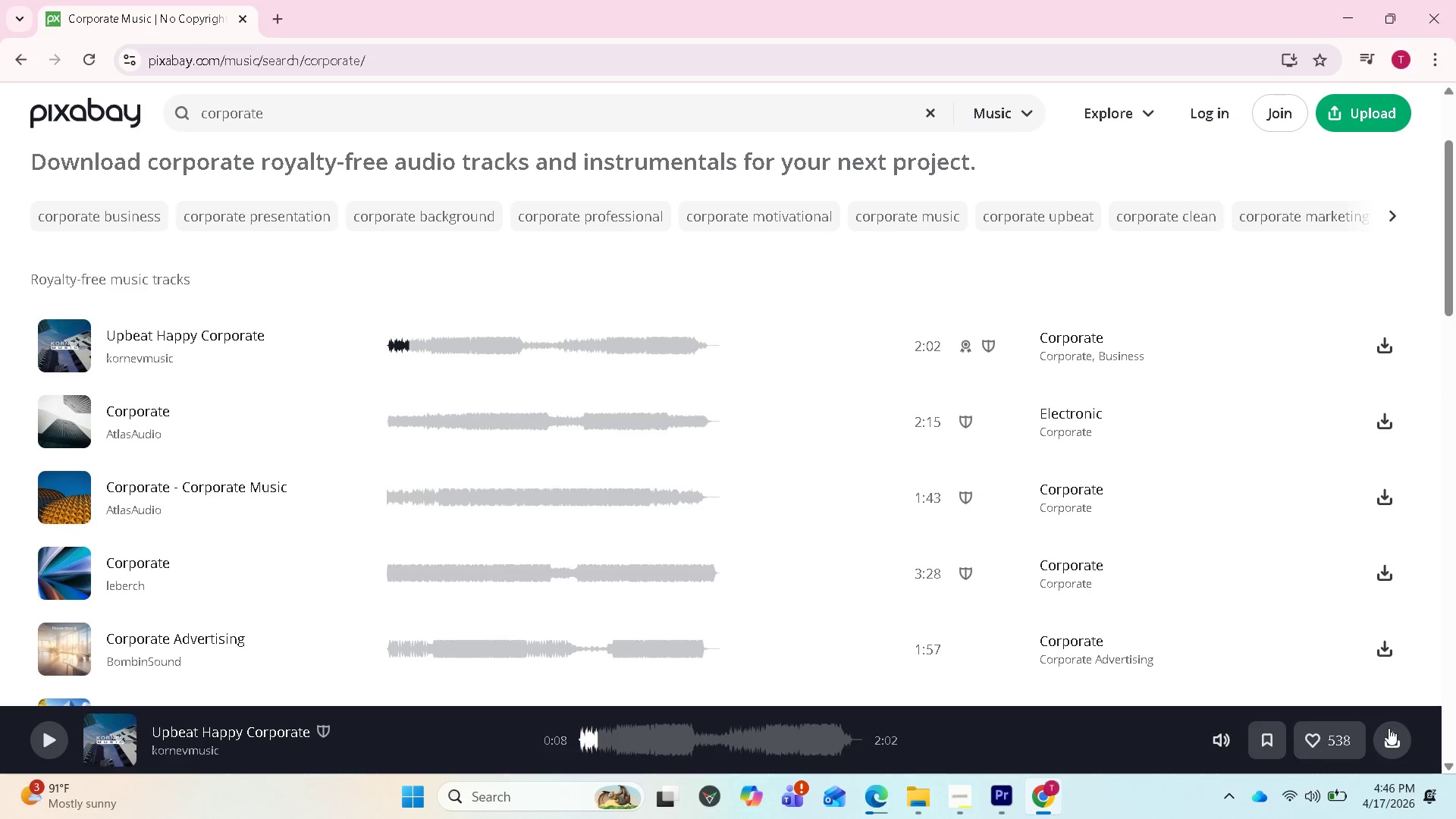 
triple_click([1389, 728])
 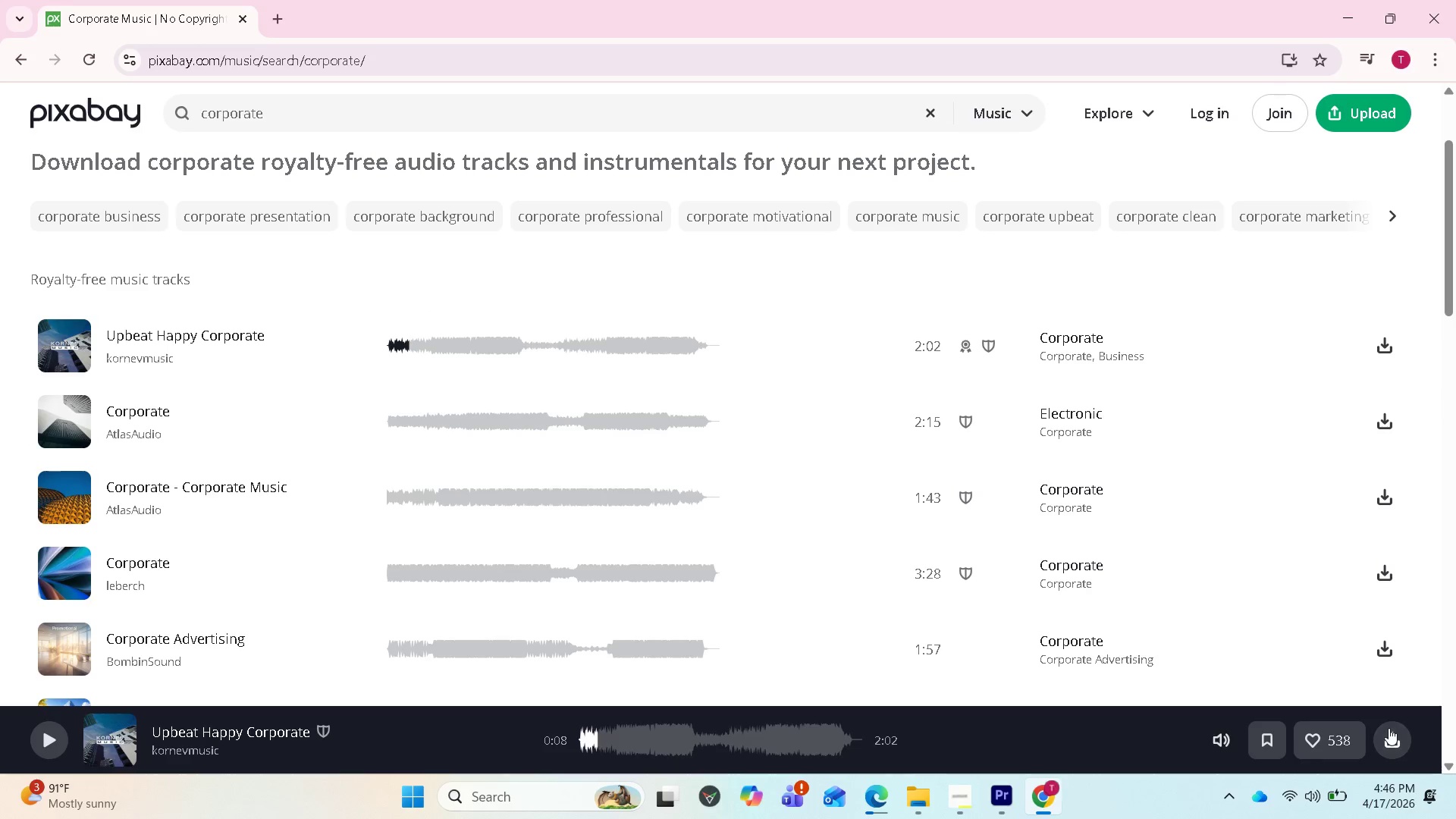 
triple_click([1389, 728])
 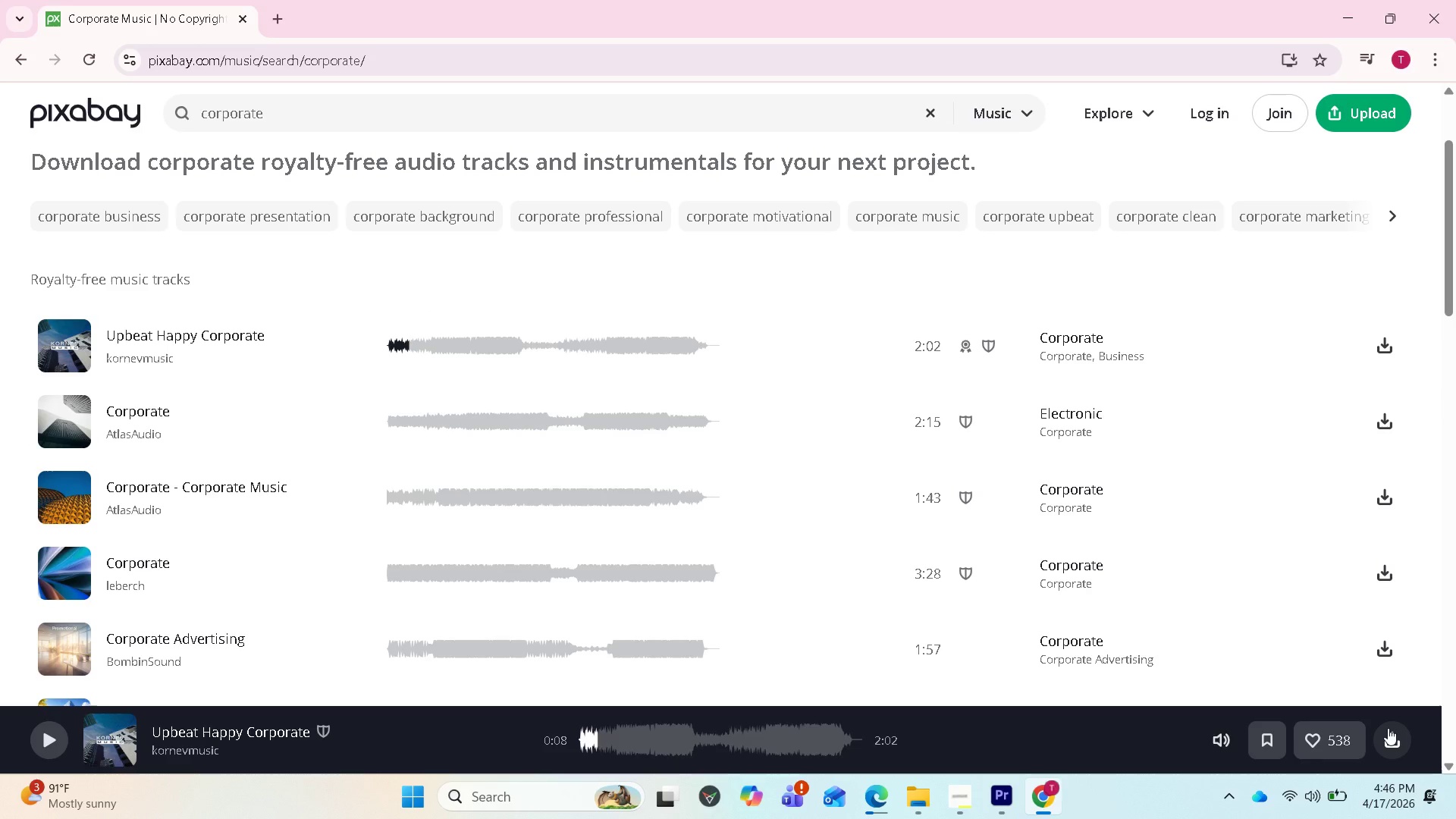 
left_click([1388, 728])
 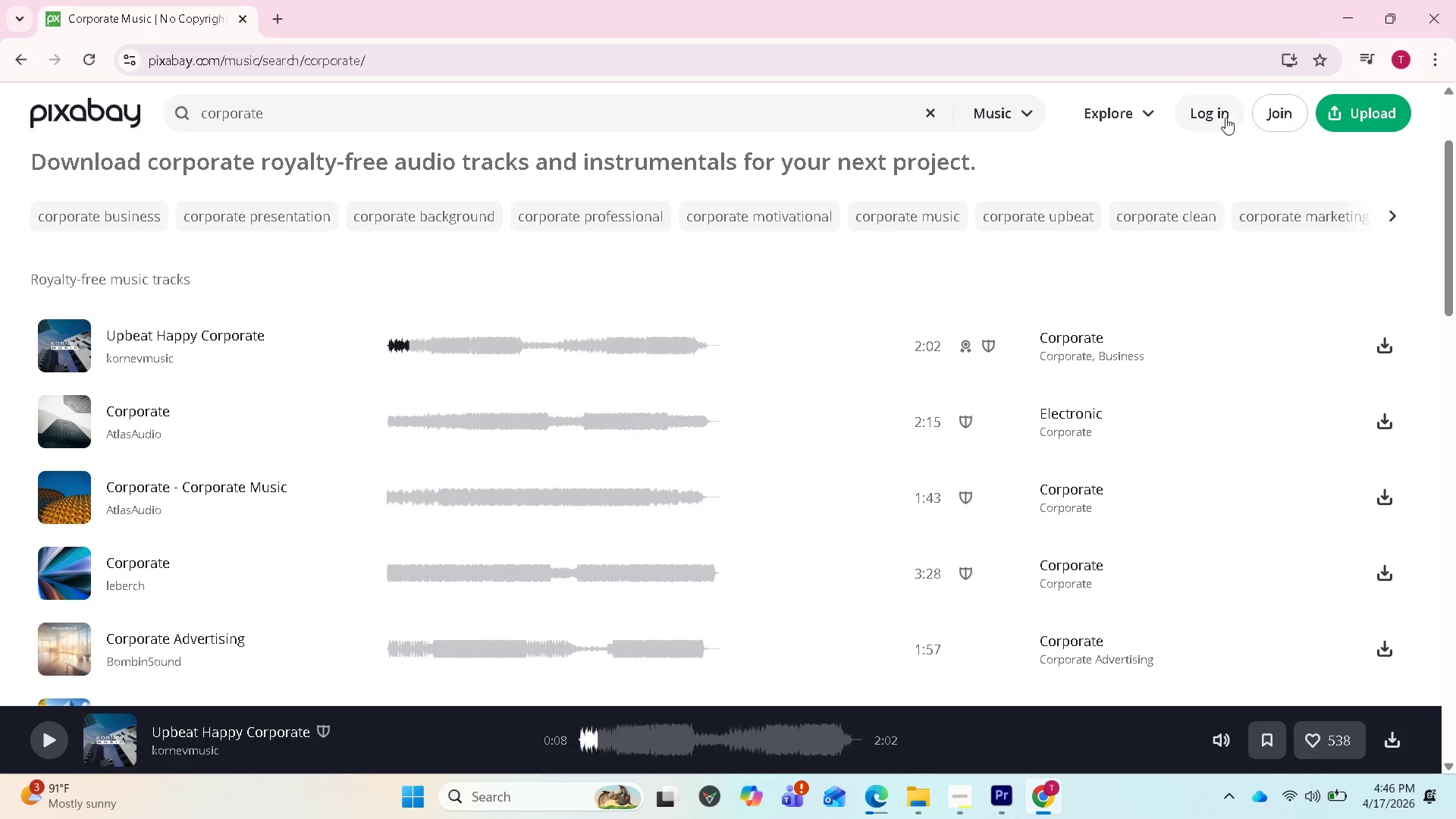 
left_click([1216, 115])
 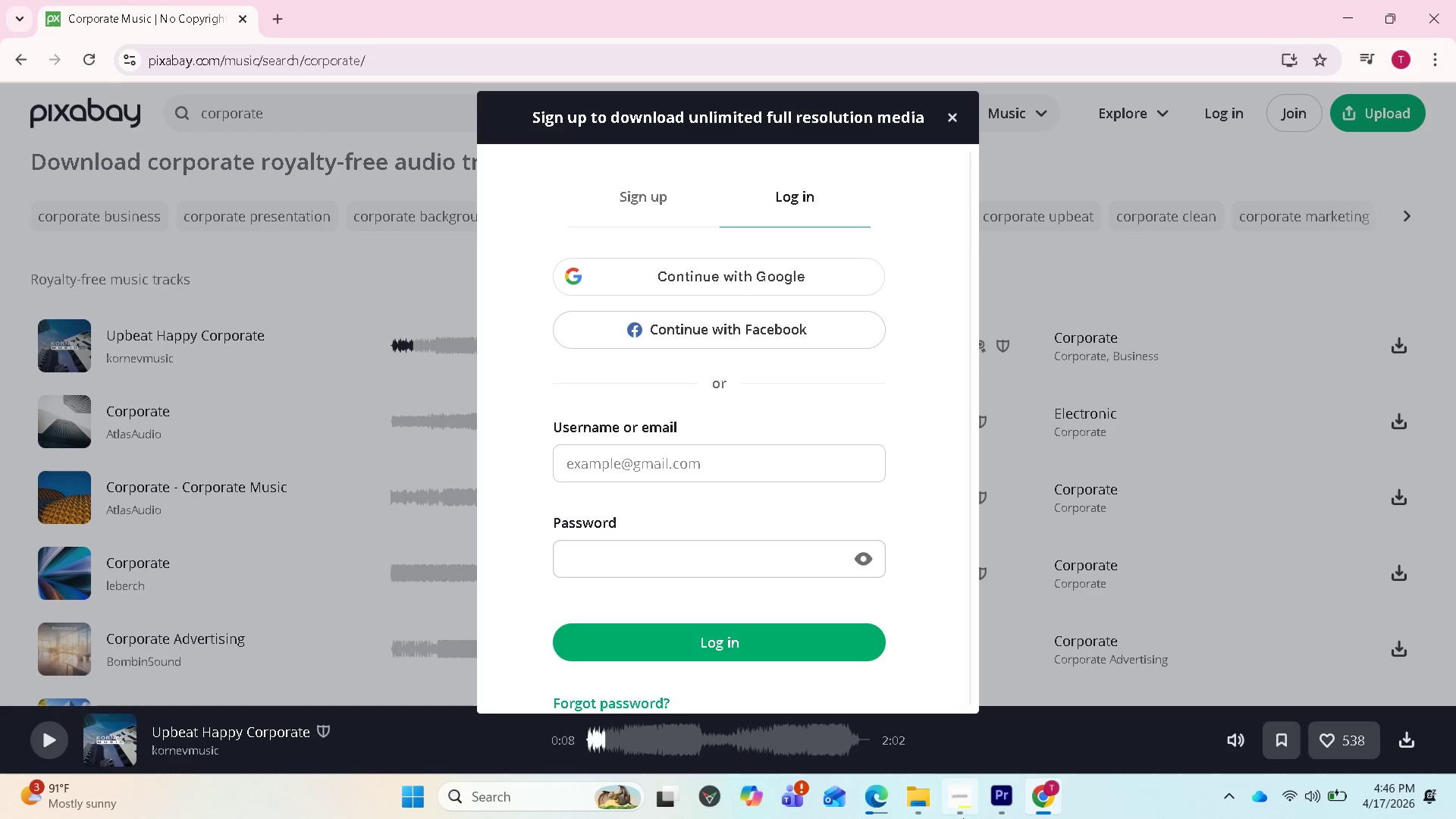 
wait(6.2)
 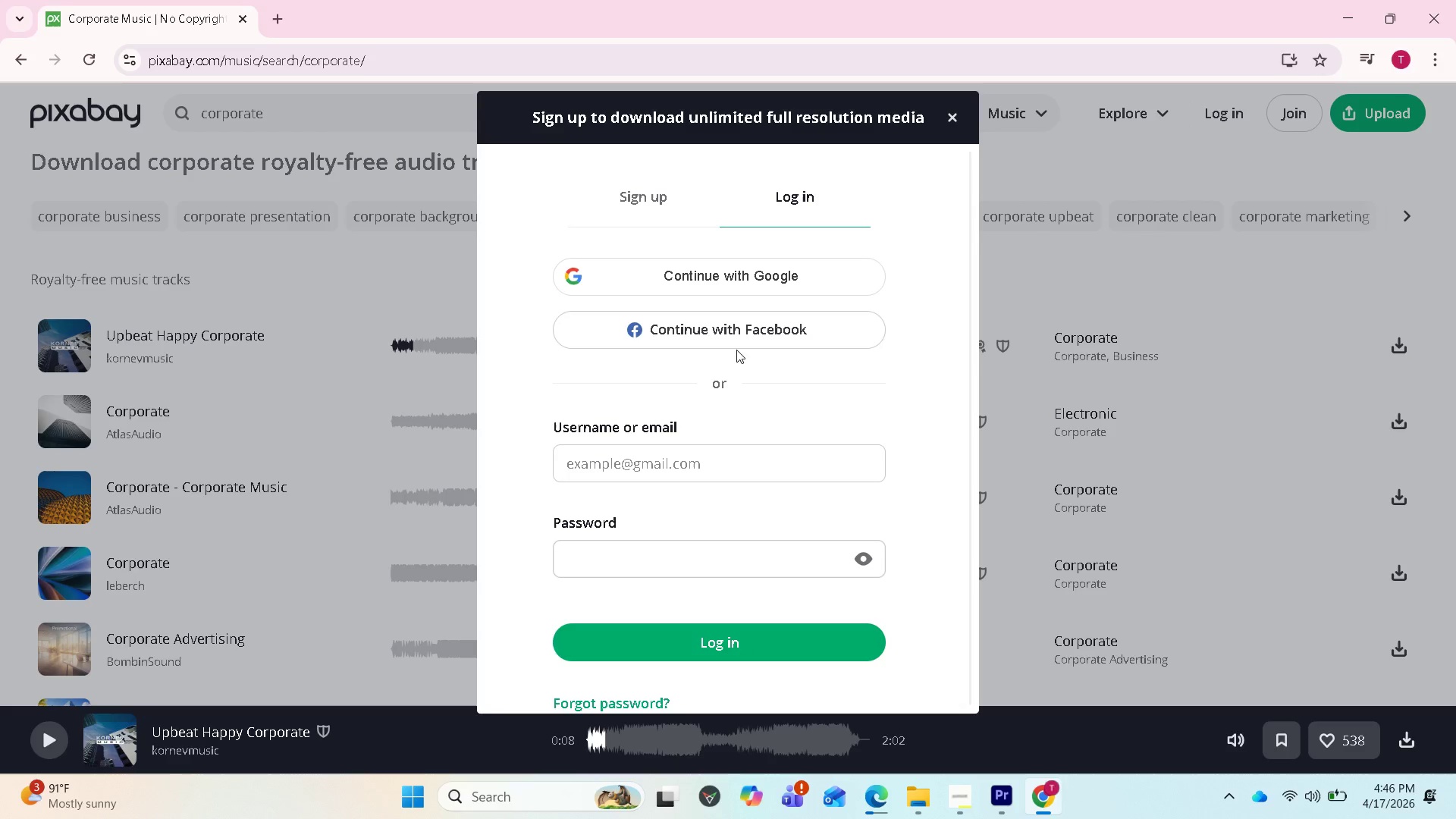 
left_click([1436, 645])
 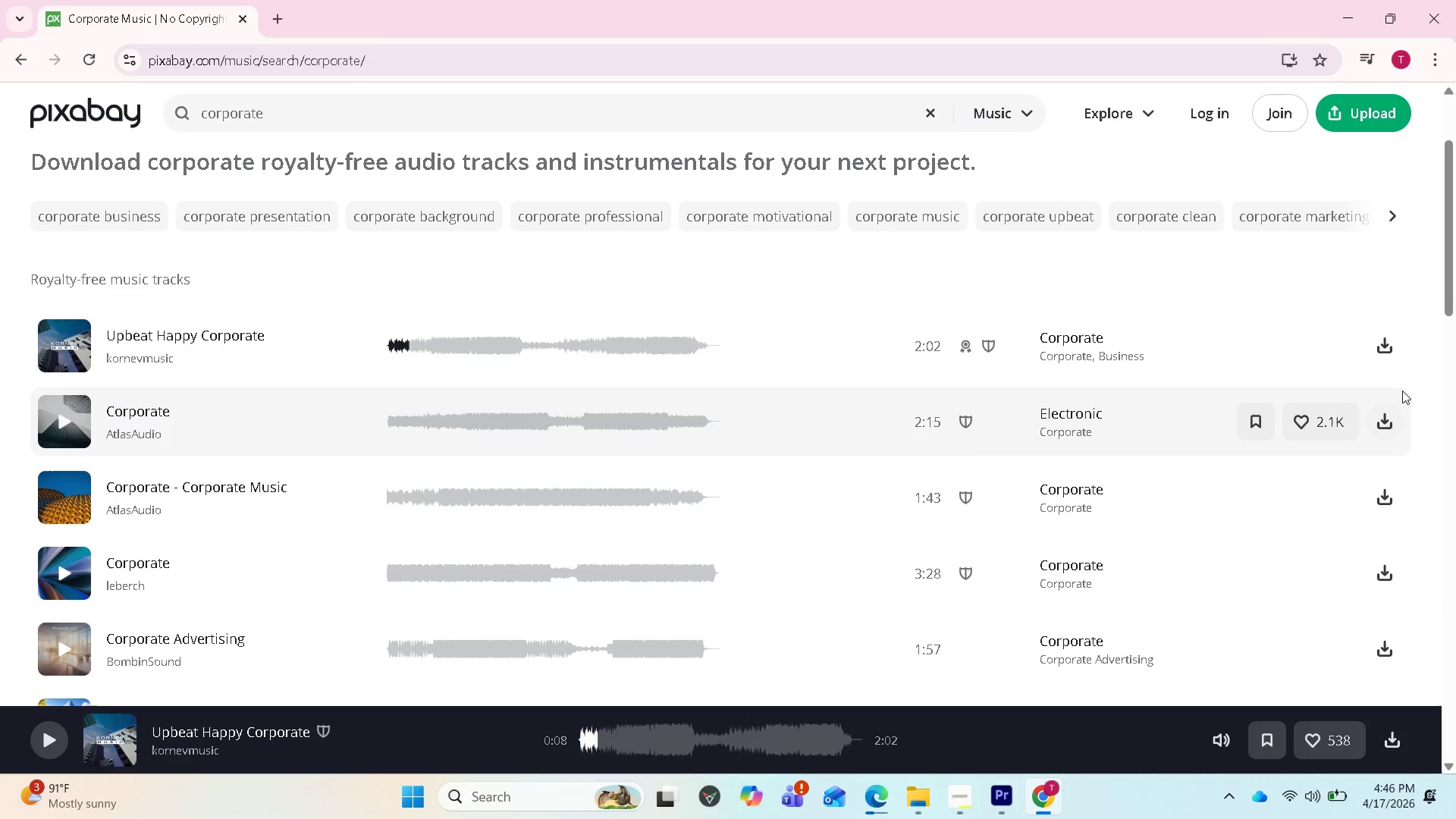 
left_click([1398, 356])
 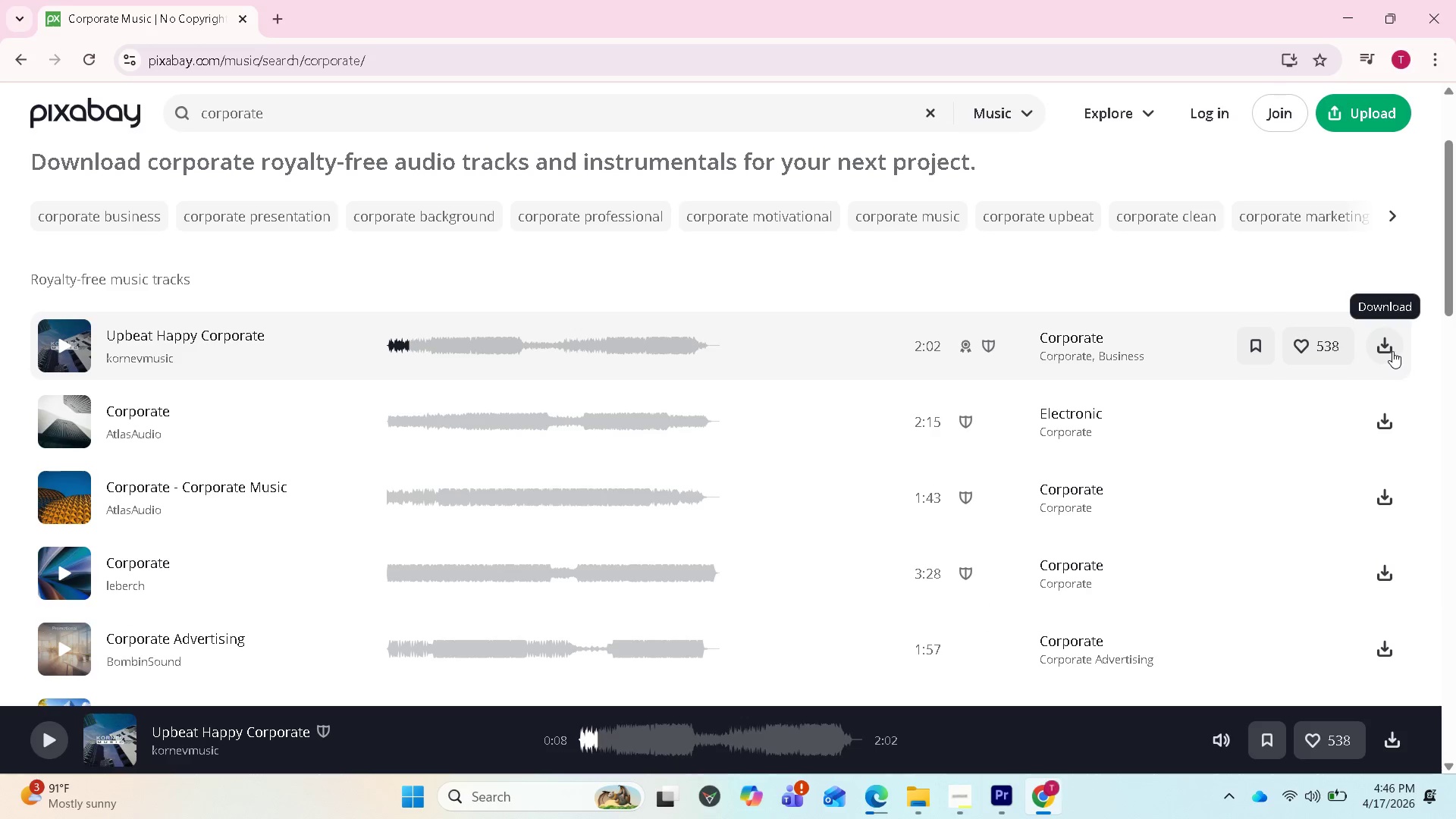 
double_click([1392, 351])
 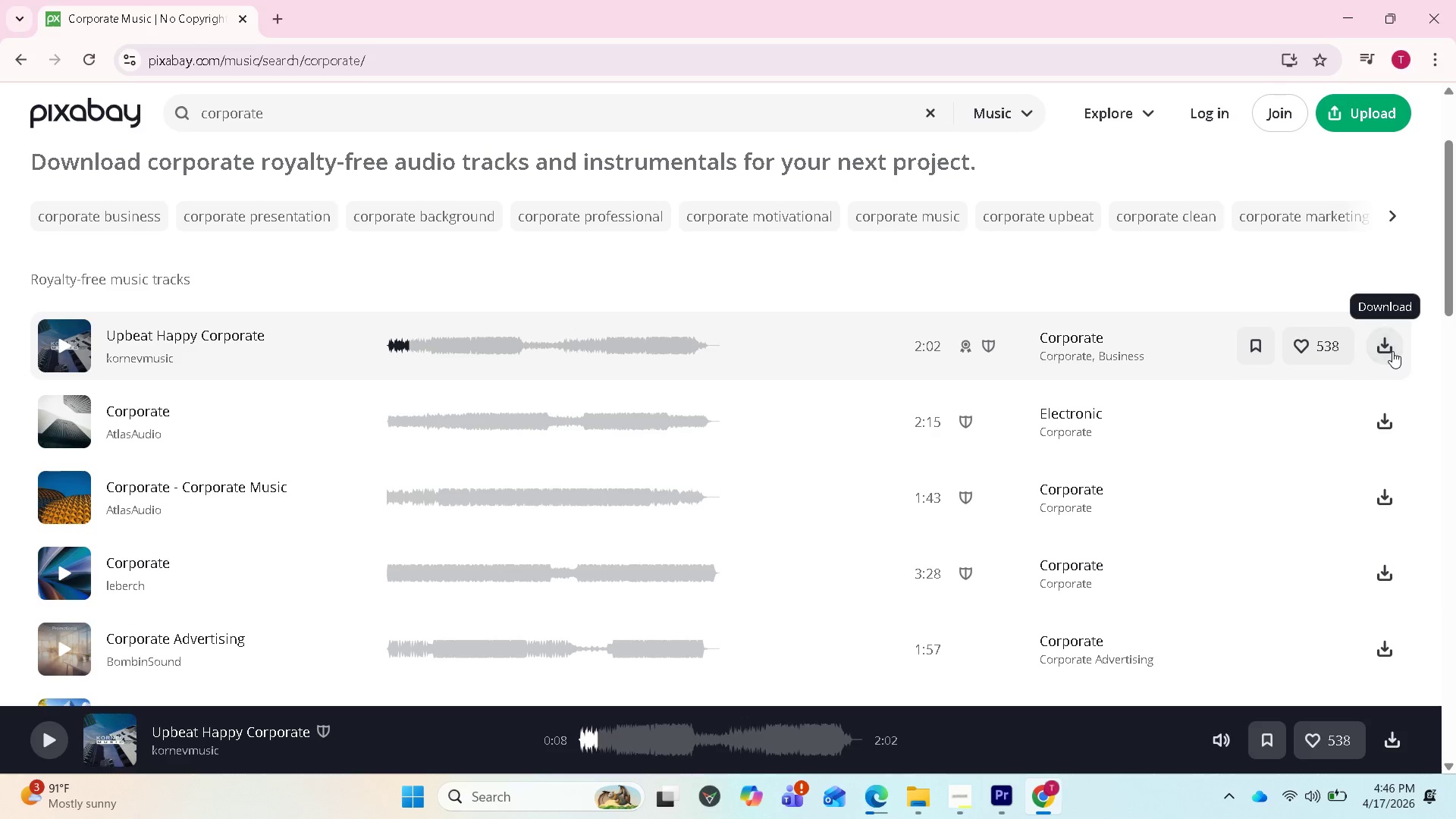 
triple_click([1392, 351])
 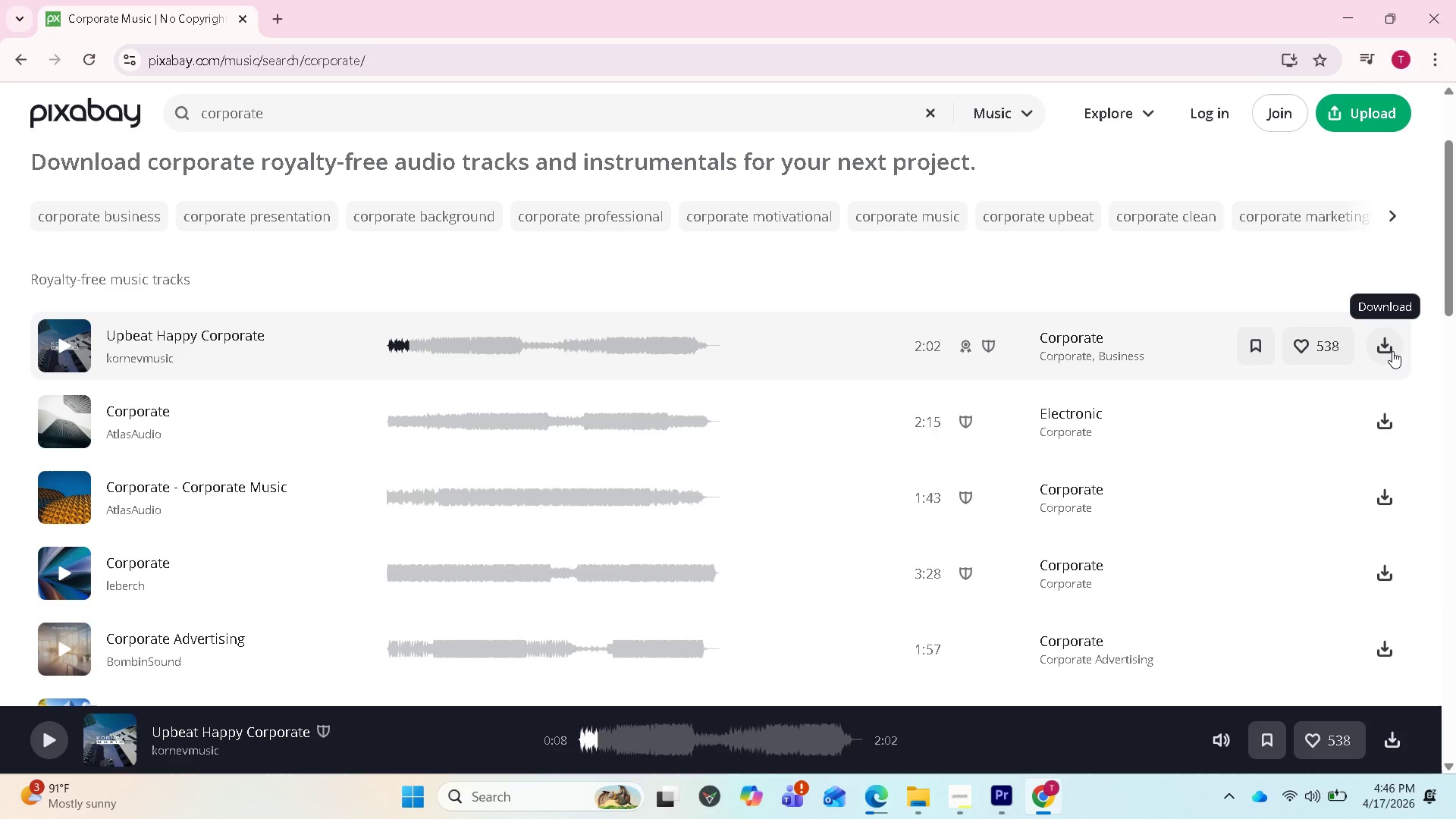 
triple_click([1392, 351])
 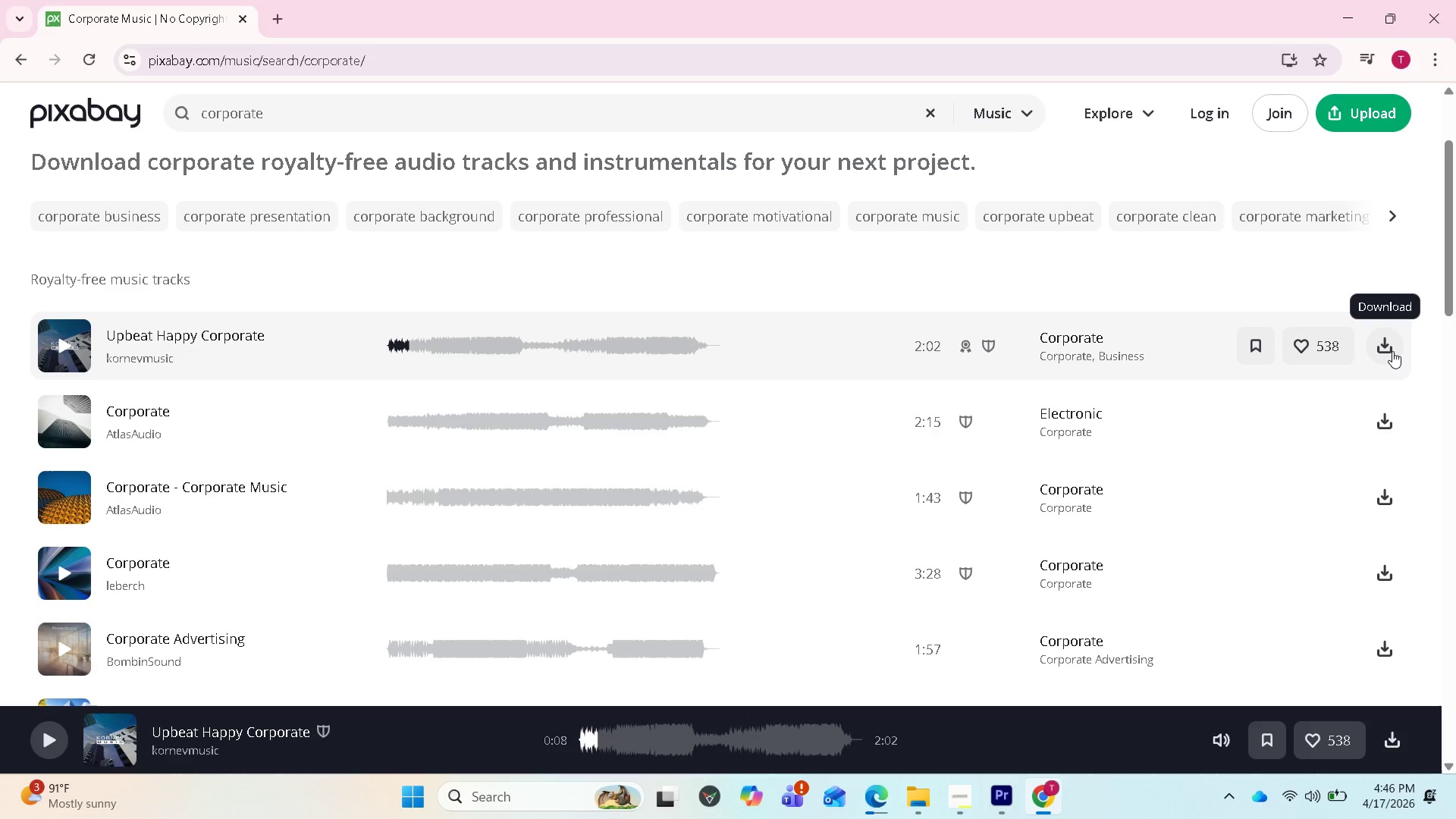 
triple_click([1392, 351])
 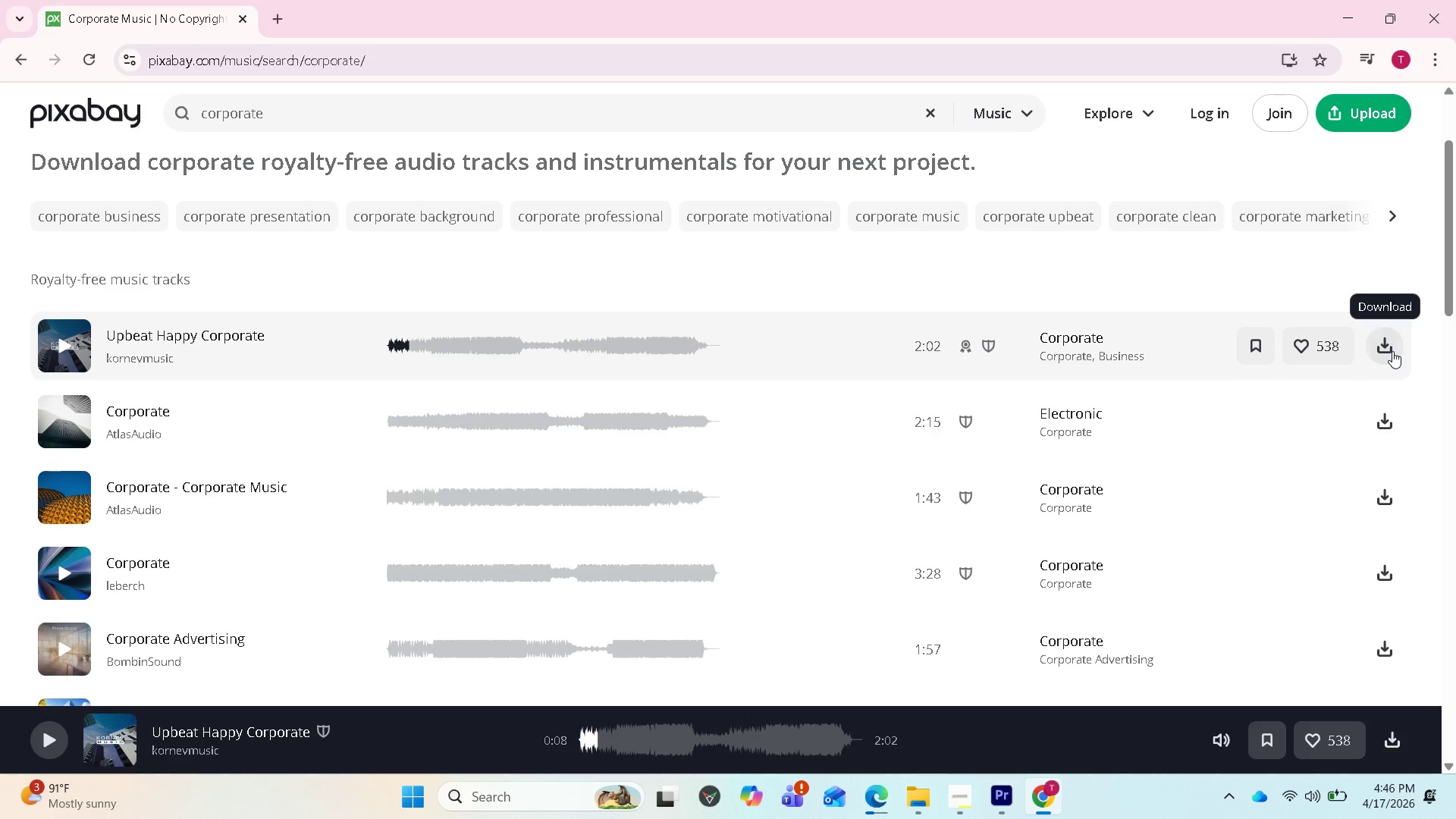 
triple_click([1392, 351])
 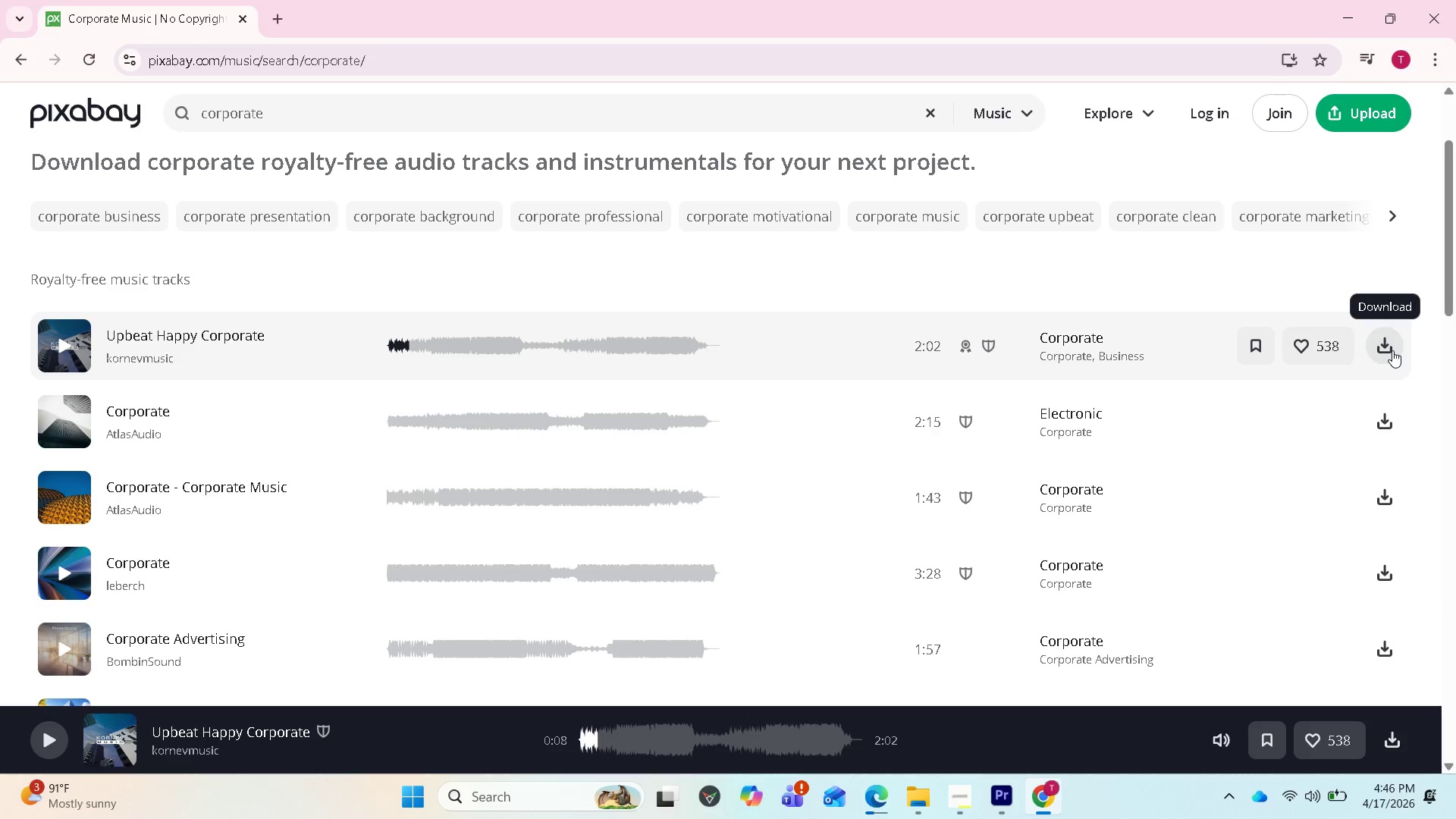 
triple_click([1392, 350])
 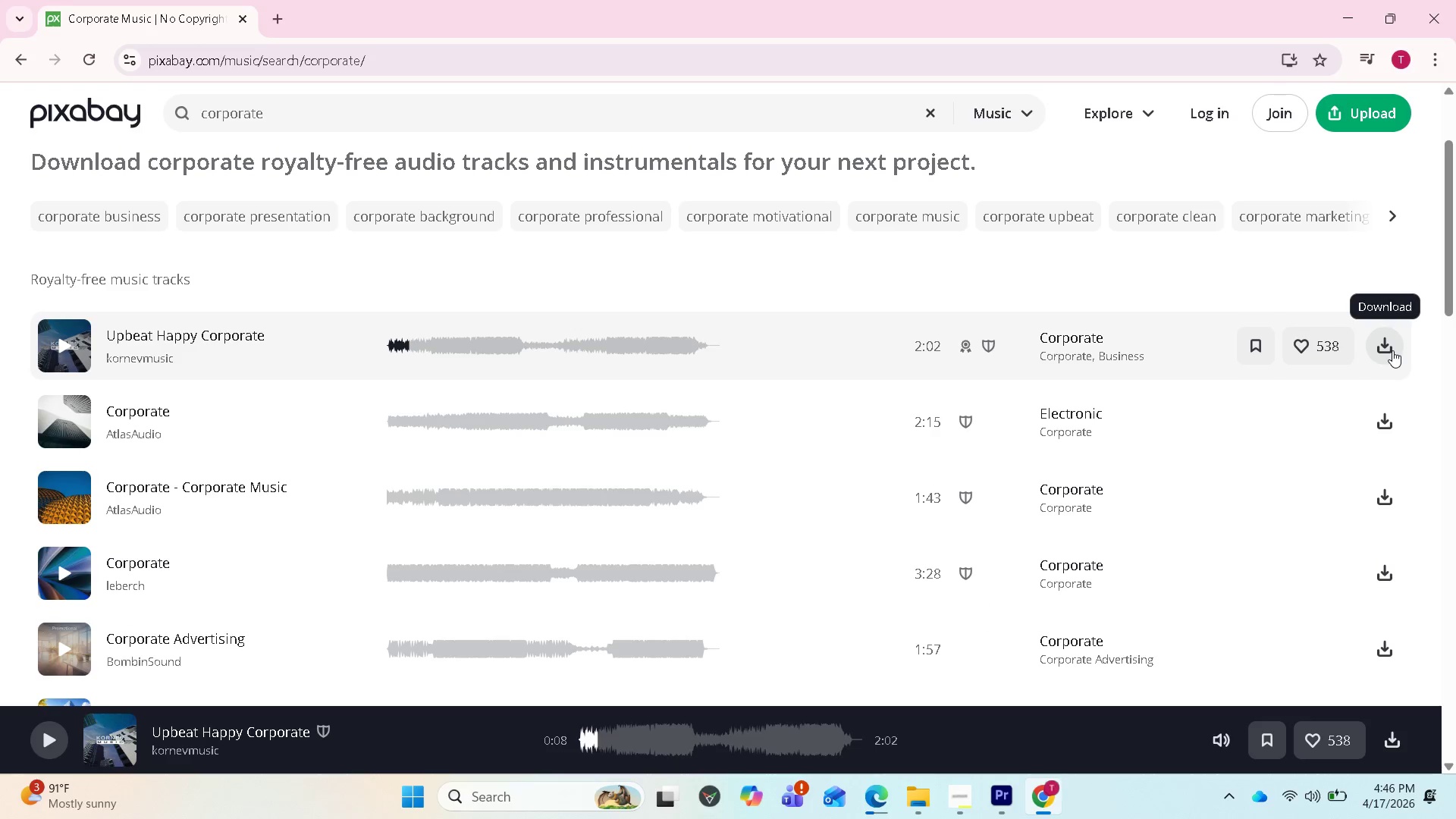 
triple_click([1392, 350])
 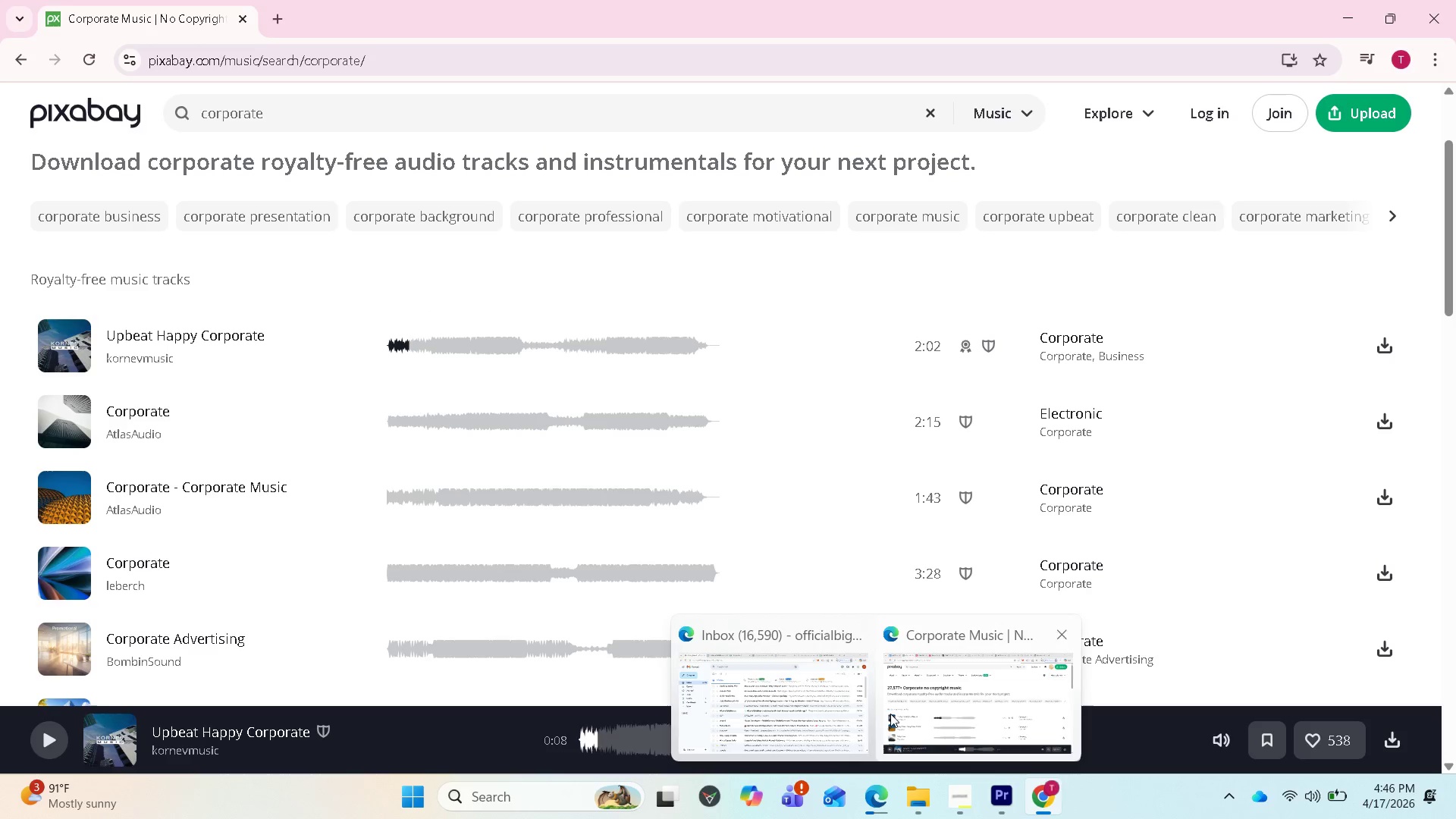 
left_click([935, 717])
 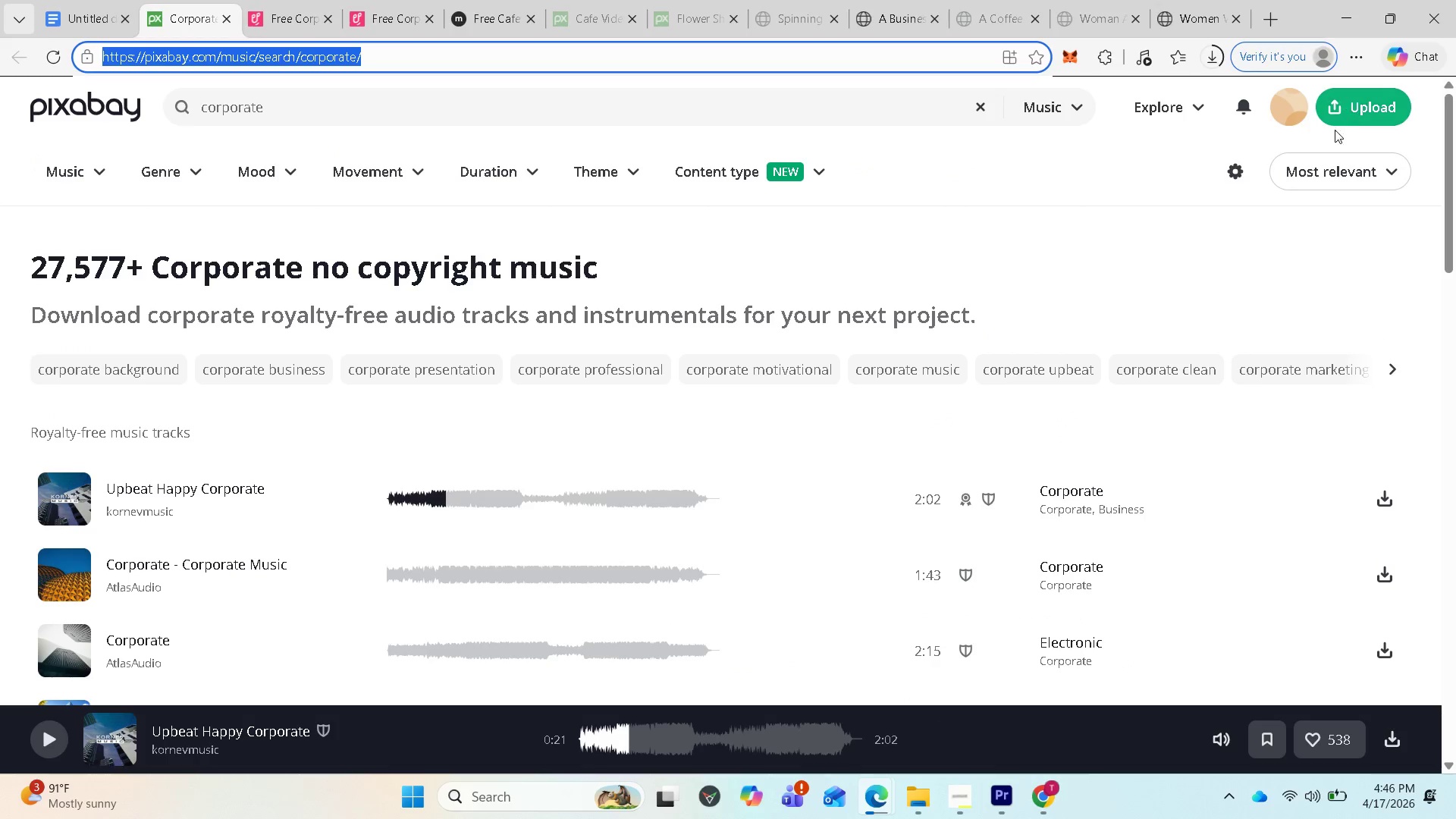 
left_click([1302, 113])
 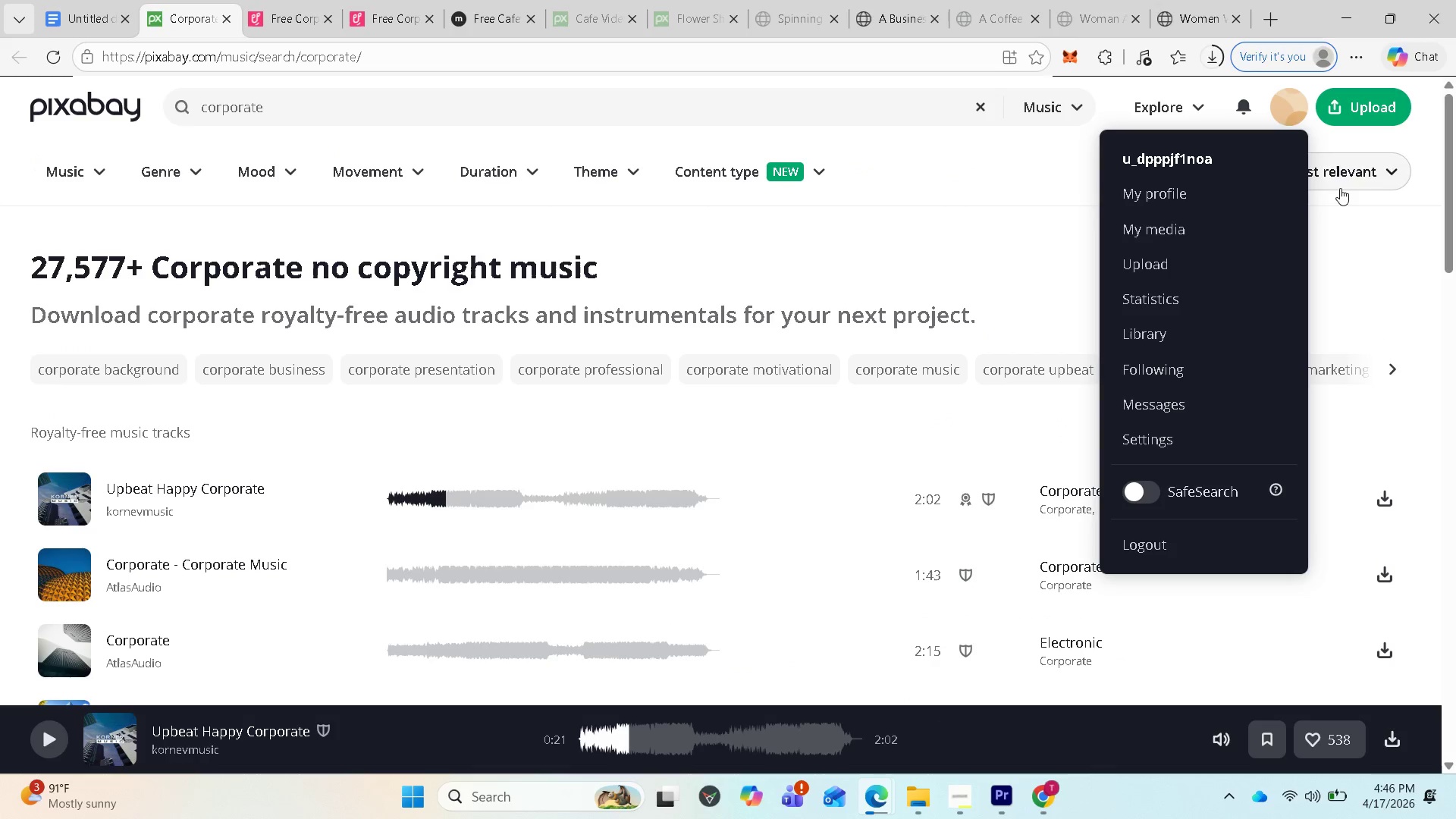 
left_click([1343, 204])
 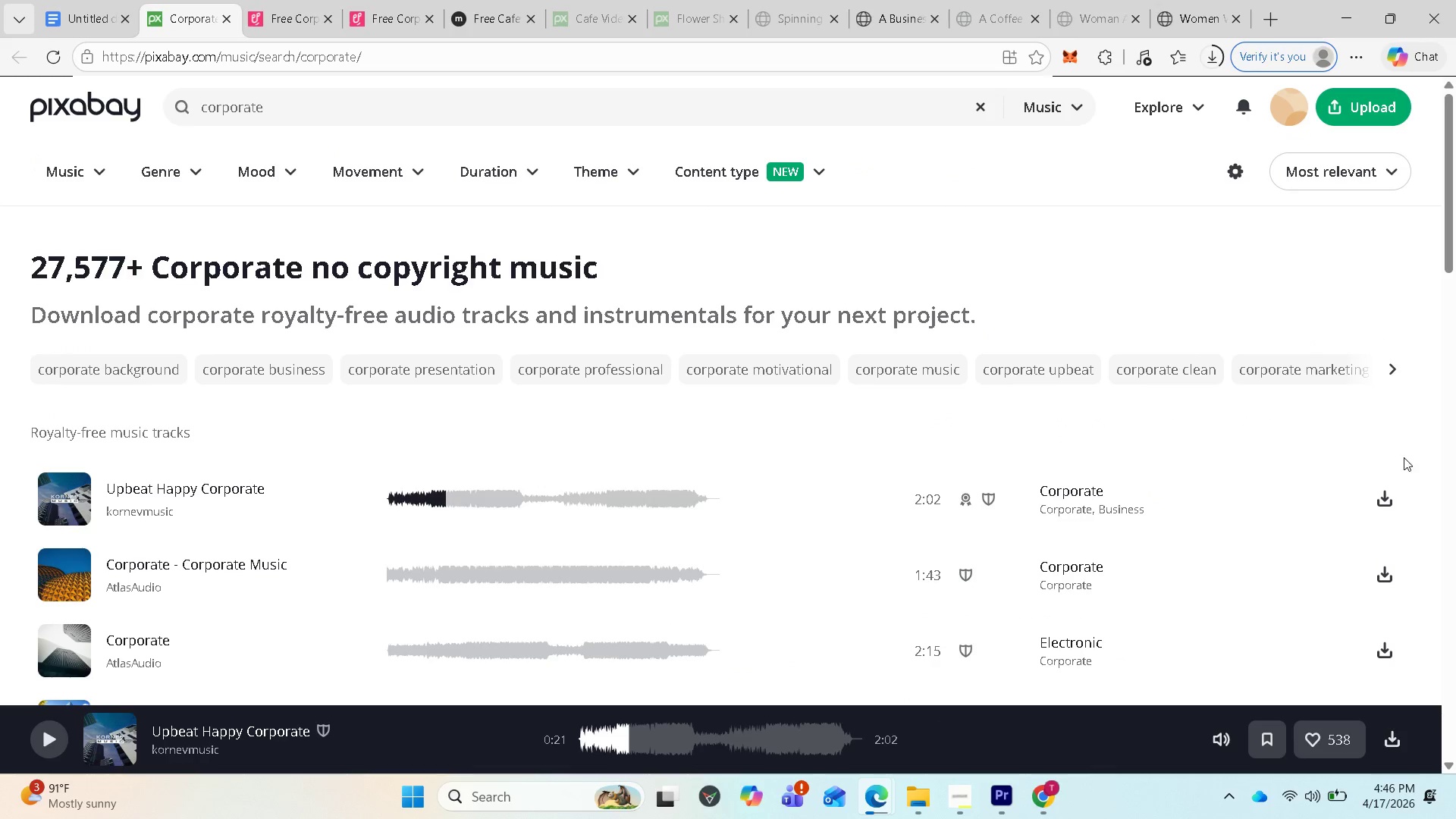 
left_click([1379, 494])
 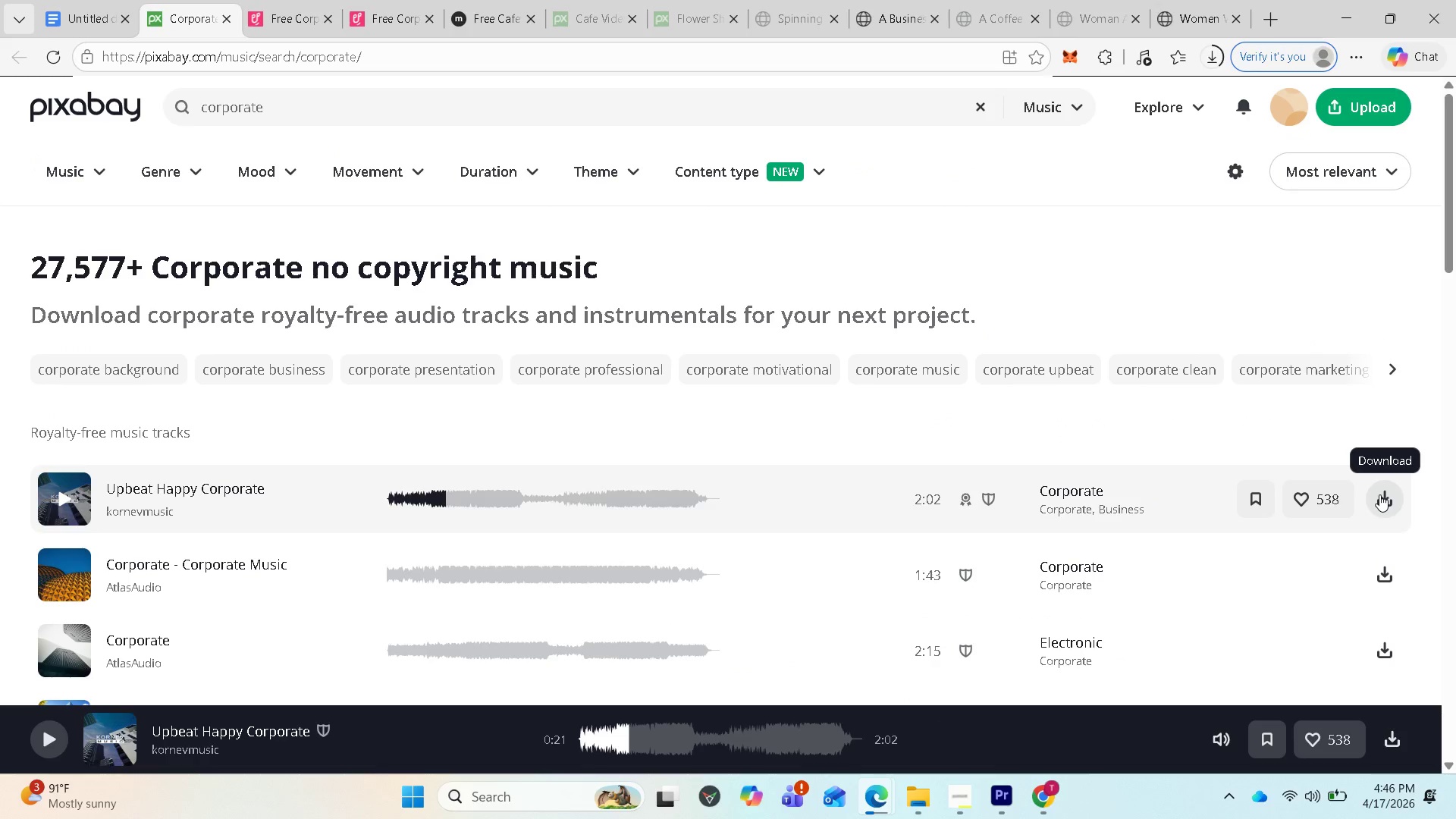 
double_click([1377, 492])
 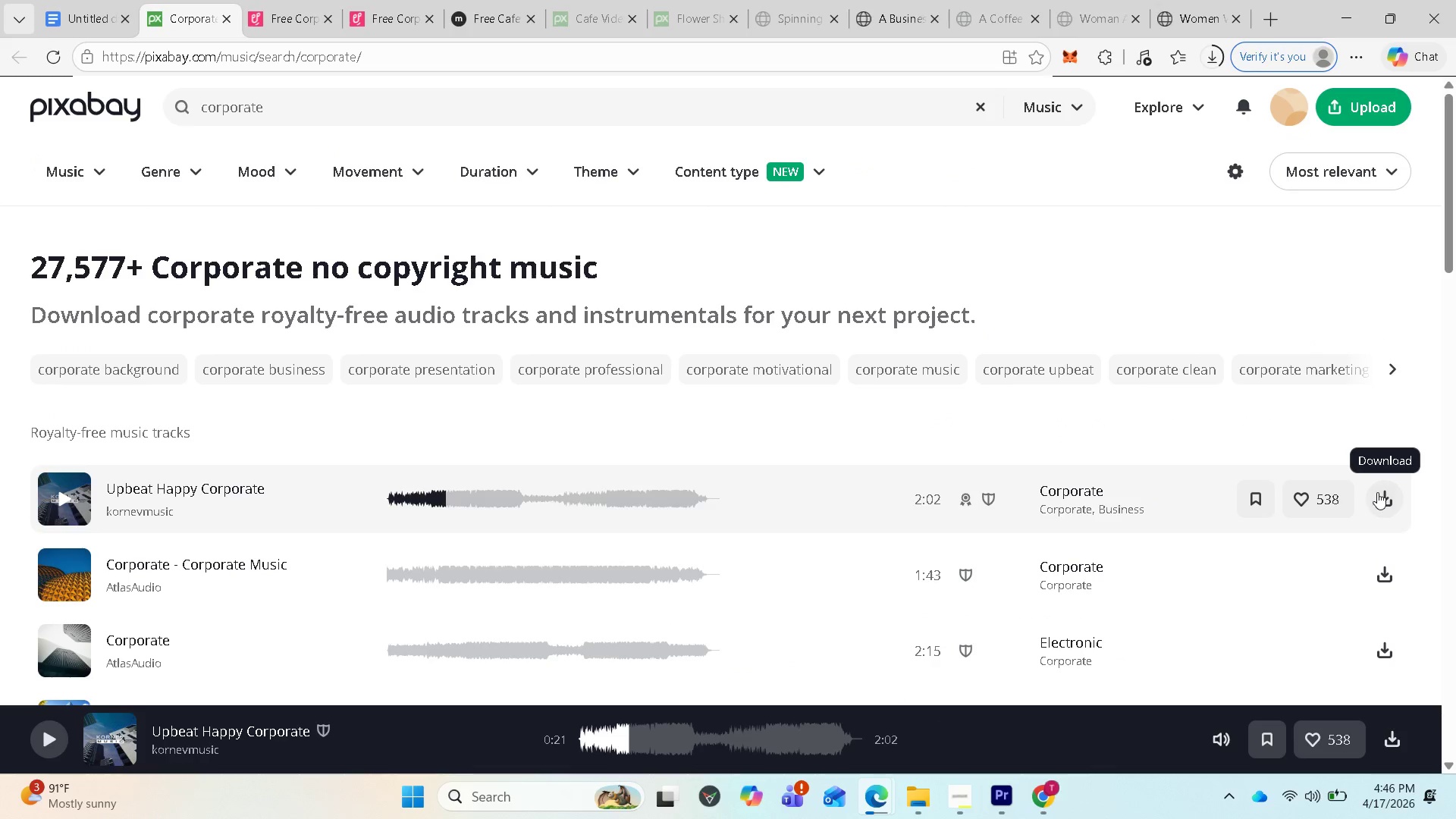 
triple_click([1377, 492])
 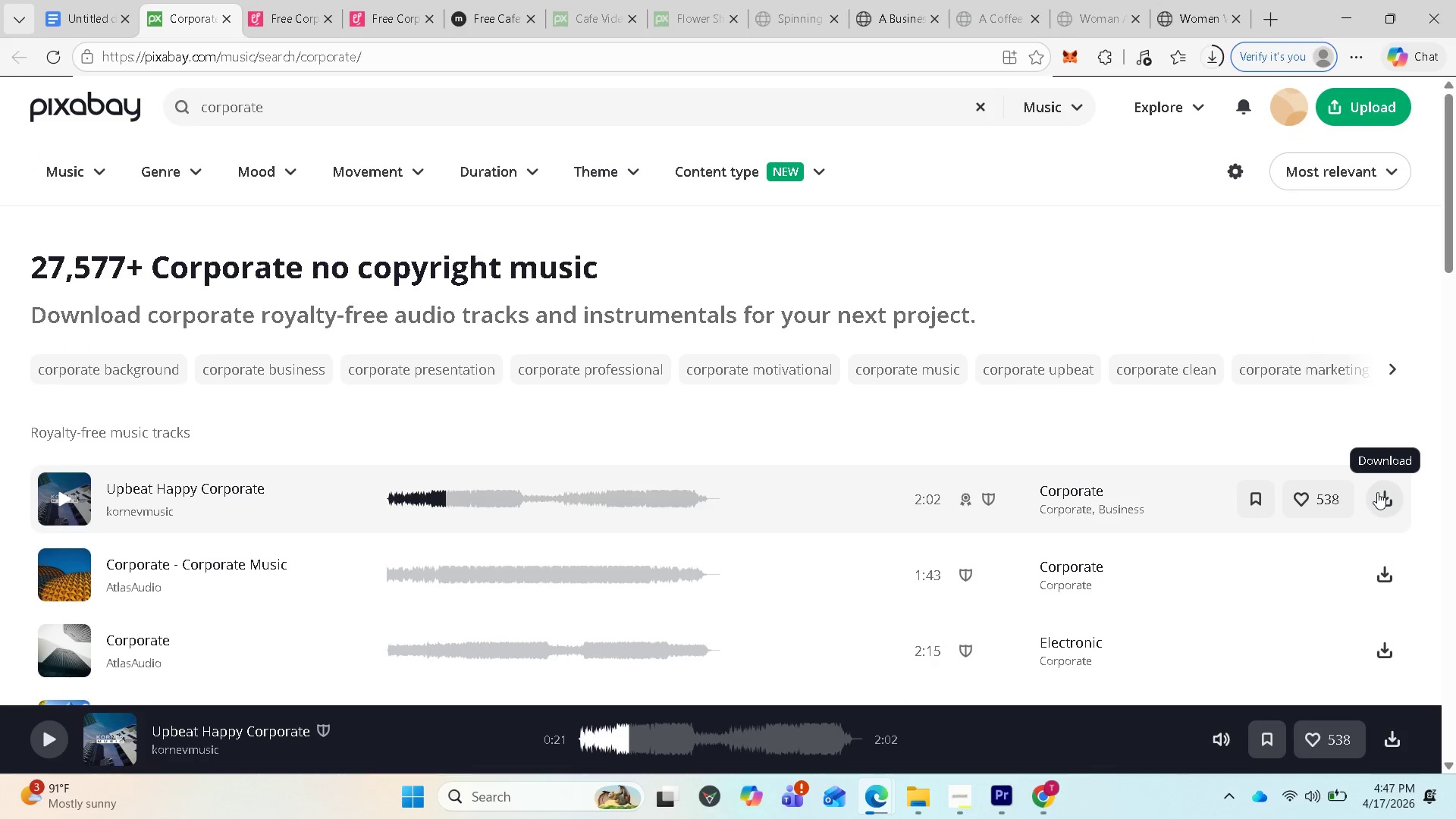 
triple_click([1377, 492])
 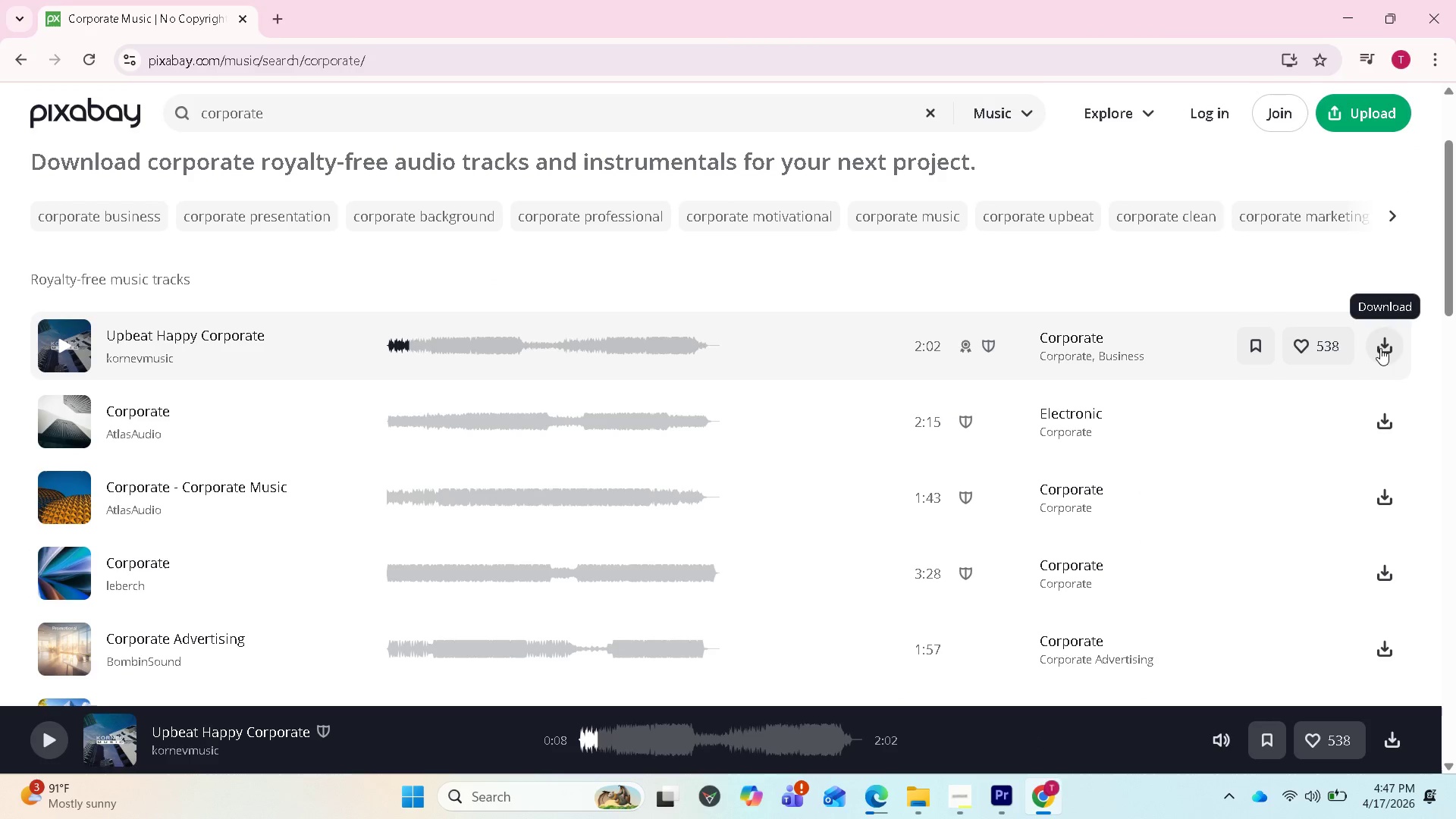 
wait(7.48)
 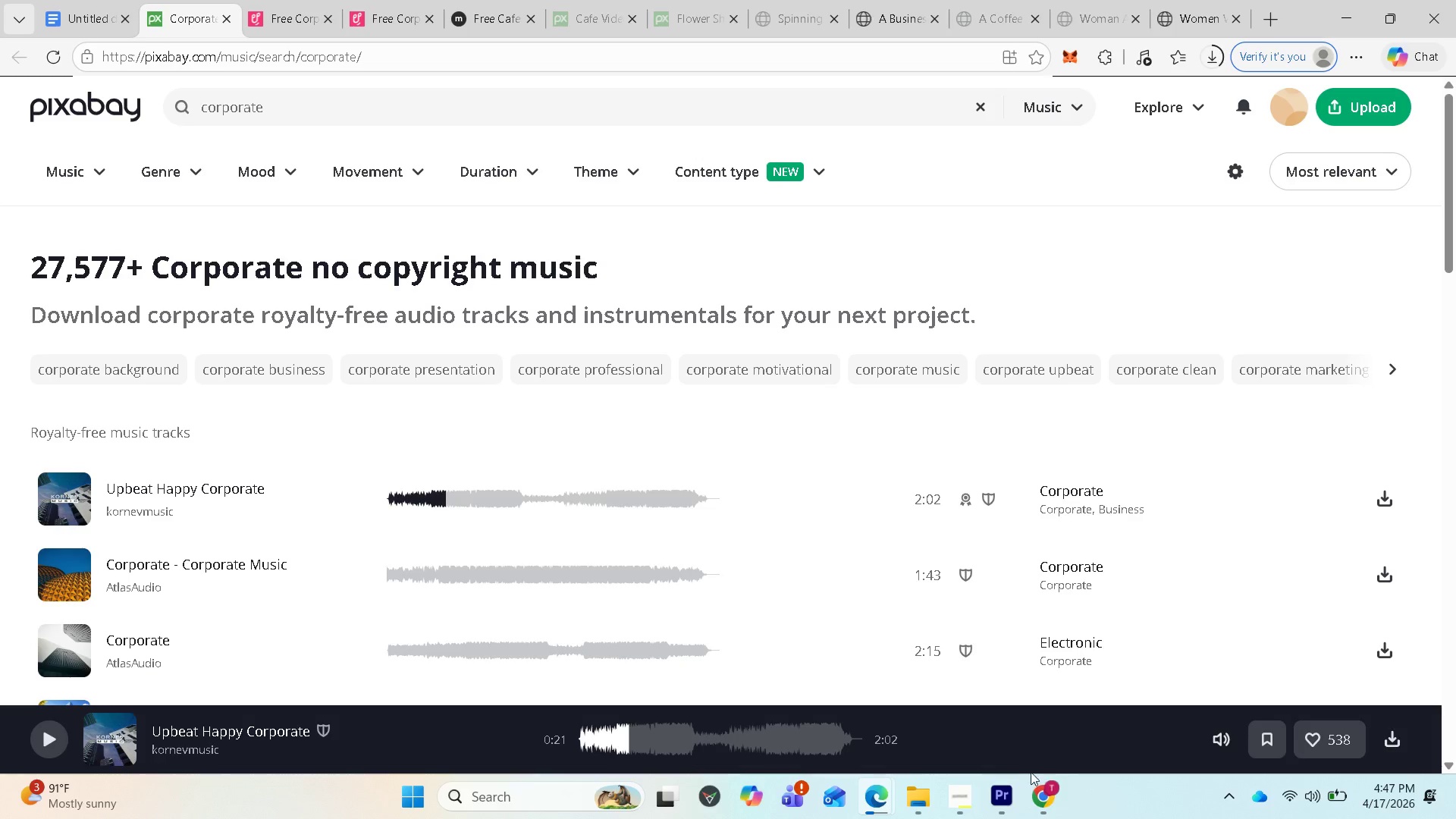 
double_click([1380, 347])
 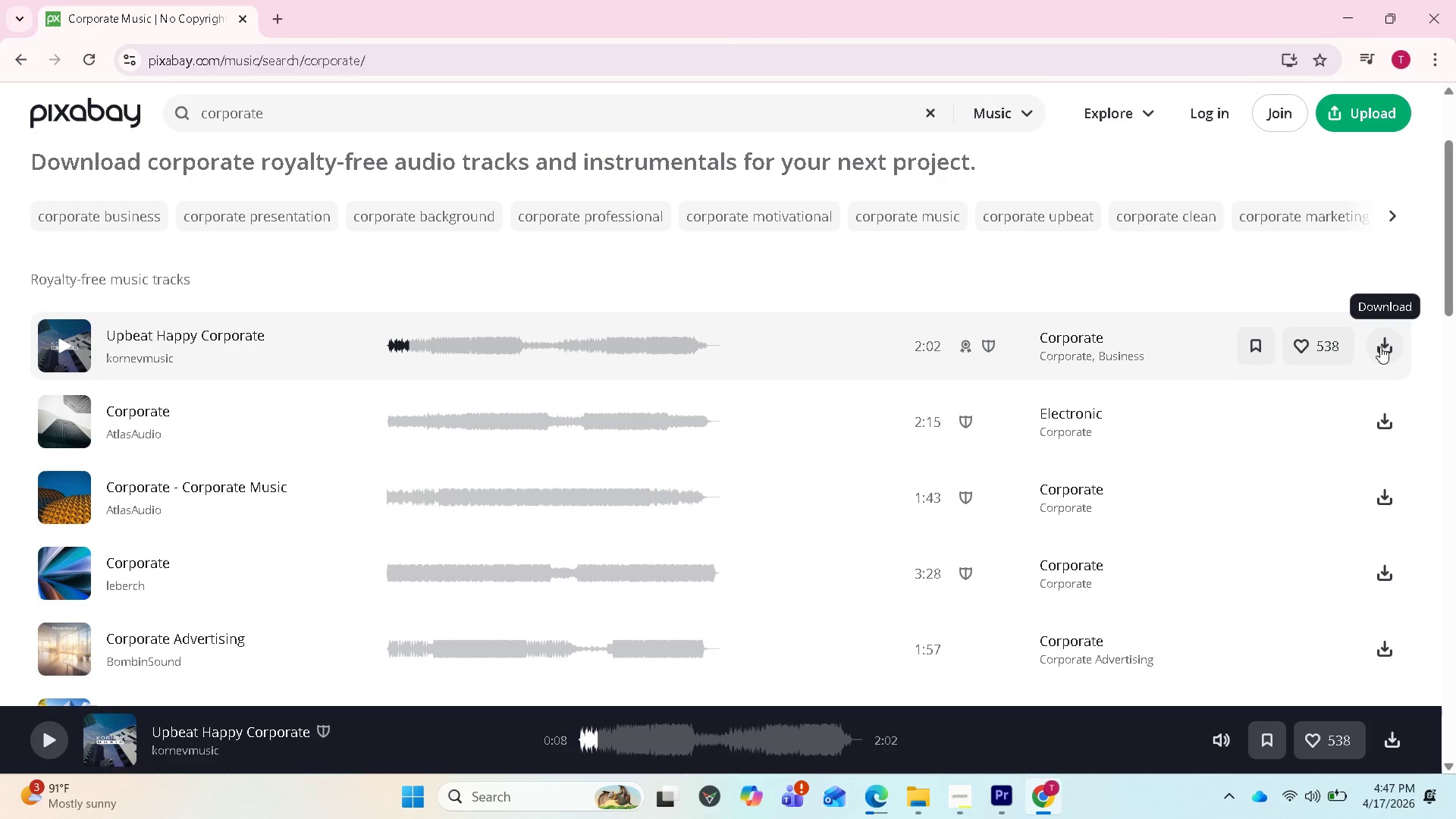 
triple_click([1380, 347])
 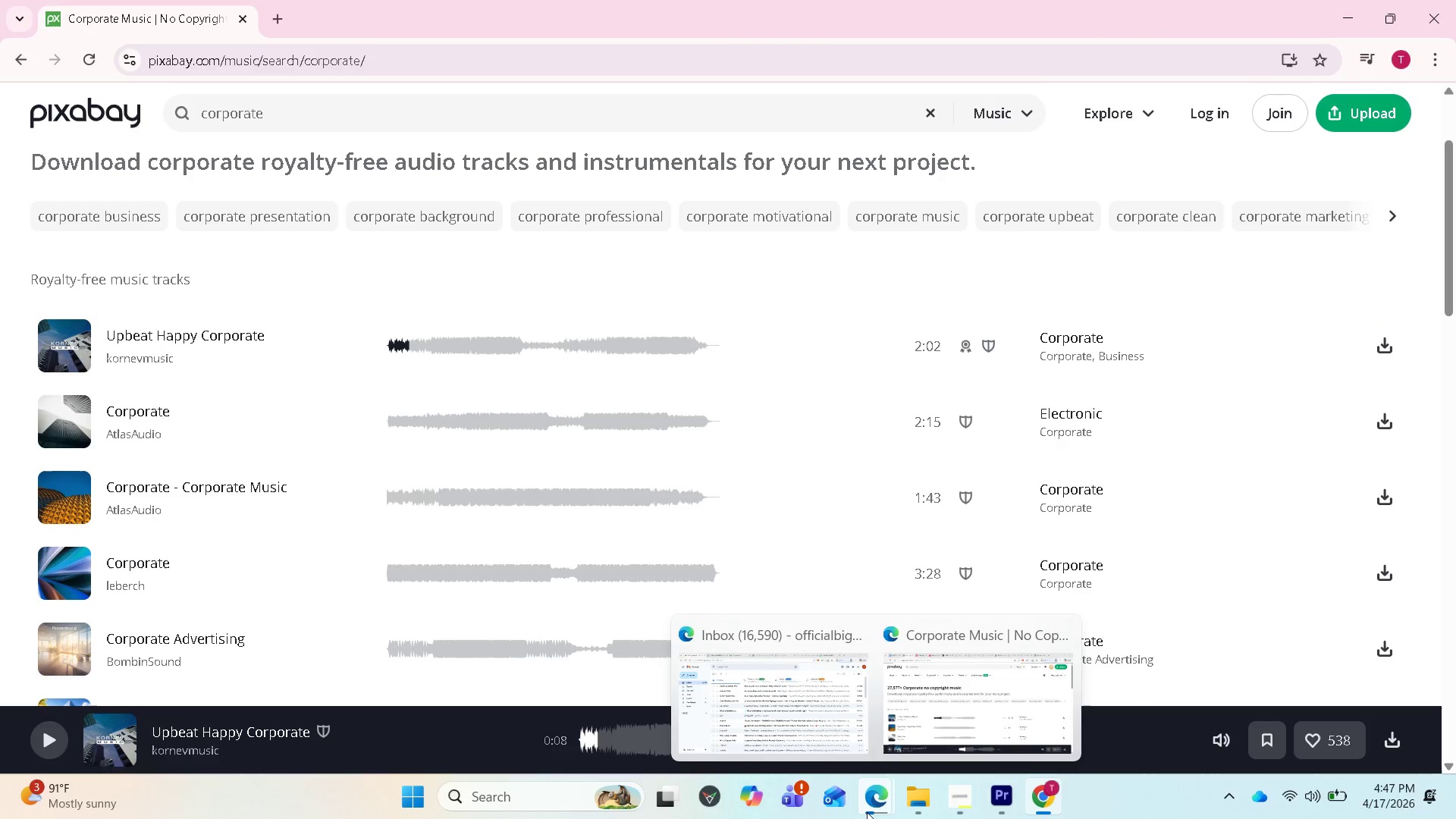 
left_click_drag(start_coordinate=[824, 709], to_coordinate=[962, 691])
 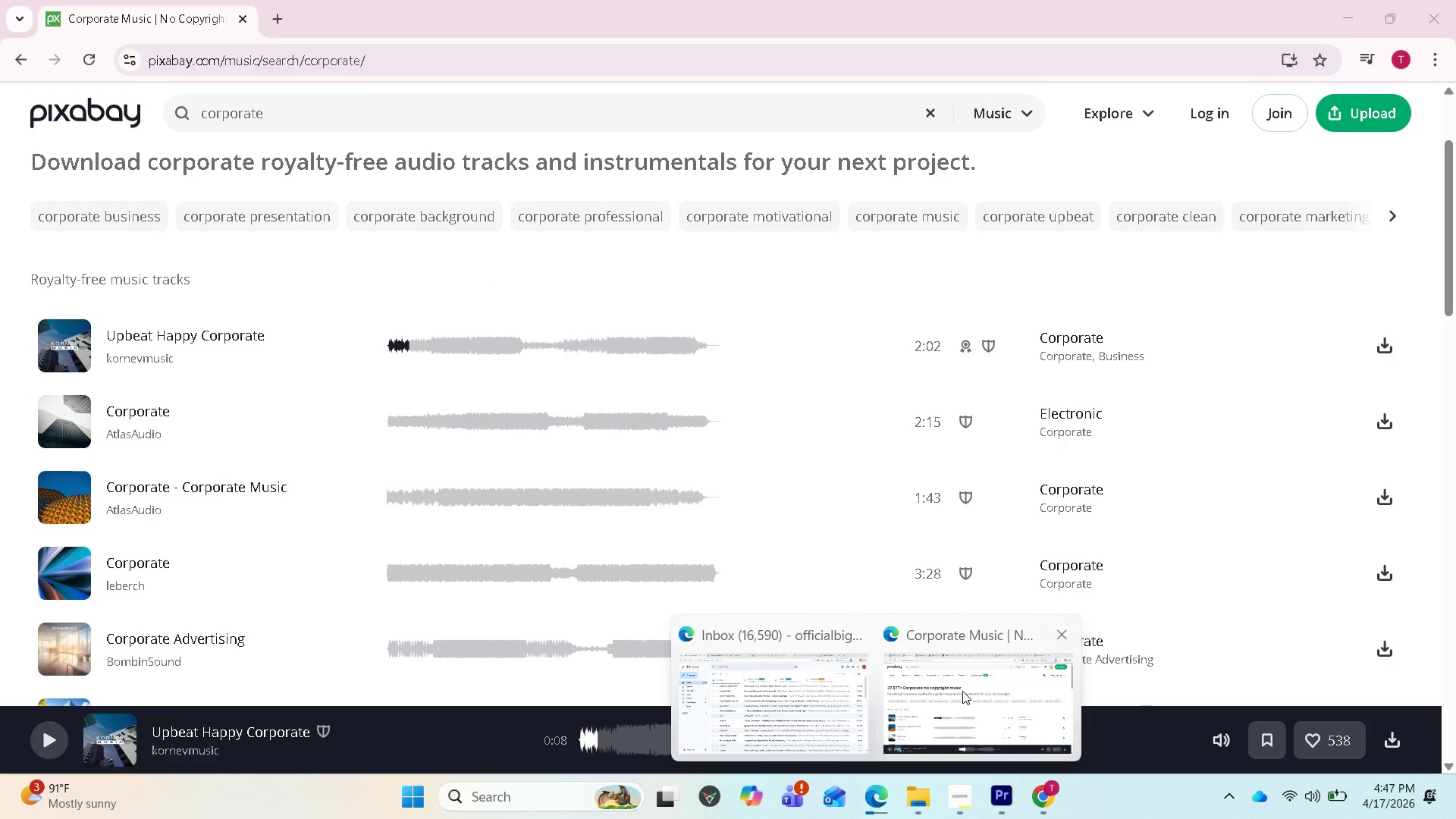 
left_click([962, 691])
 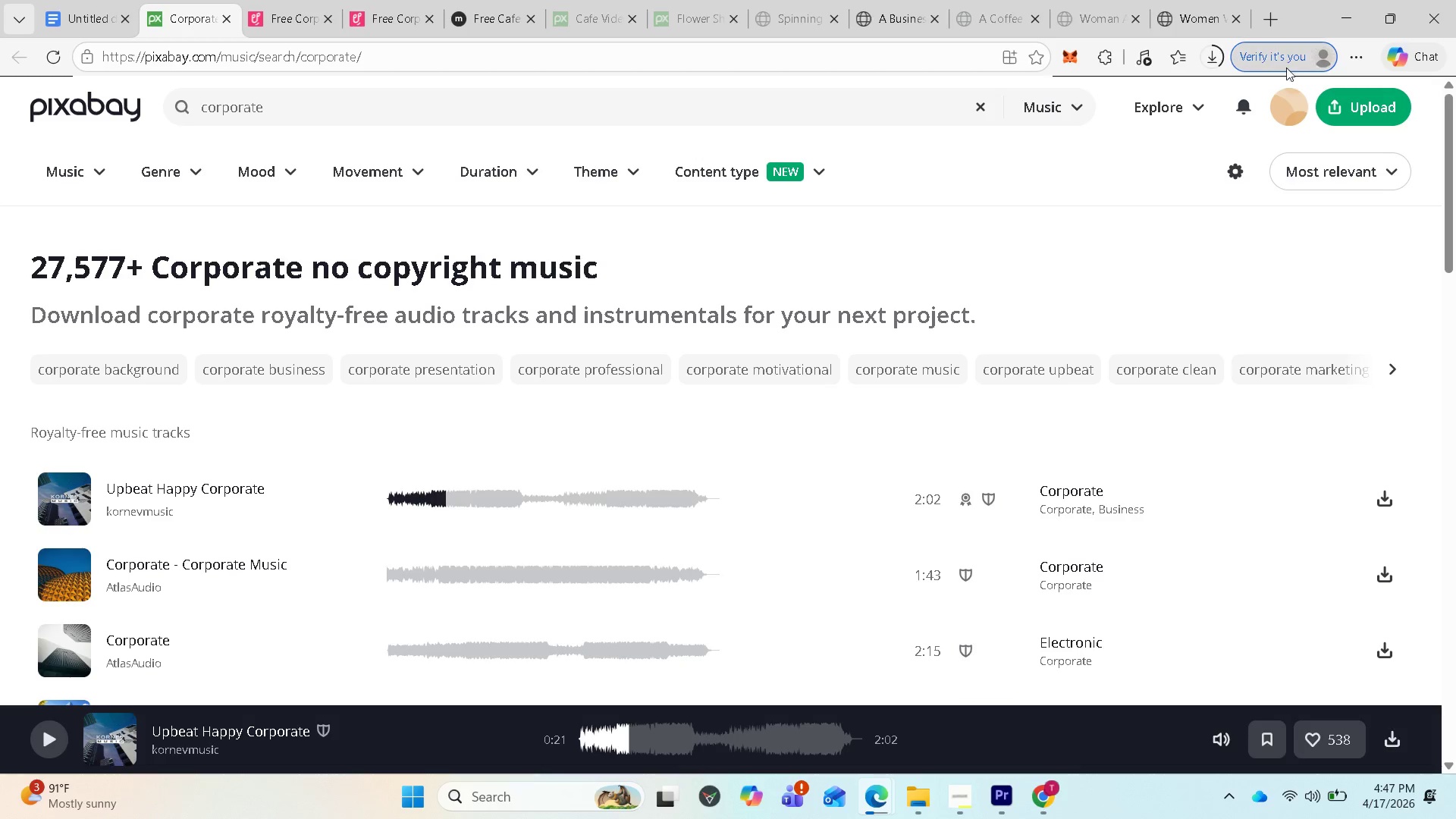 
left_click([1217, 55])
 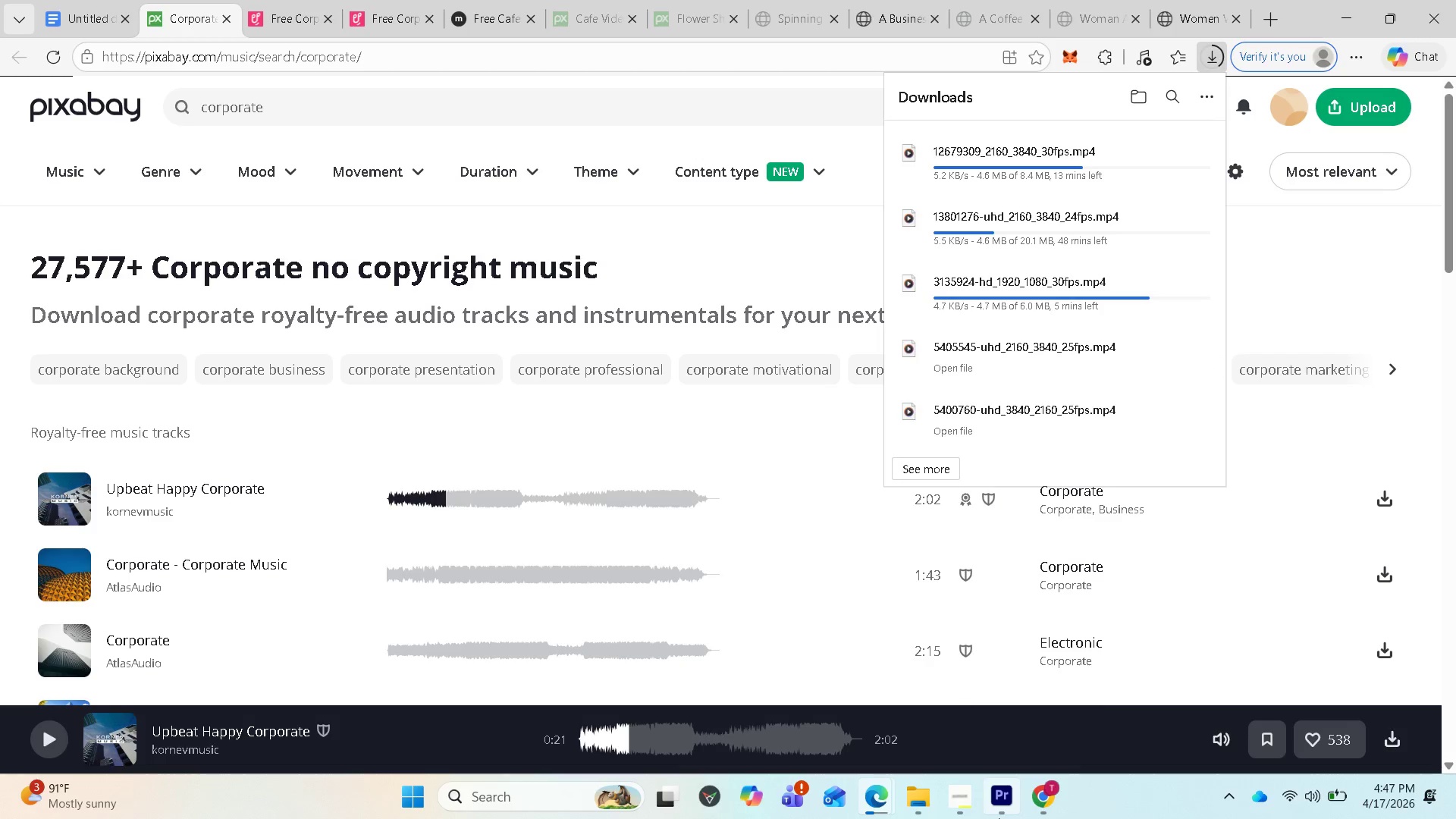 
left_click([1039, 801])
 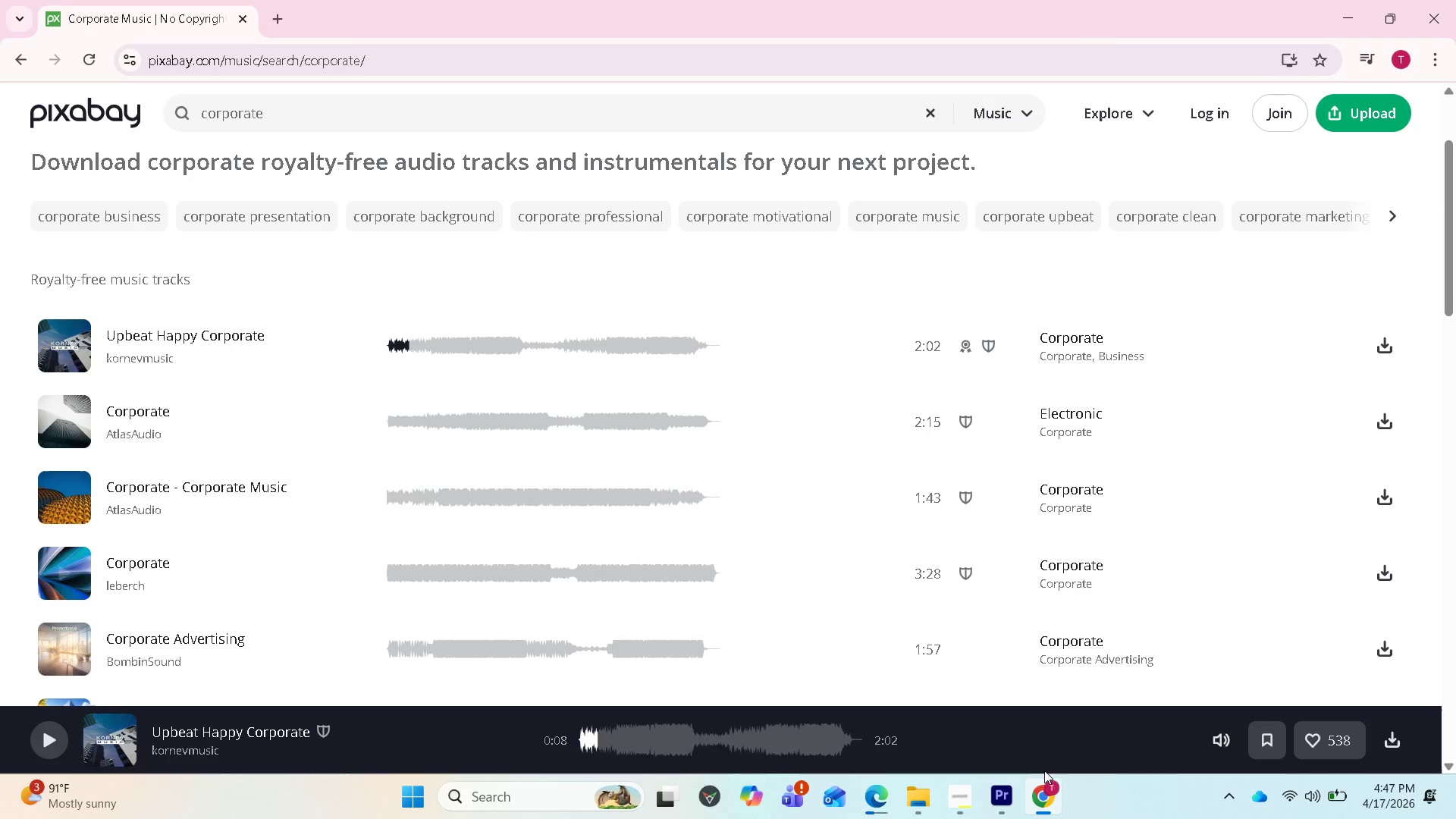 
left_click([1043, 786])
 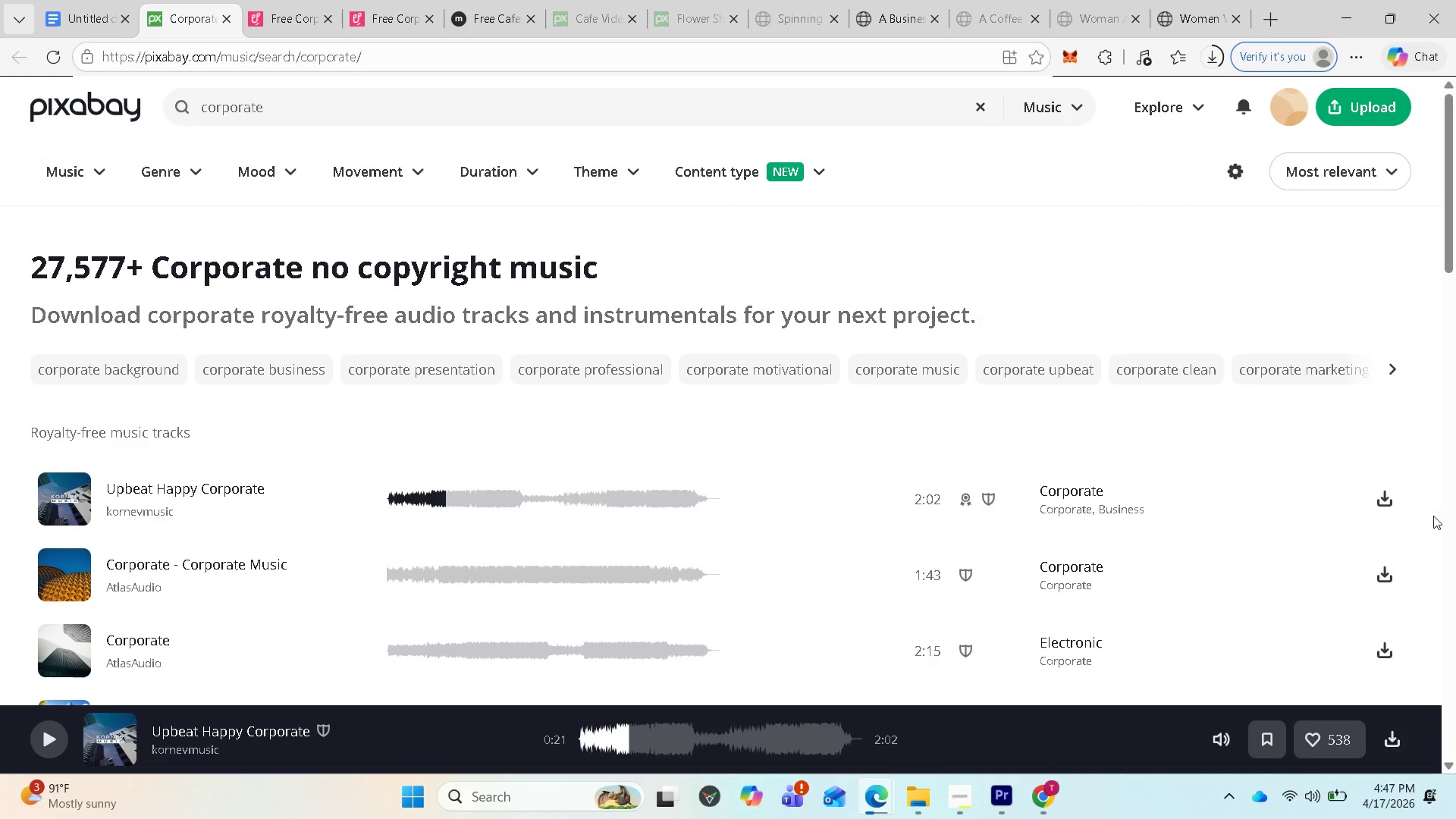 
left_click([1395, 496])
 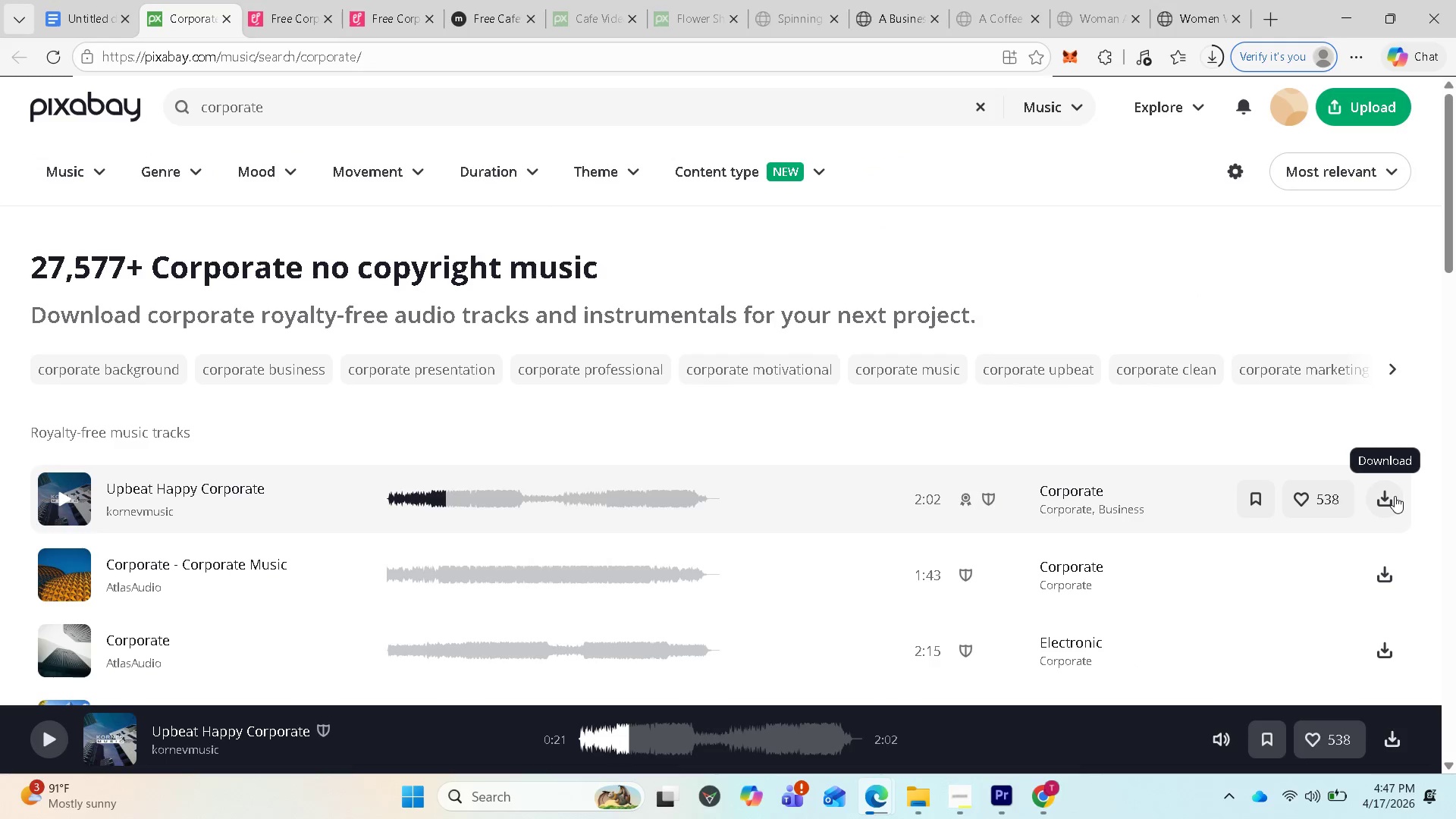 
left_click([1395, 496])
 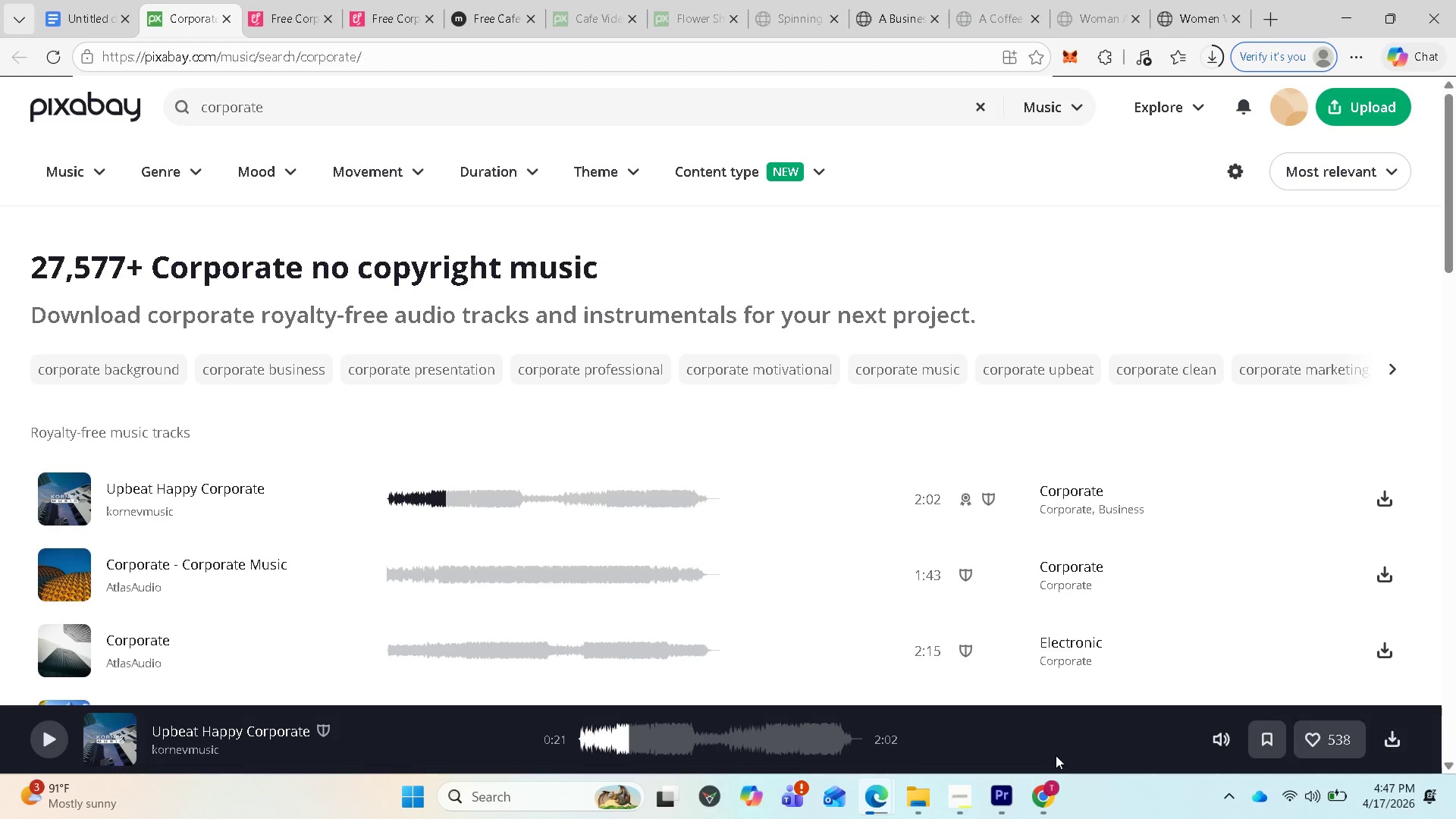 
left_click([1045, 787])
 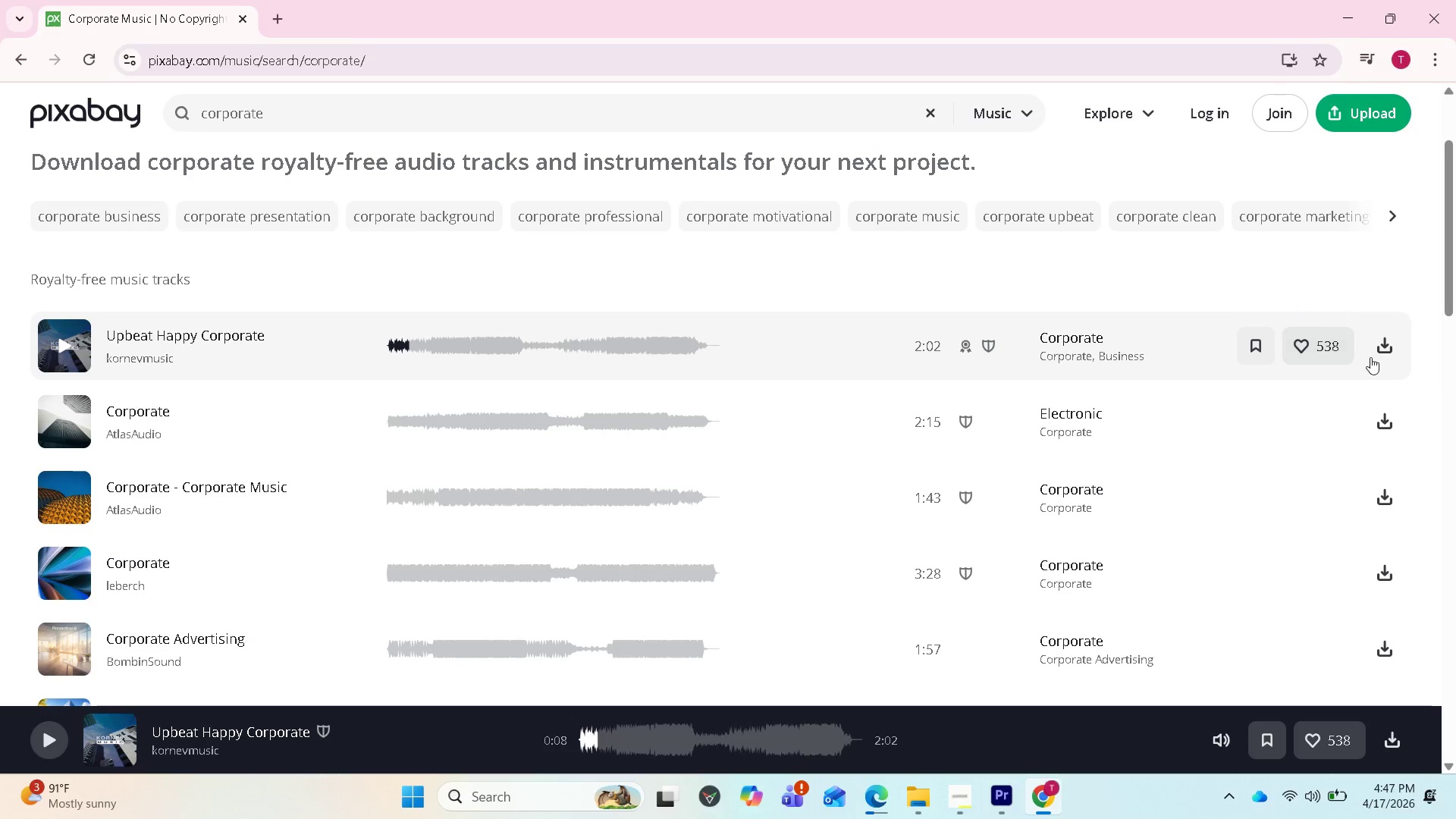 
left_click([1382, 363])
 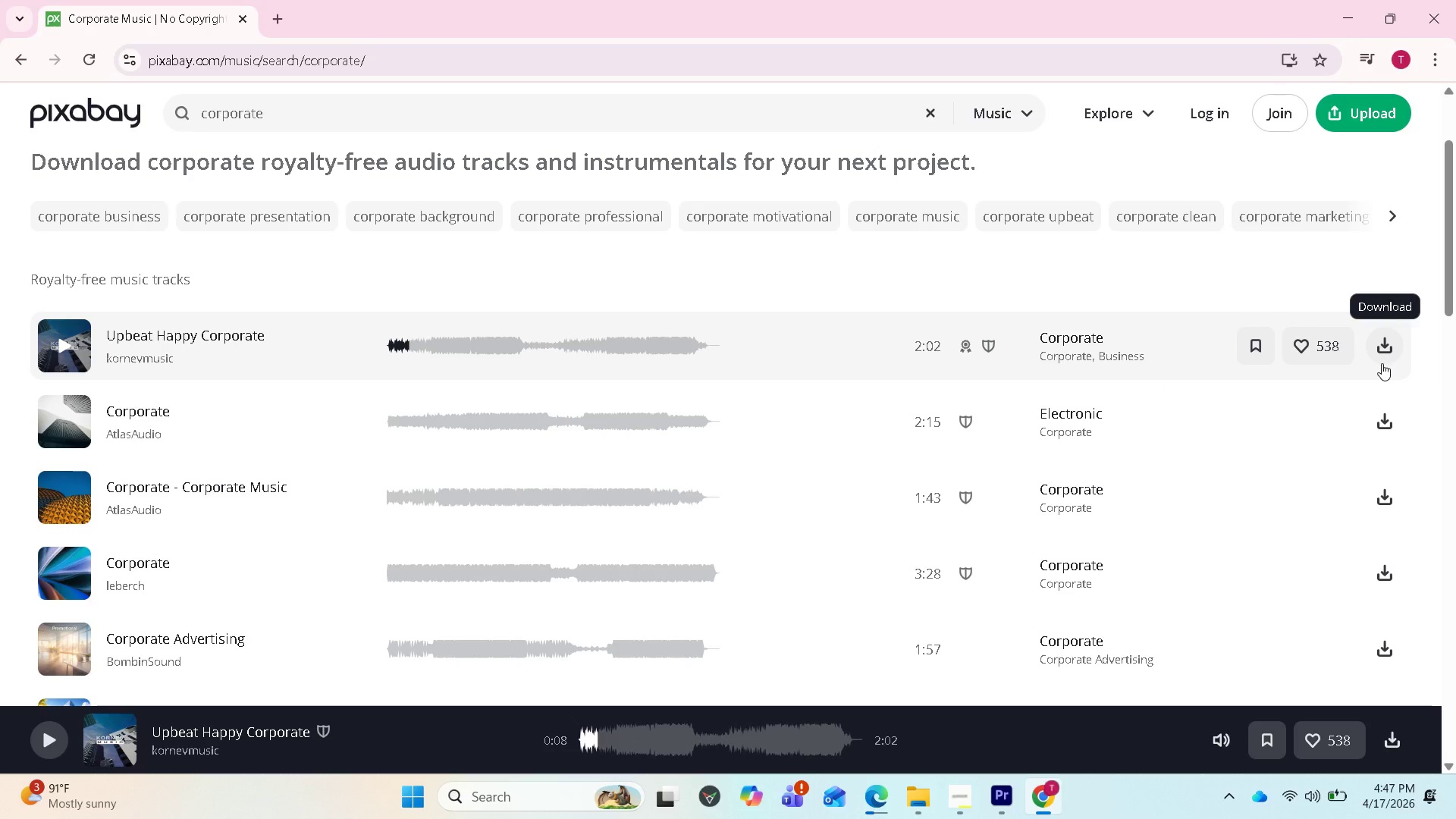 
left_click([1382, 363])
 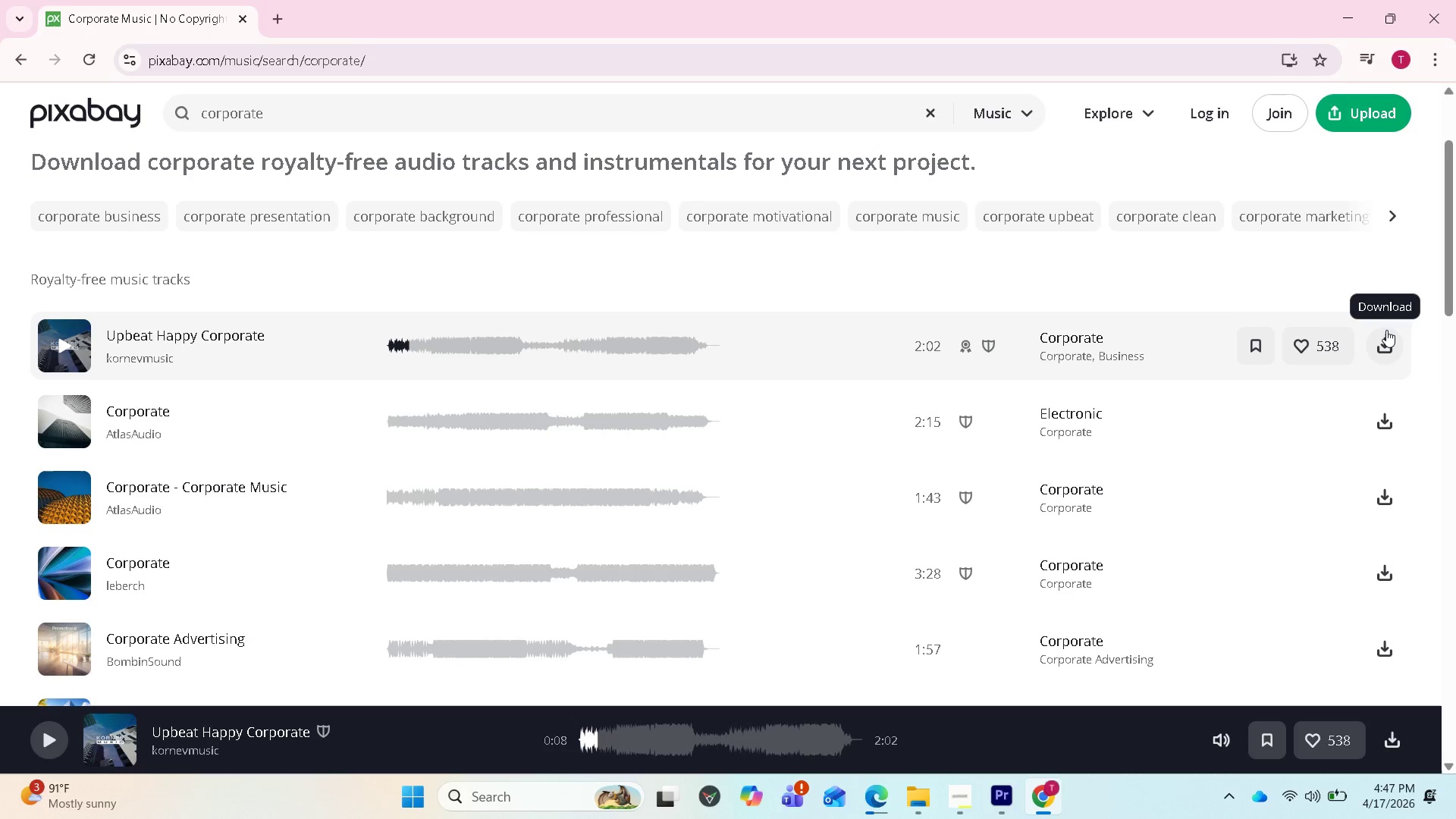 
left_click([1386, 330])
 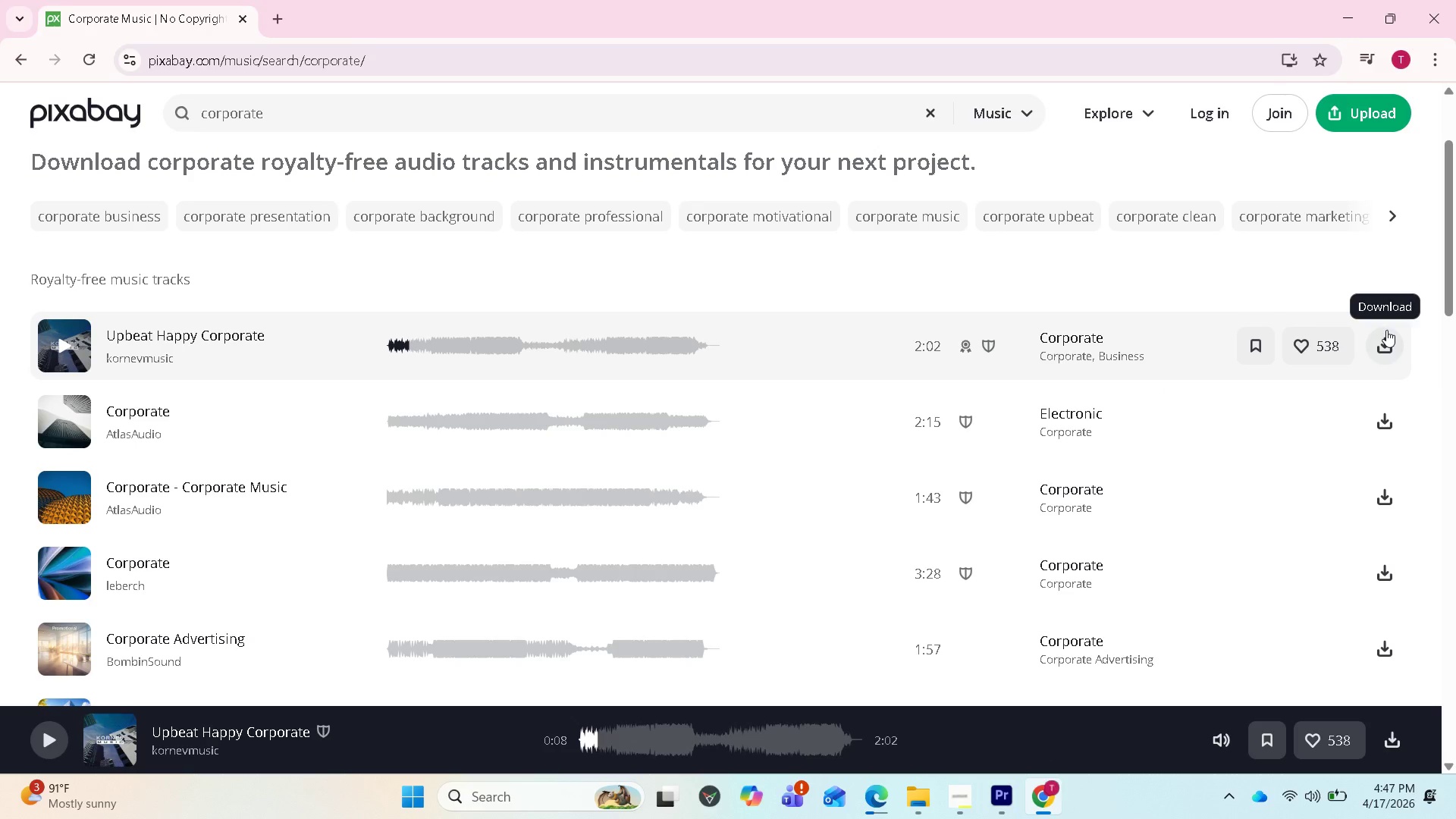 
double_click([1386, 330])
 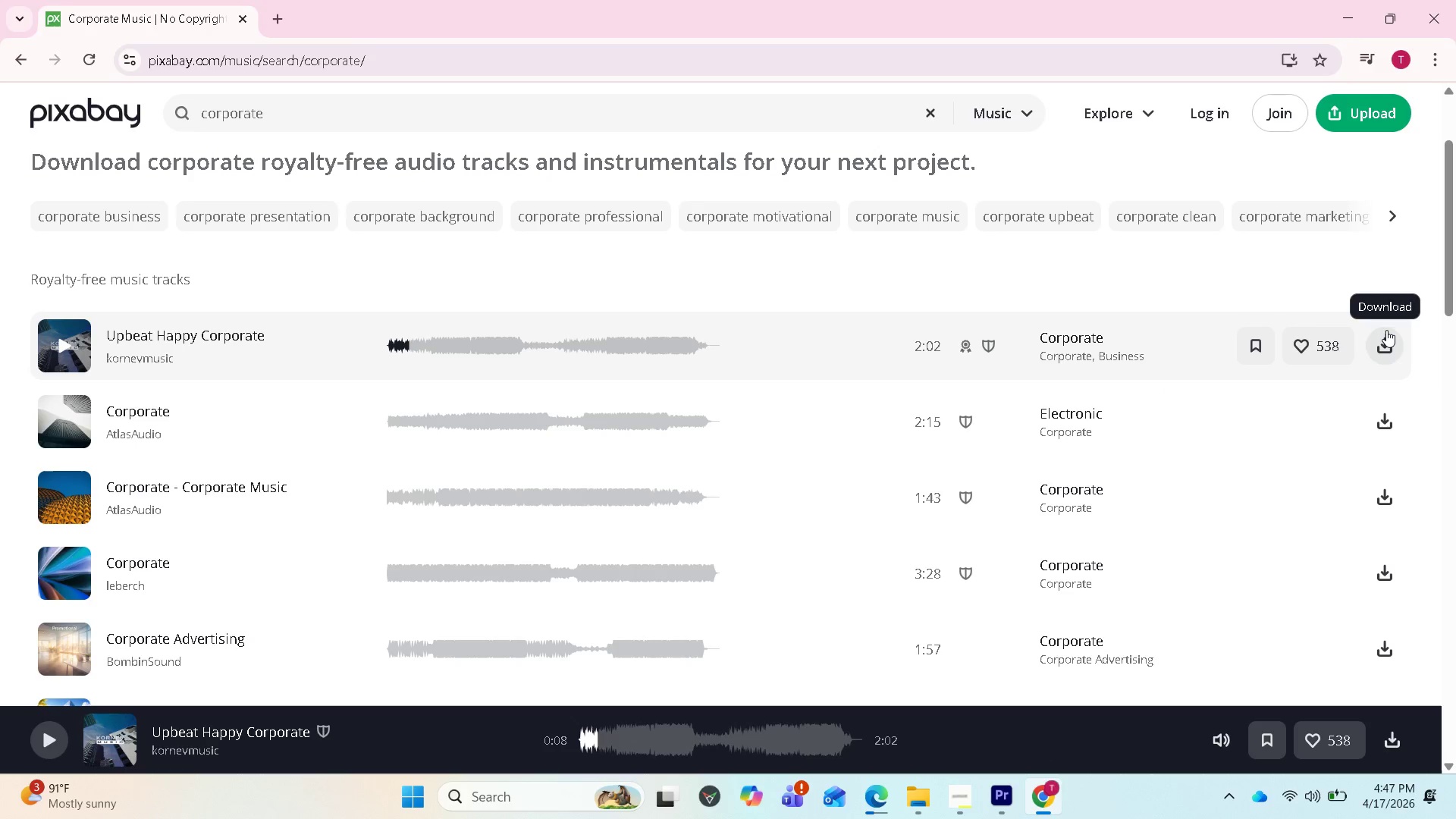 
triple_click([1386, 330])
 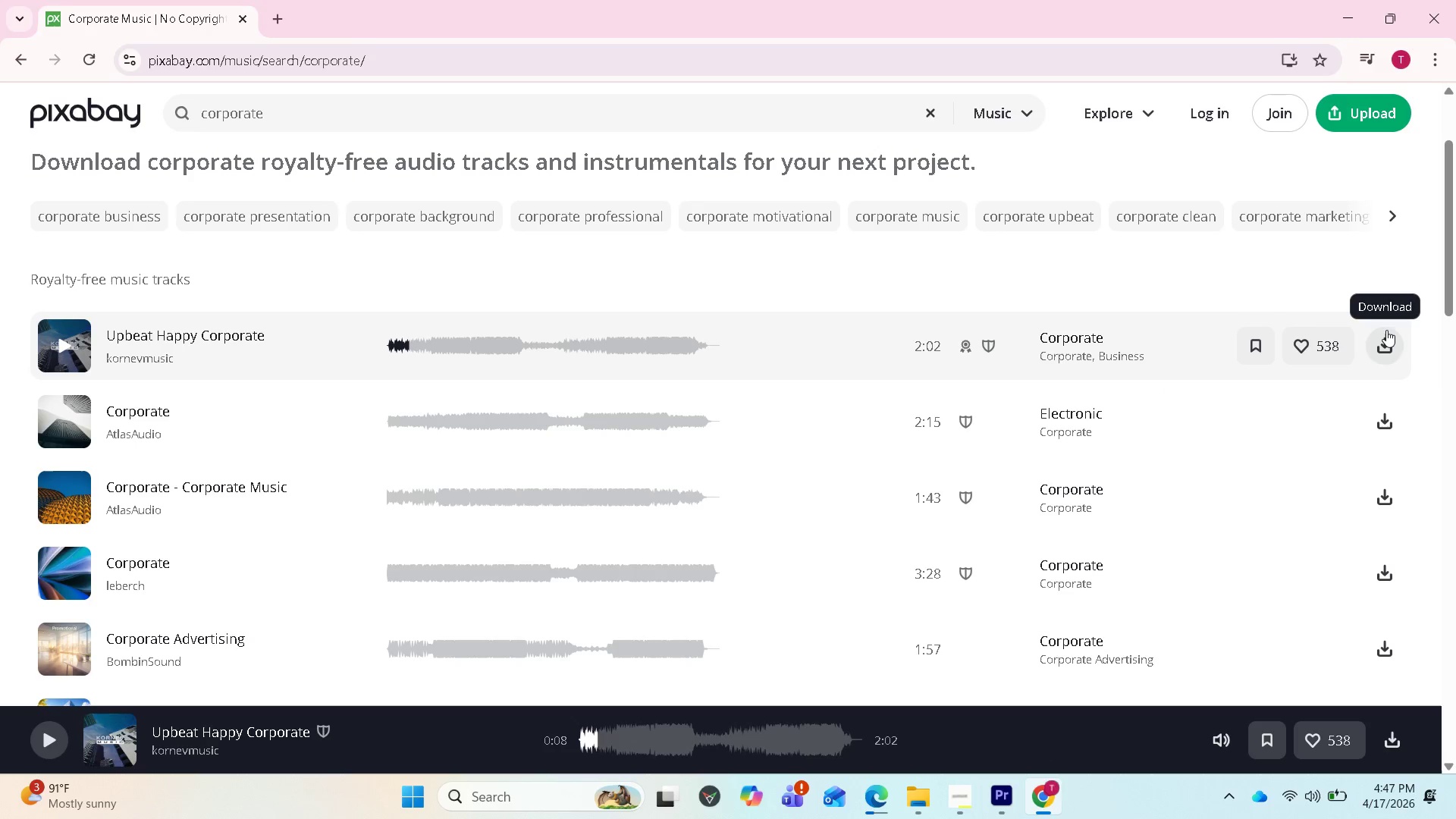 
triple_click([1386, 330])
 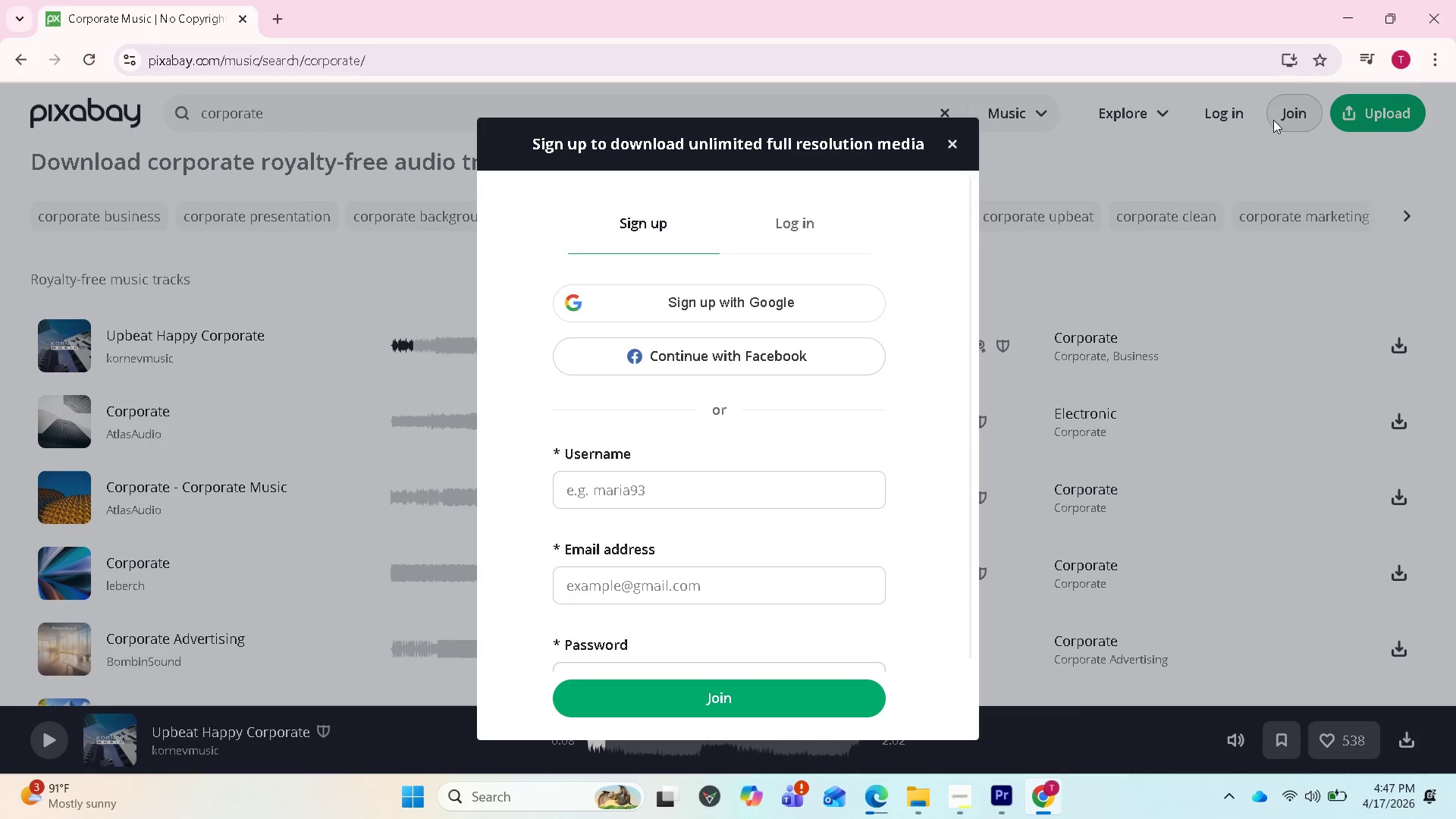 
left_click([751, 301])
 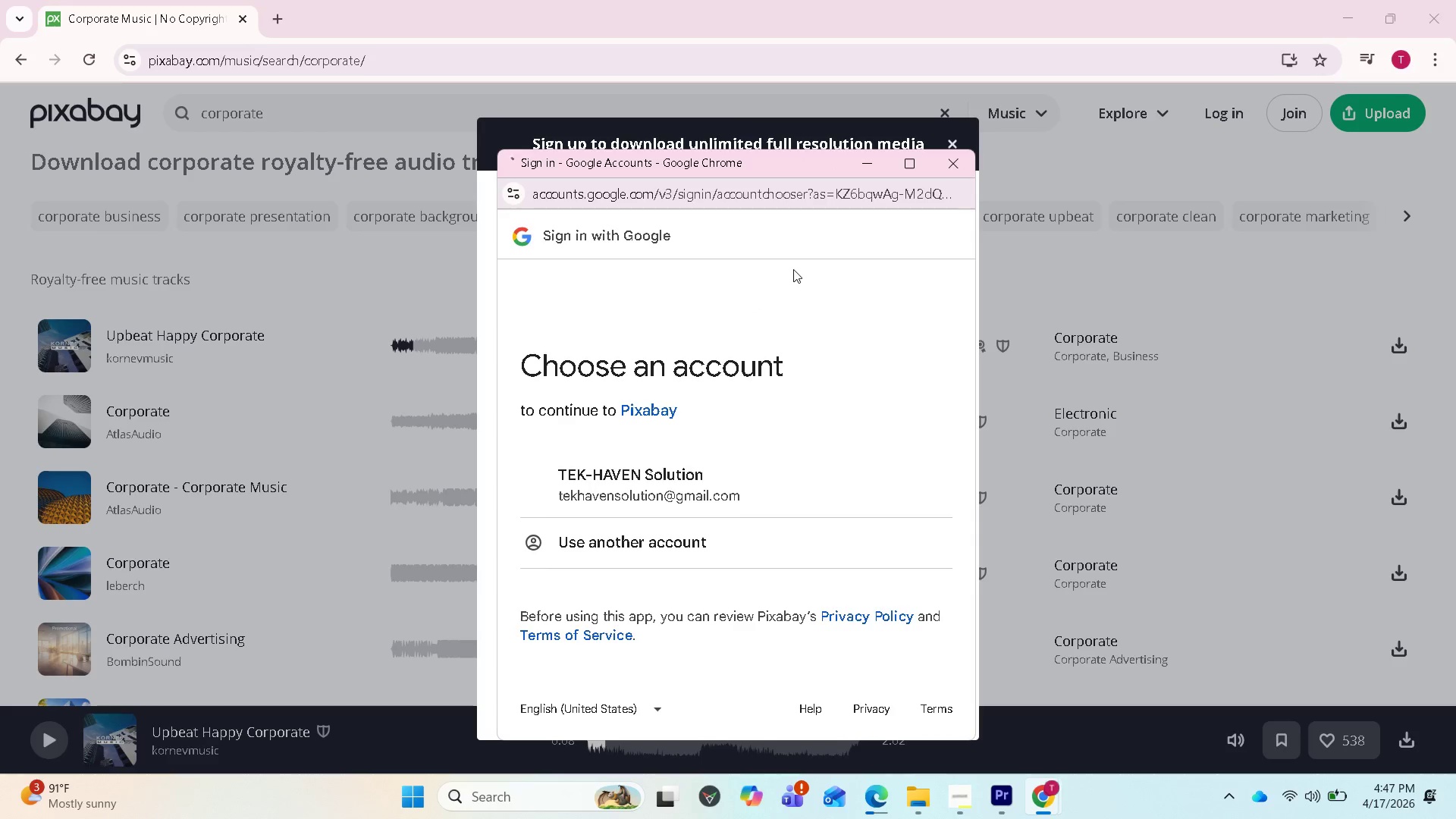 
left_click([669, 466])
 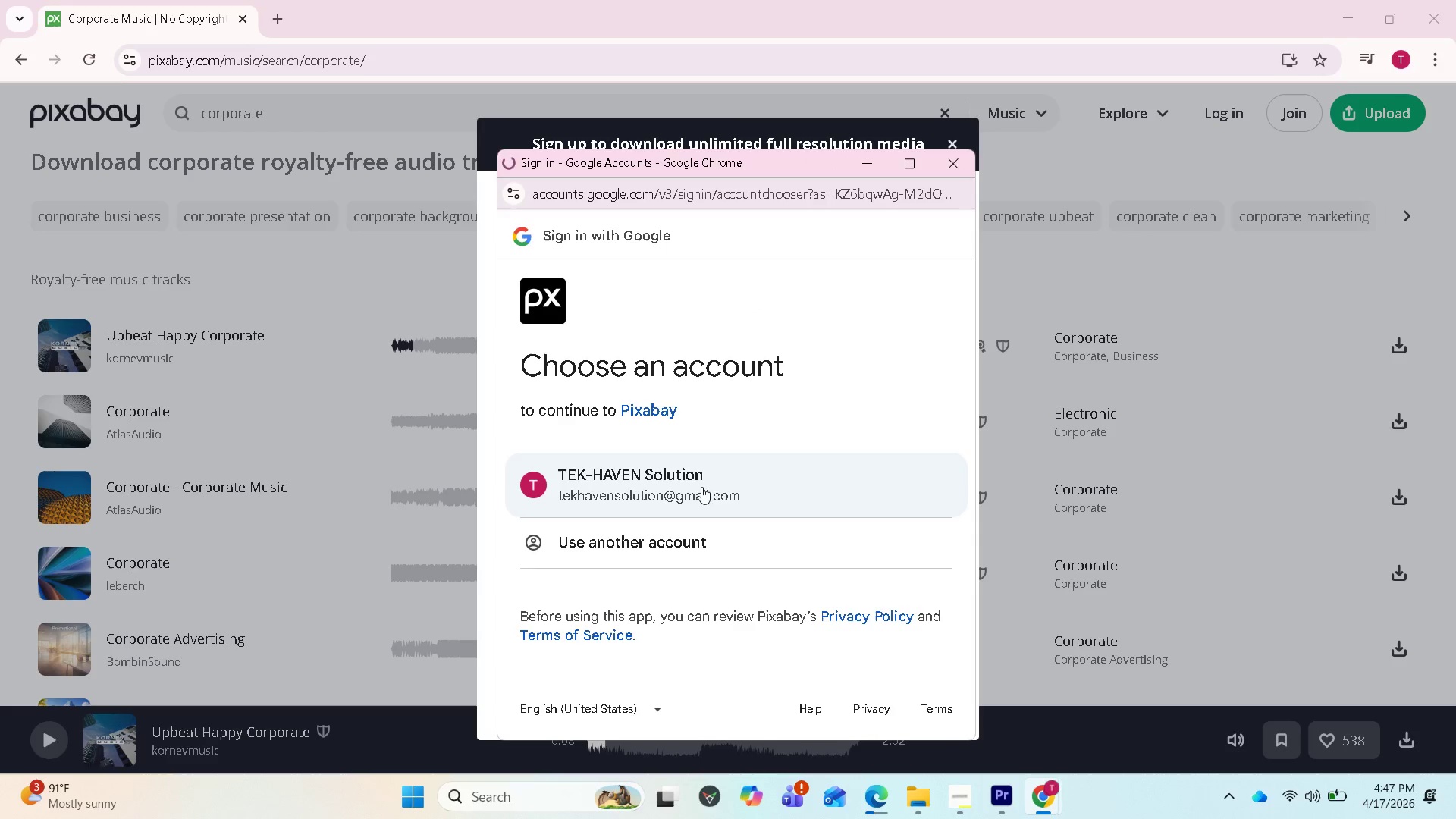 
scroll: coordinate [716, 480], scroll_direction: down, amount: 1.0
 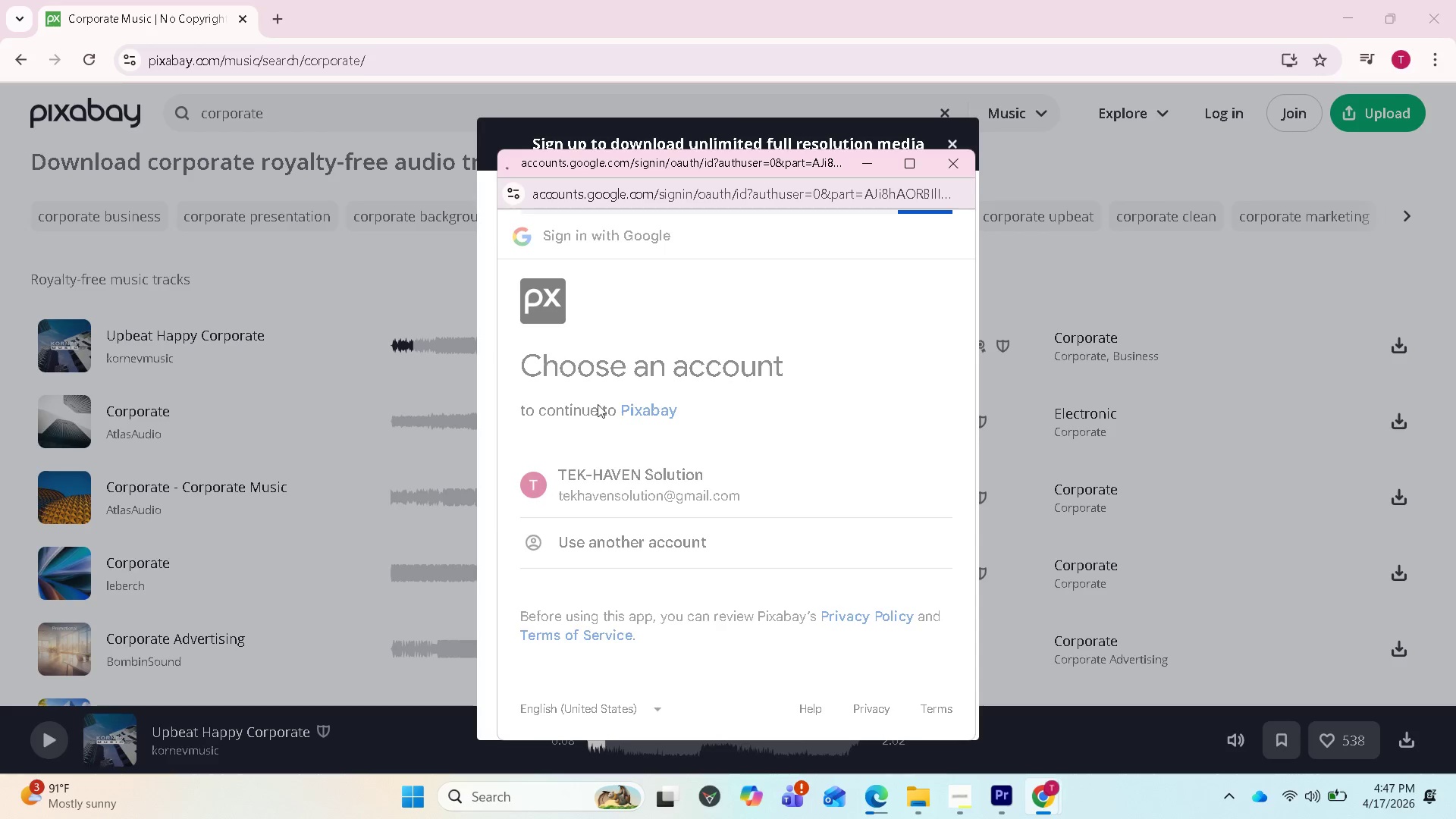 
wait(6.84)
 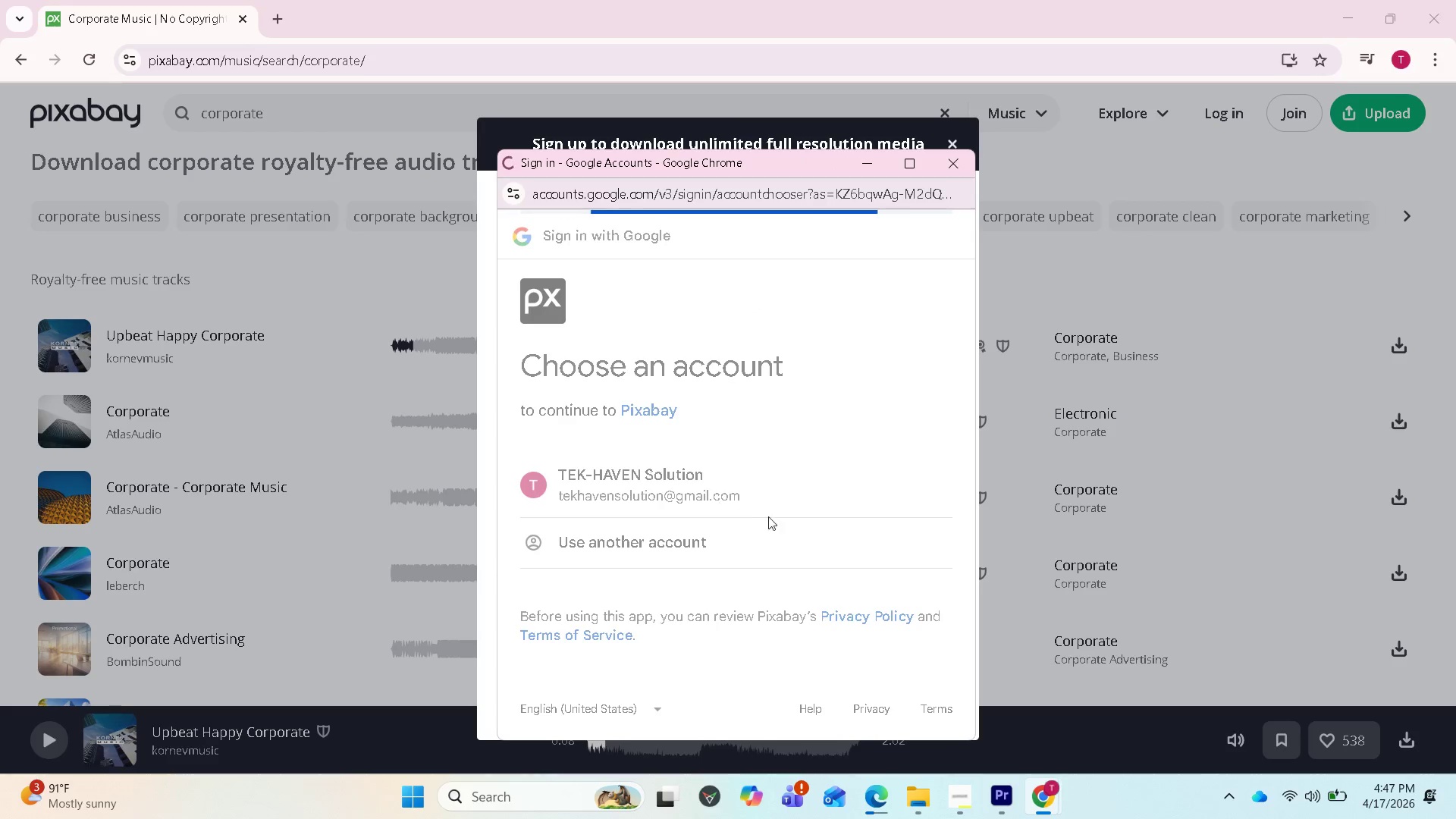 
scroll: coordinate [800, 620], scroll_direction: down, amount: 6.0
 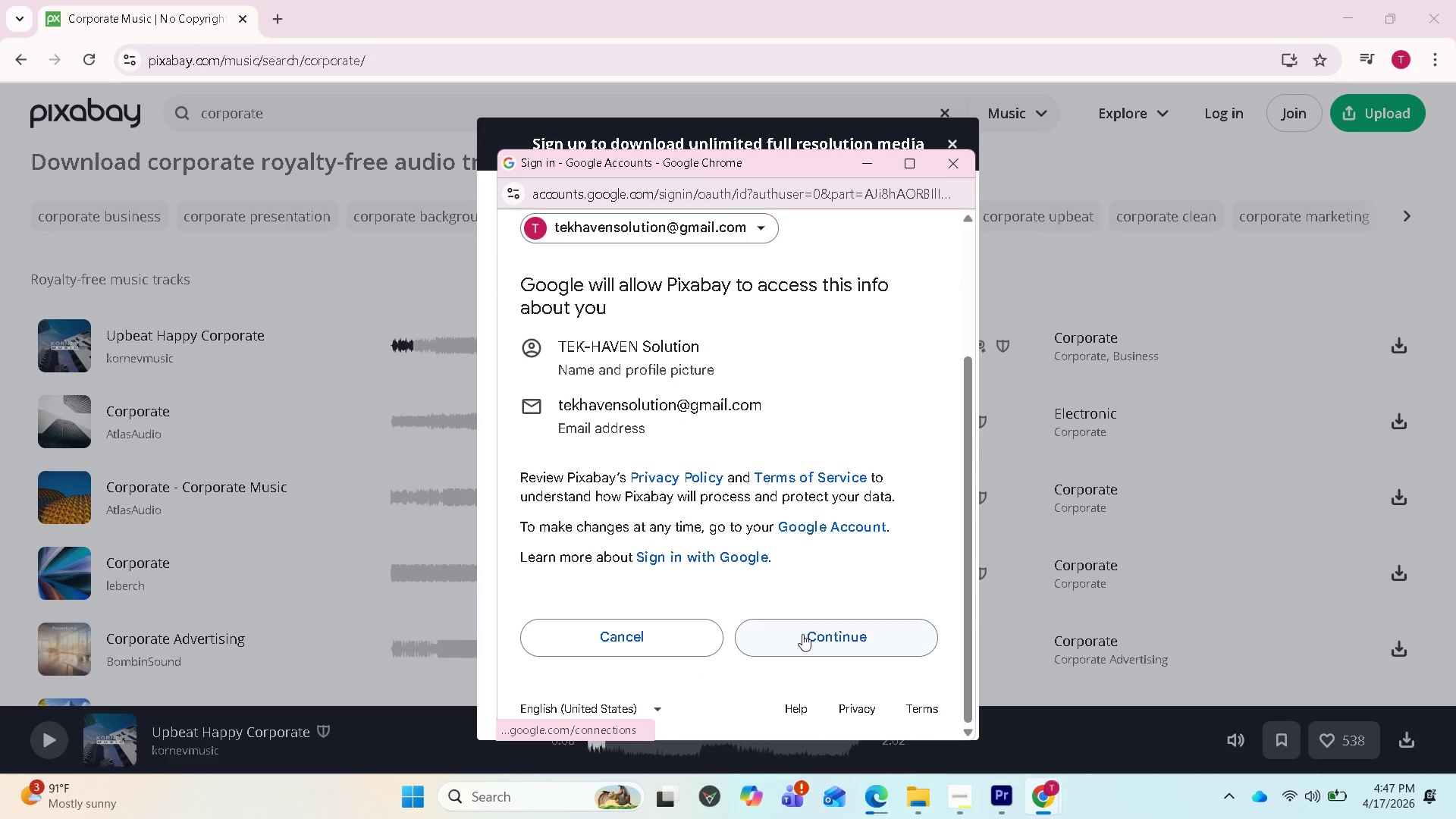 
left_click([803, 635])
 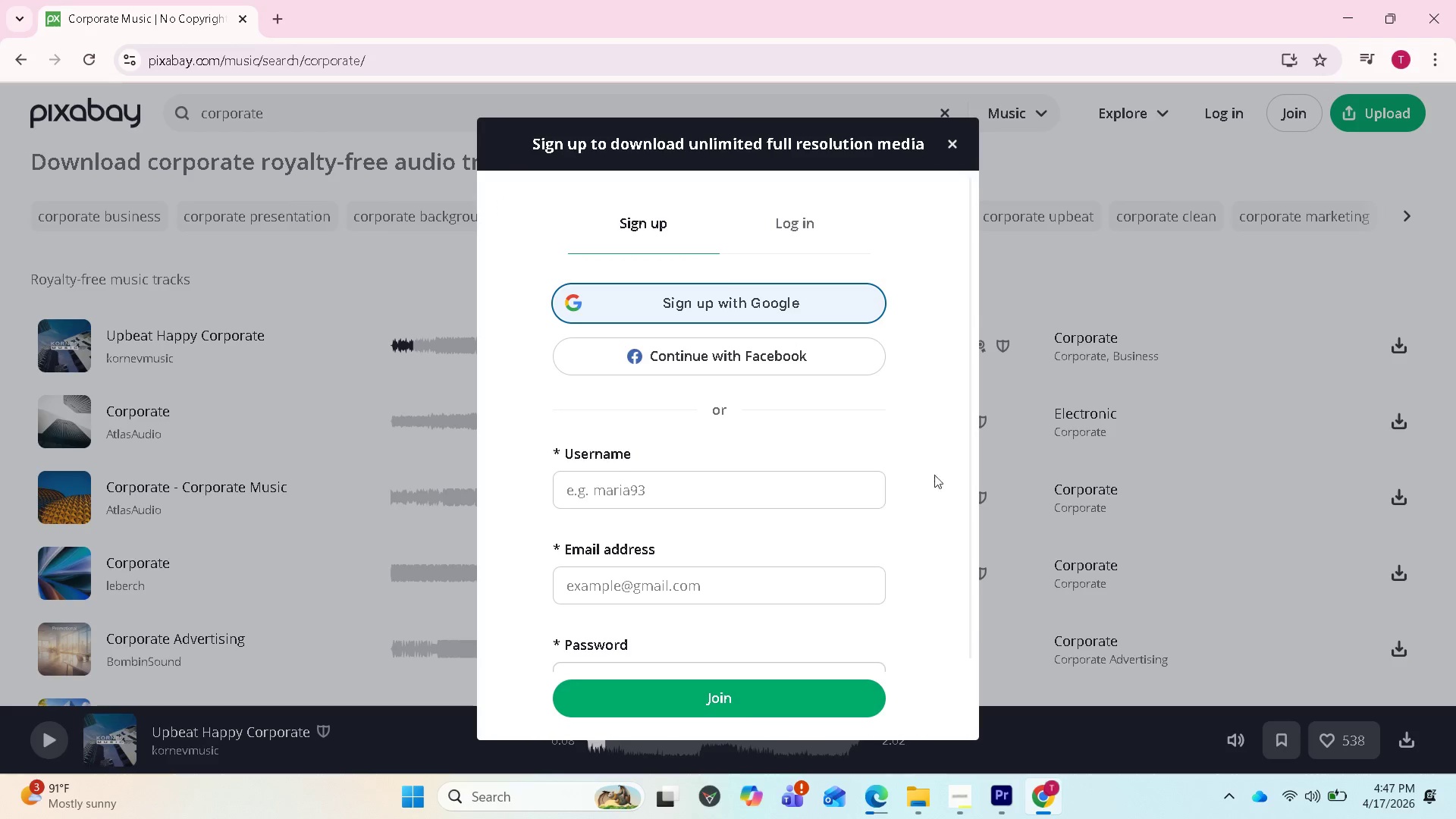 
wait(7.64)
 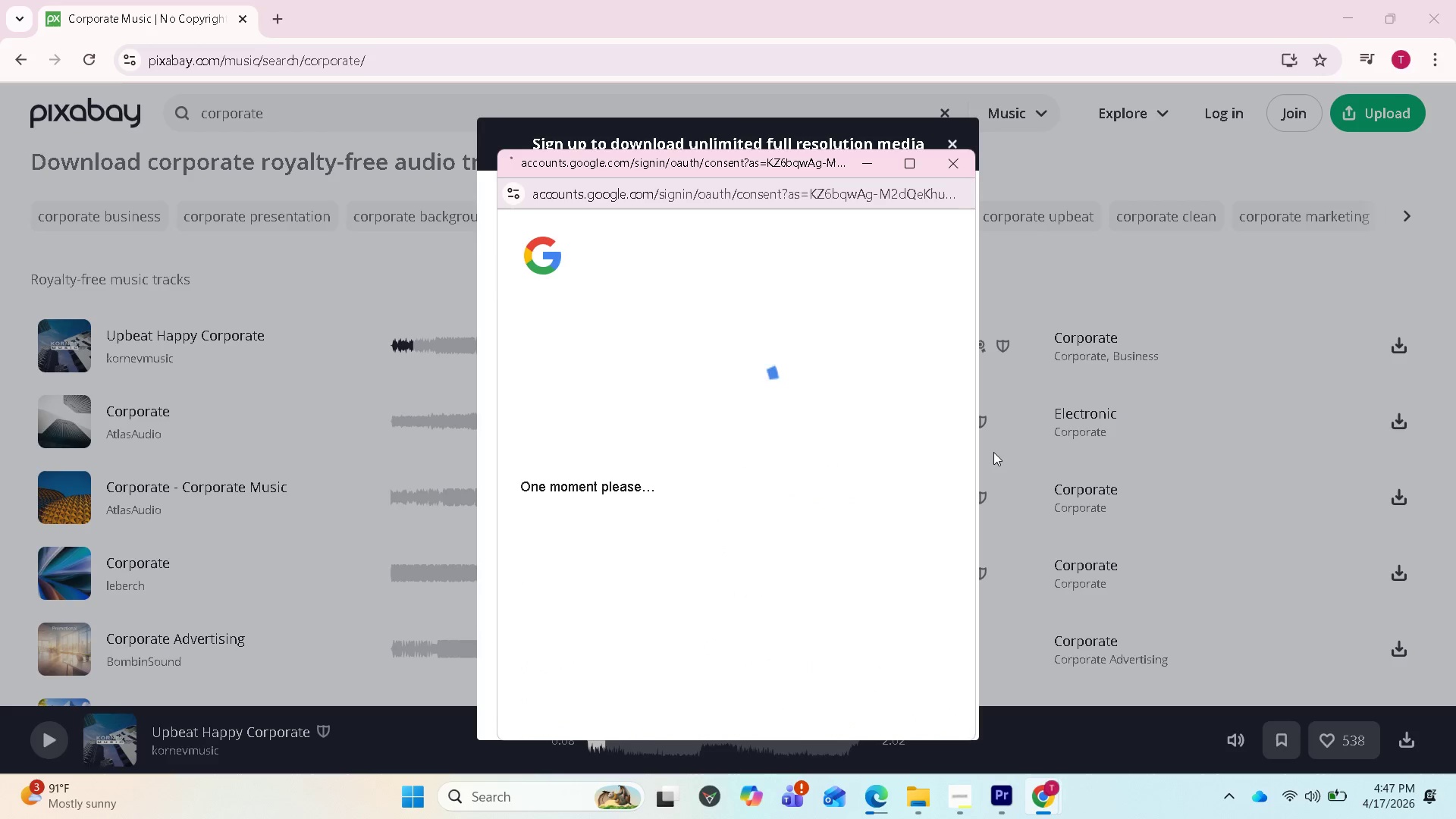 
scroll: coordinate [764, 410], scroll_direction: up, amount: 2.0
 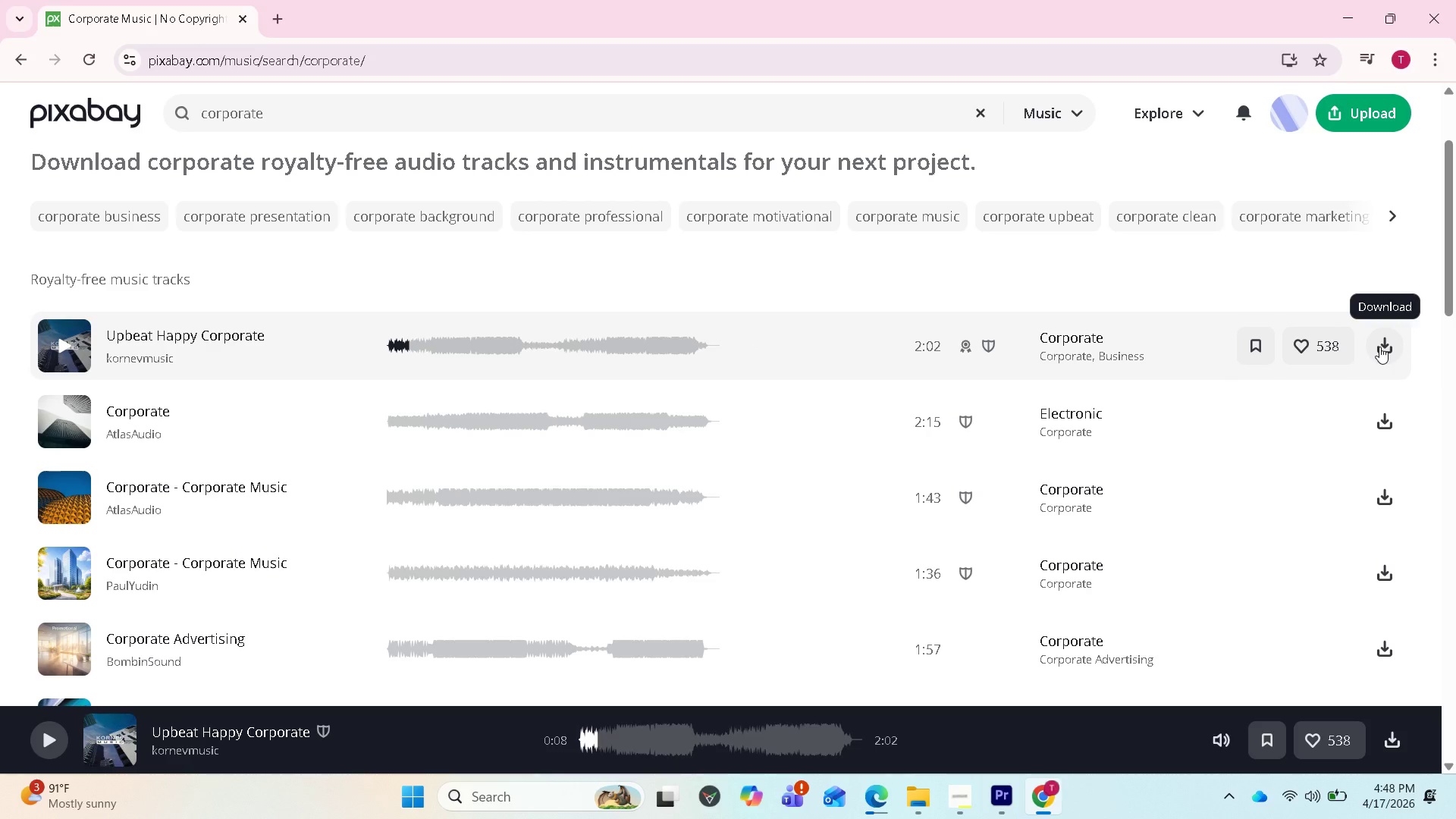 
left_click([1379, 347])
 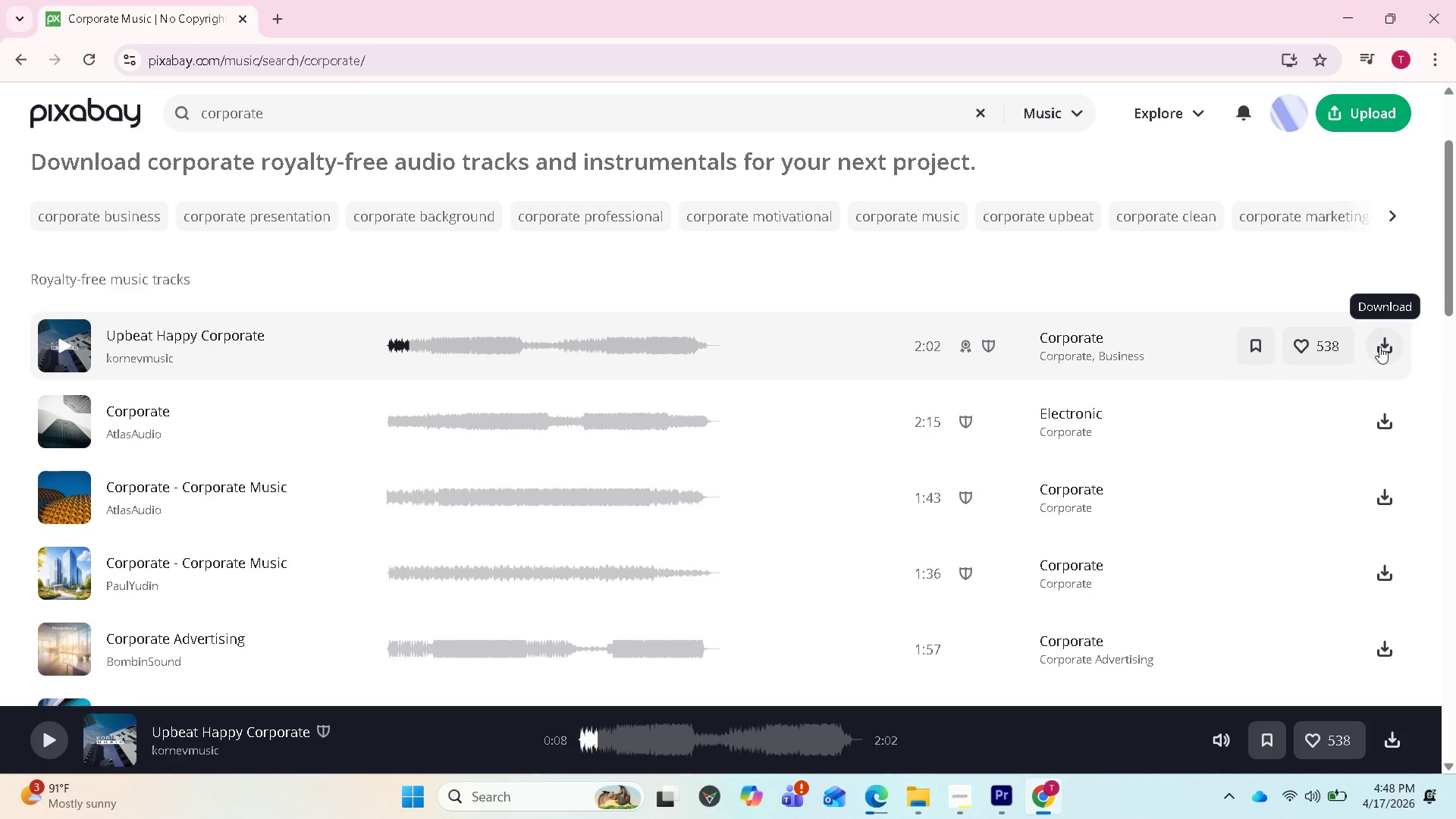 
double_click([1379, 347])
 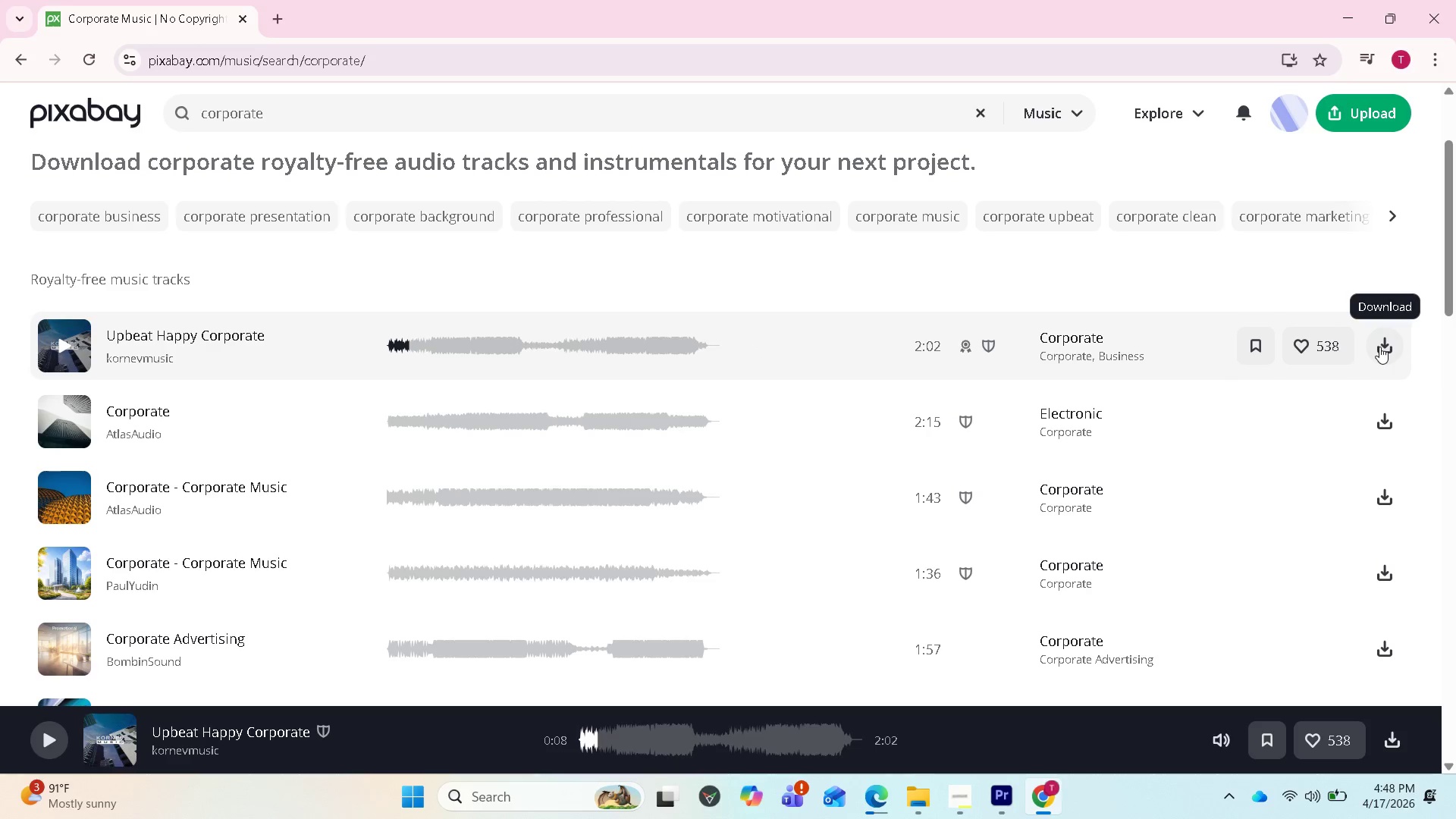 
triple_click([1379, 347])
 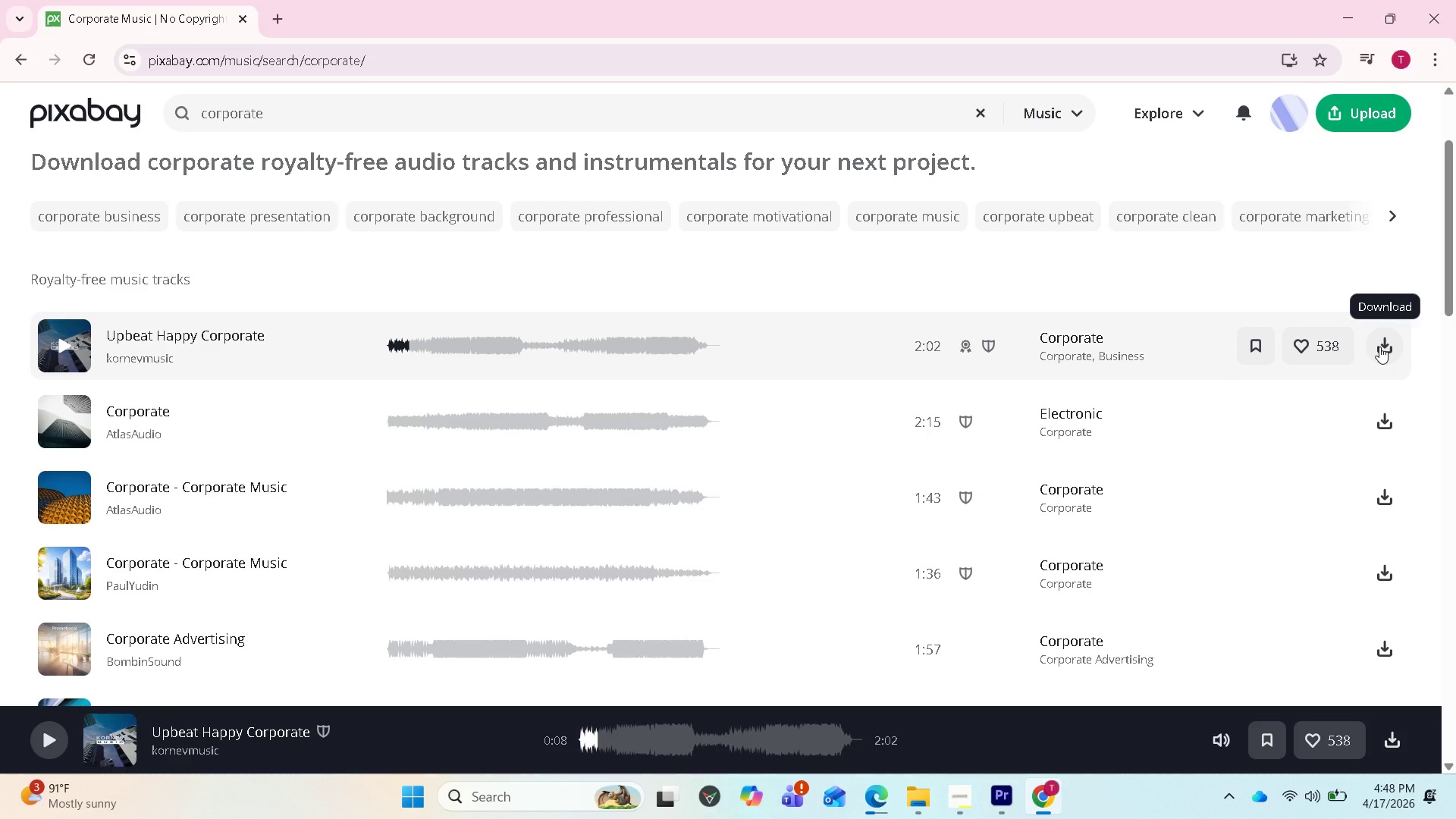 
left_click([1379, 347])
 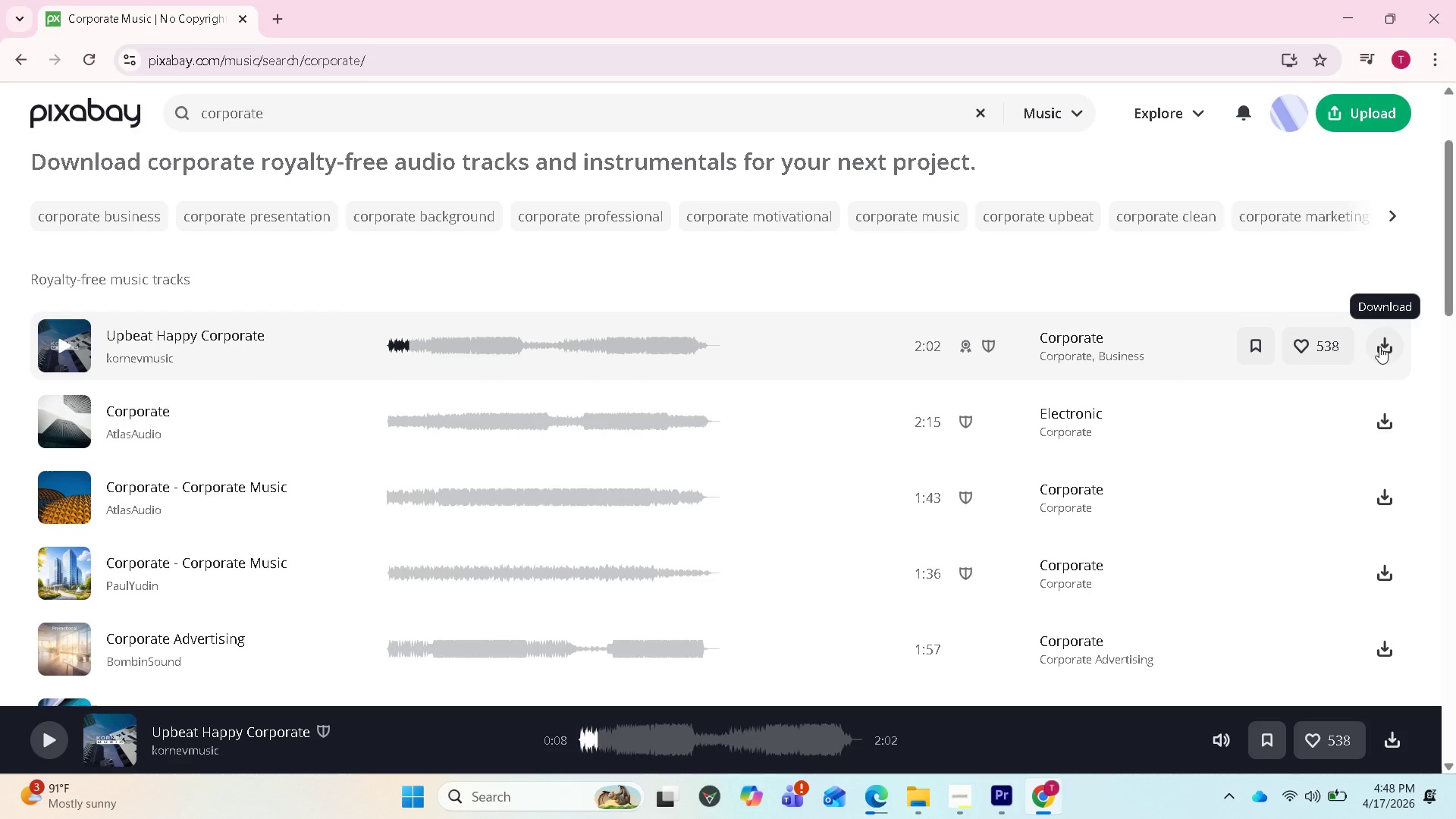 
left_click([1379, 347])
 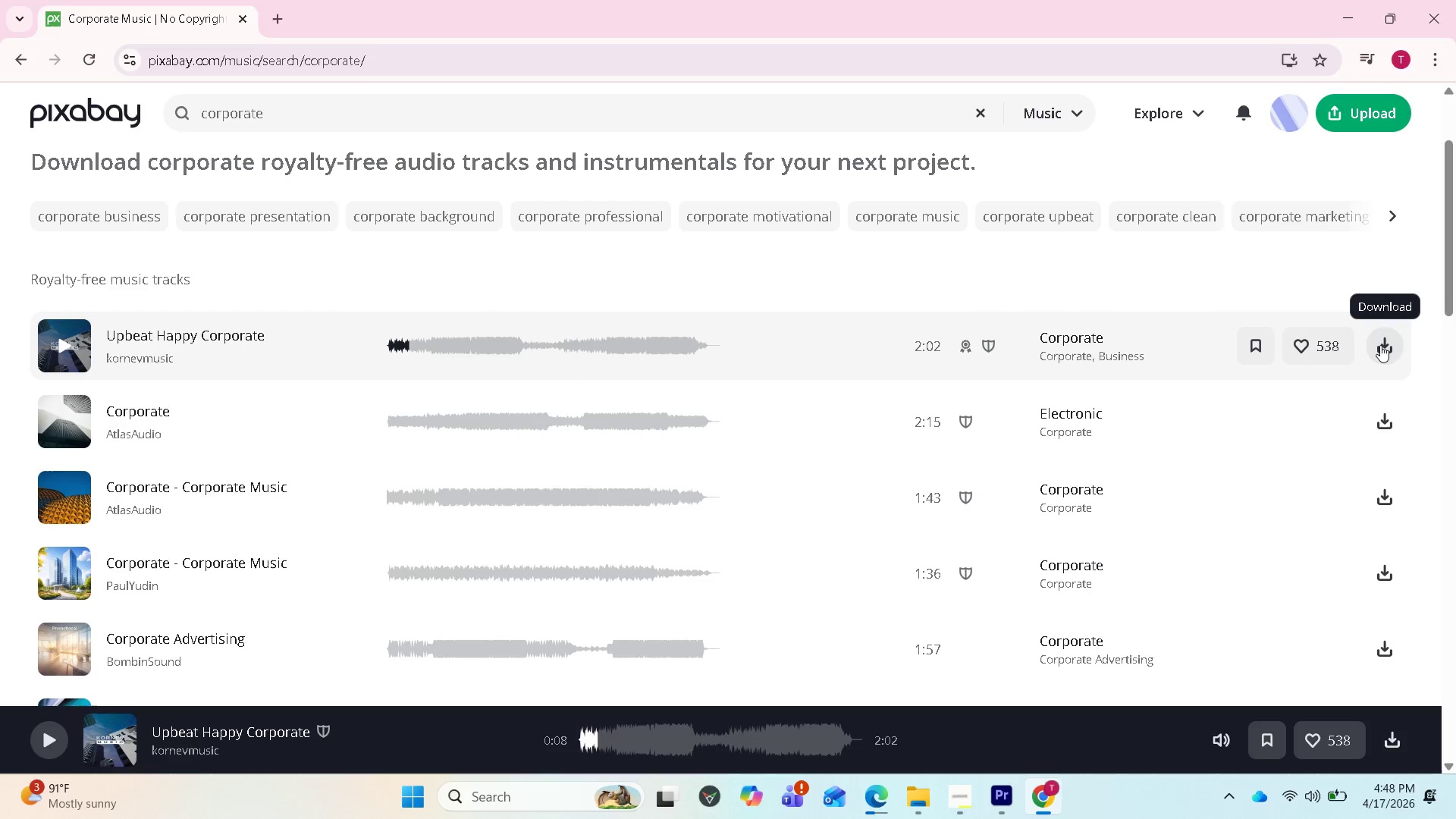 
double_click([1380, 345])
 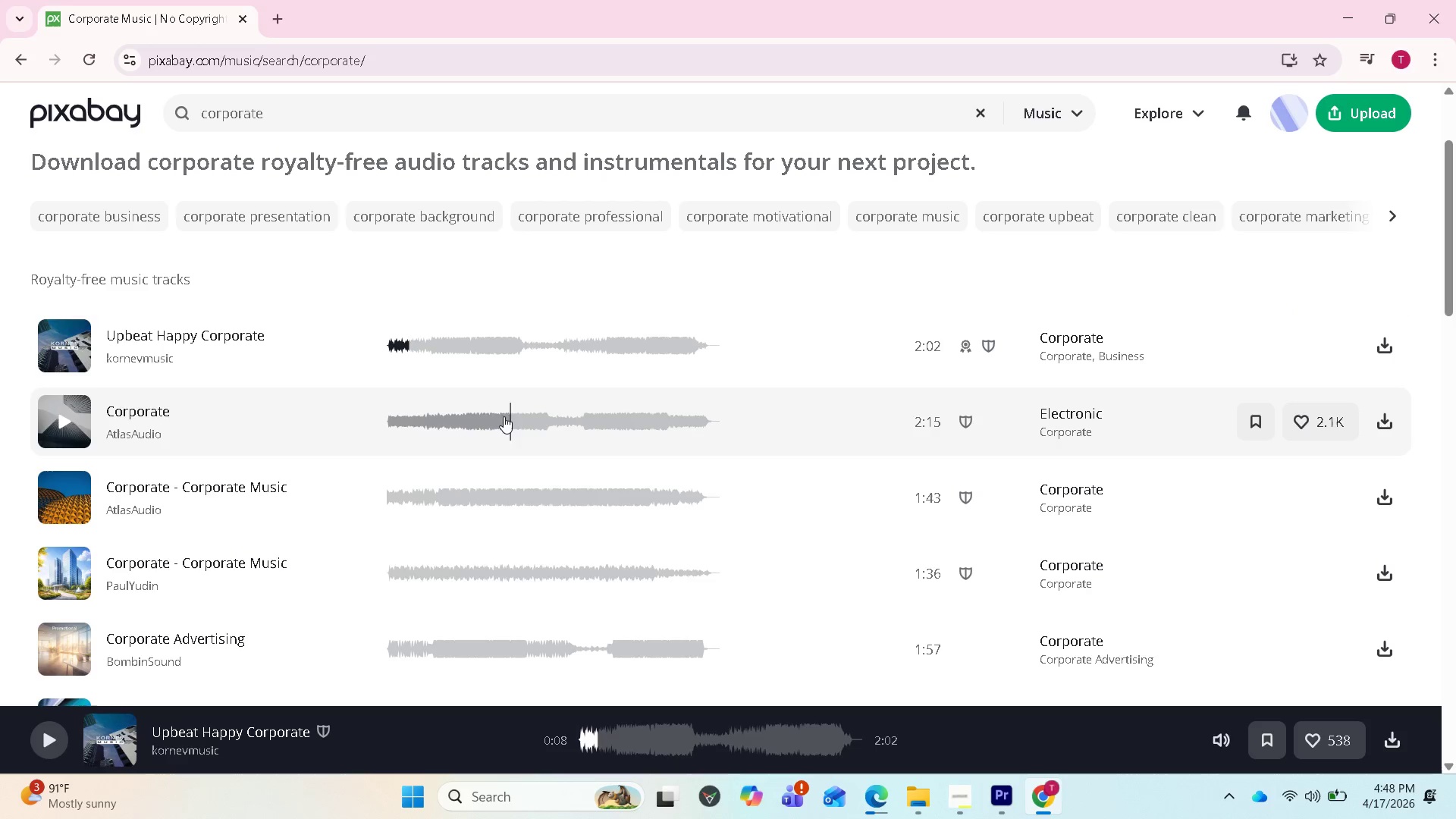 
wait(5.95)
 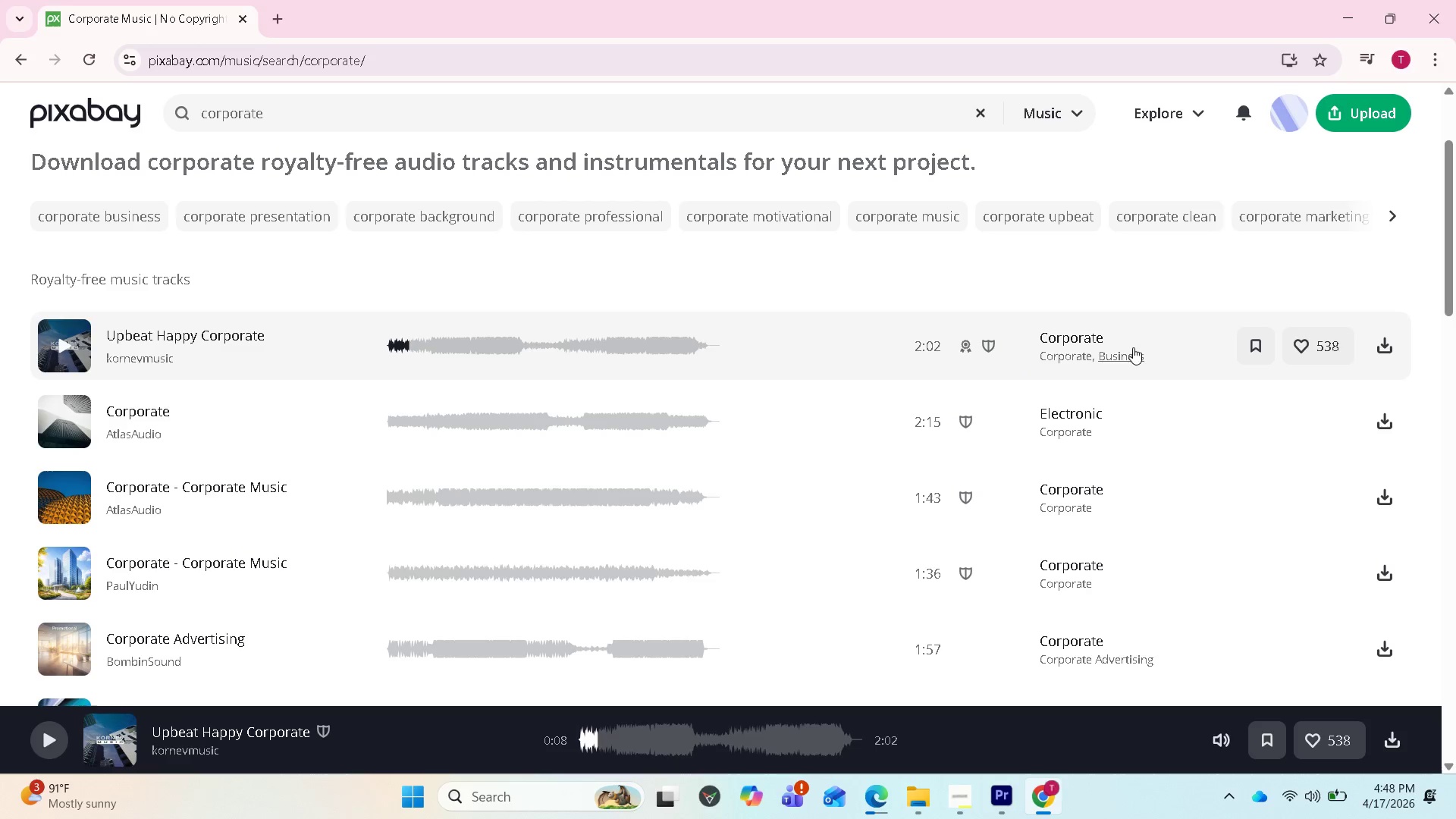 
scroll: coordinate [295, 432], scroll_direction: down, amount: 6.0
 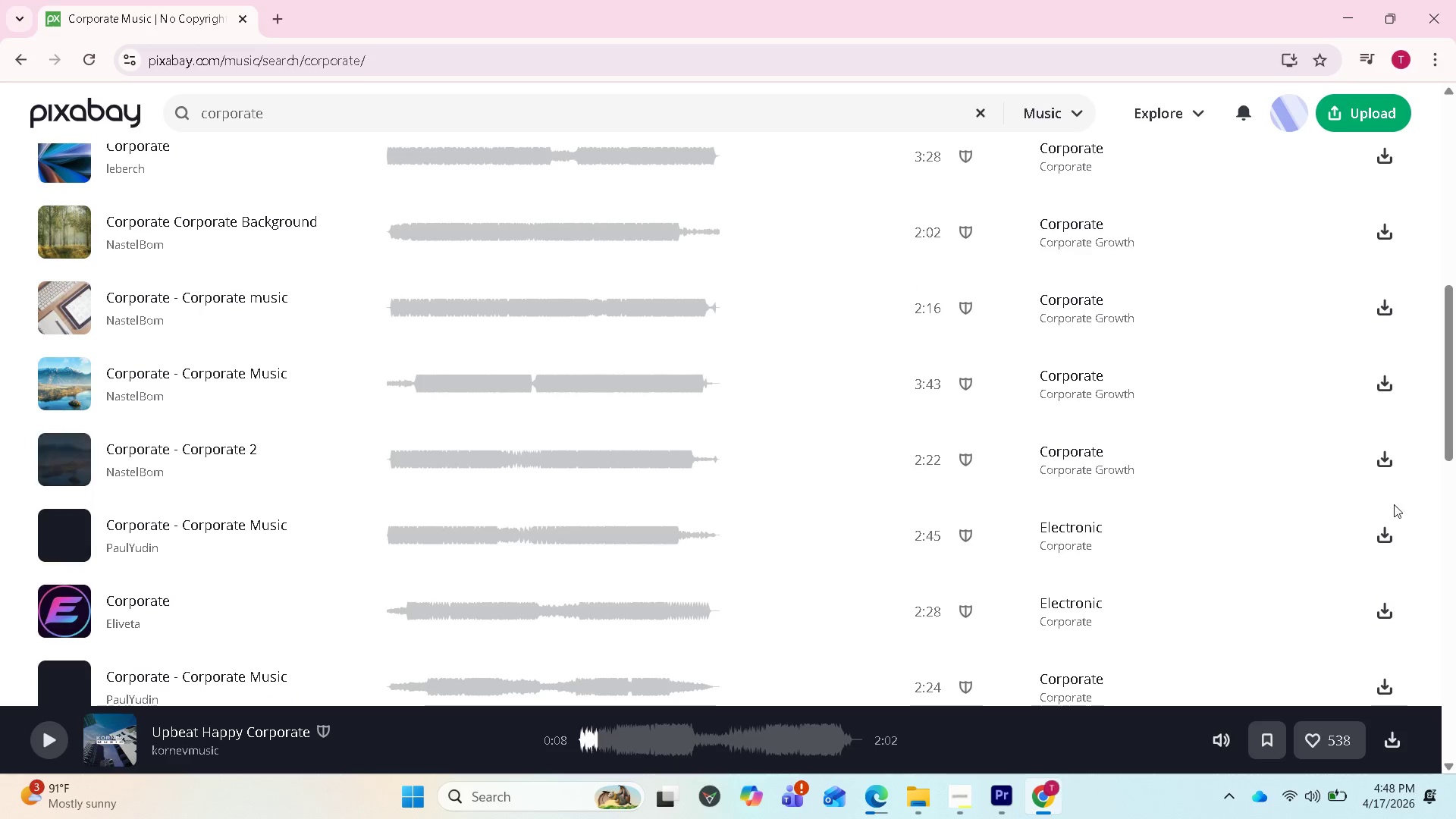 
left_click([1385, 521])
 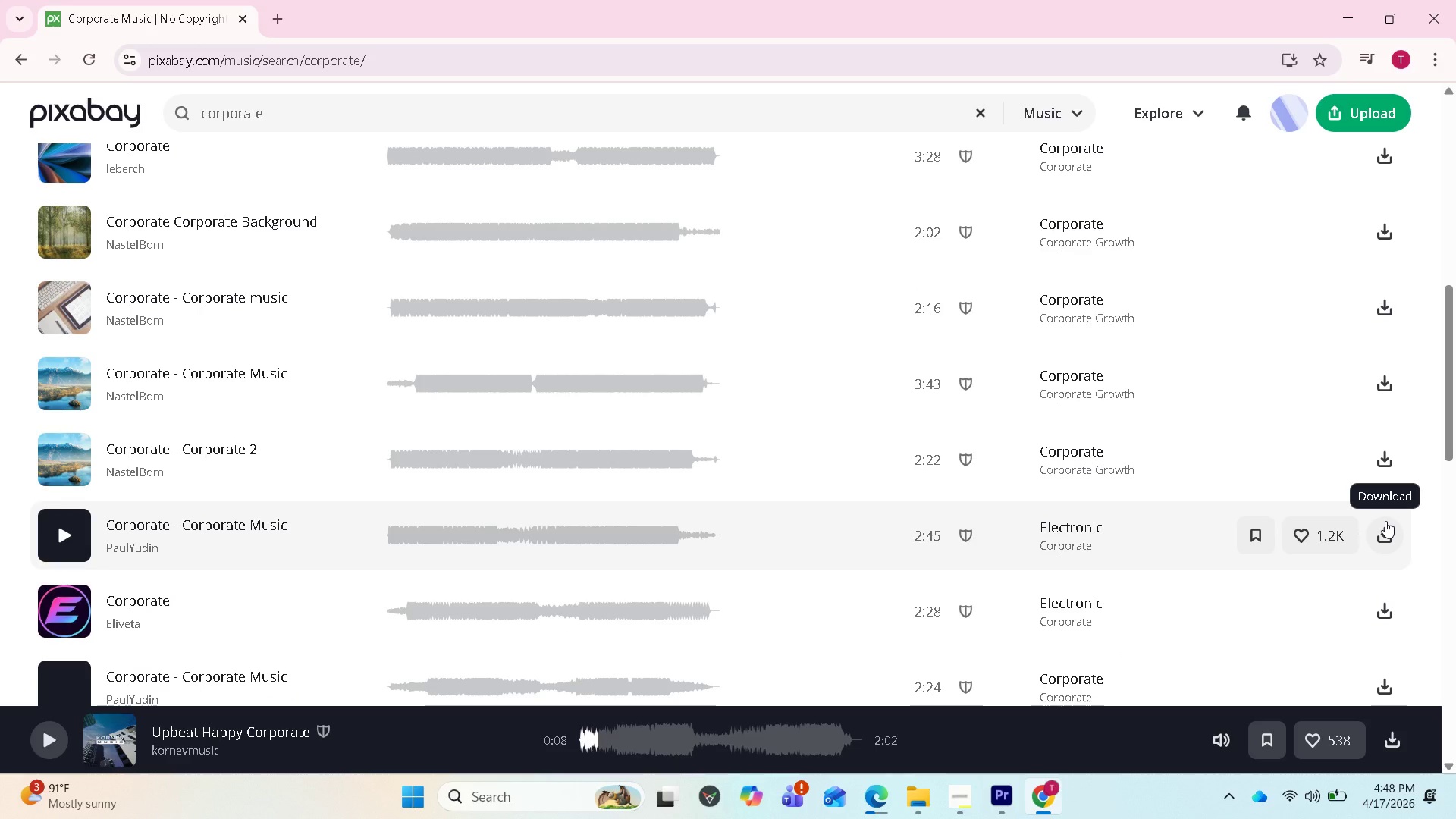 
left_click([1385, 521])
 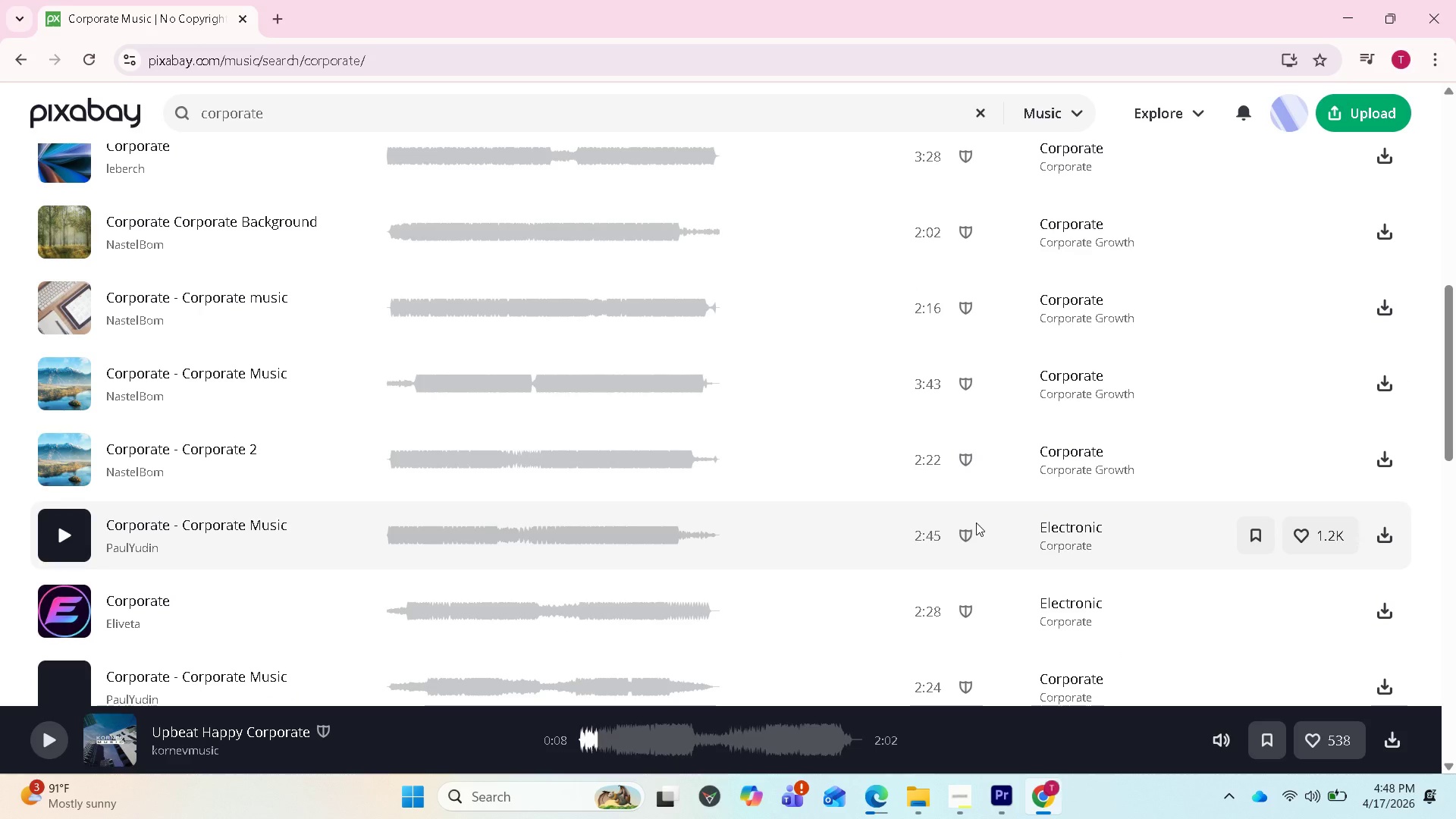 
scroll: coordinate [1063, 431], scroll_direction: up, amount: 5.0
 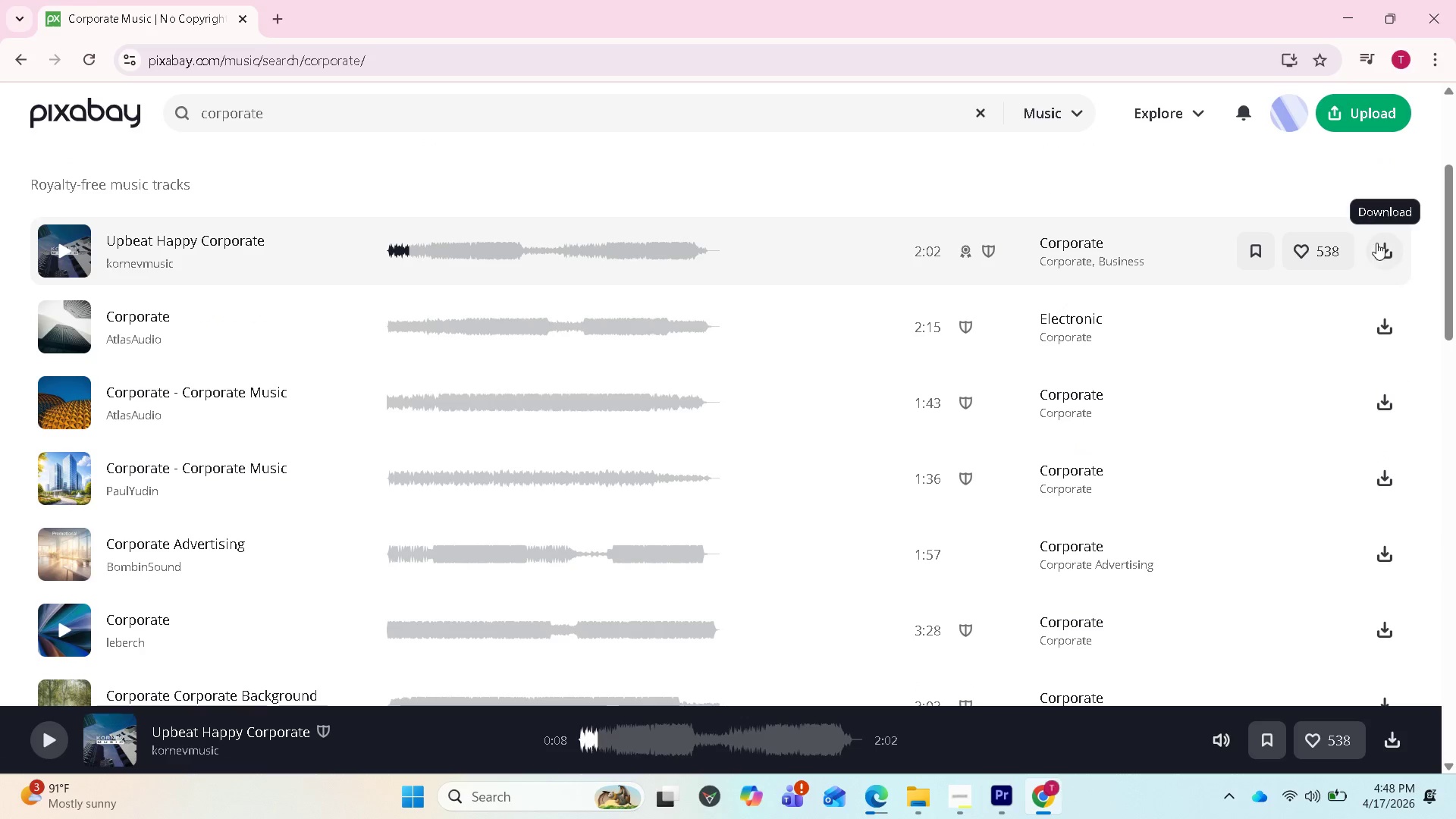 
left_click([1376, 246])
 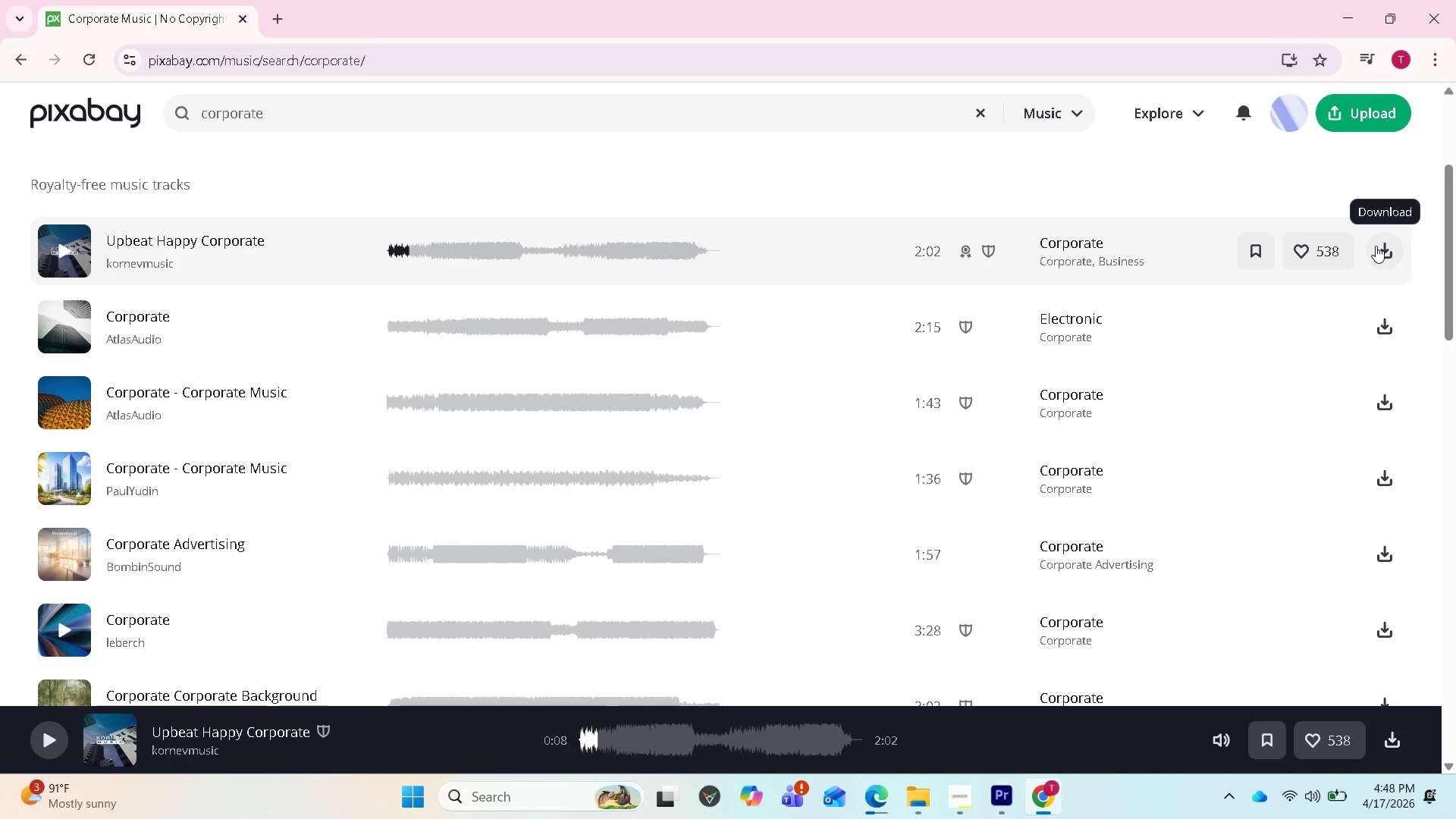 
left_click([1376, 246])
 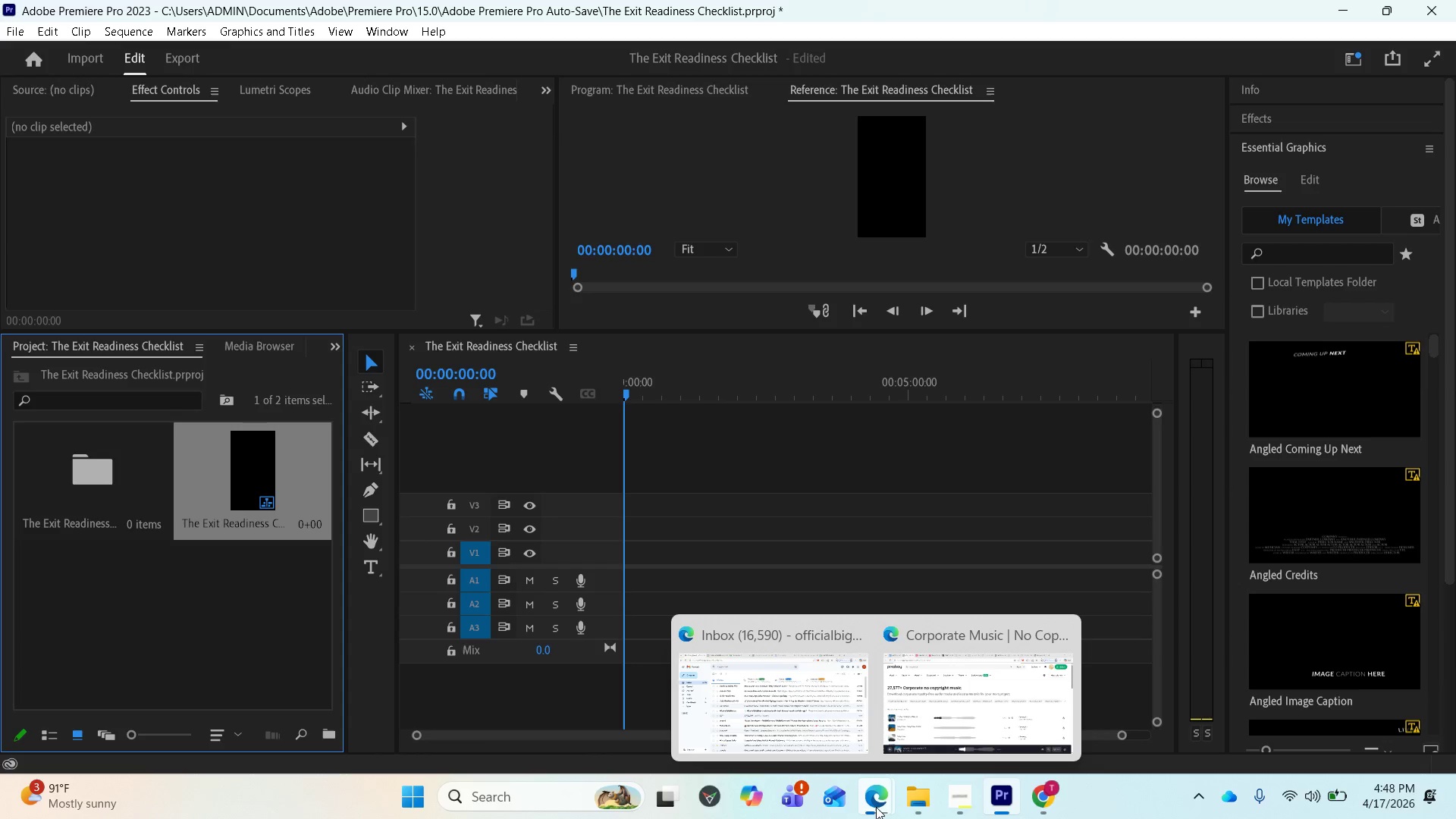 
left_click([909, 664])
 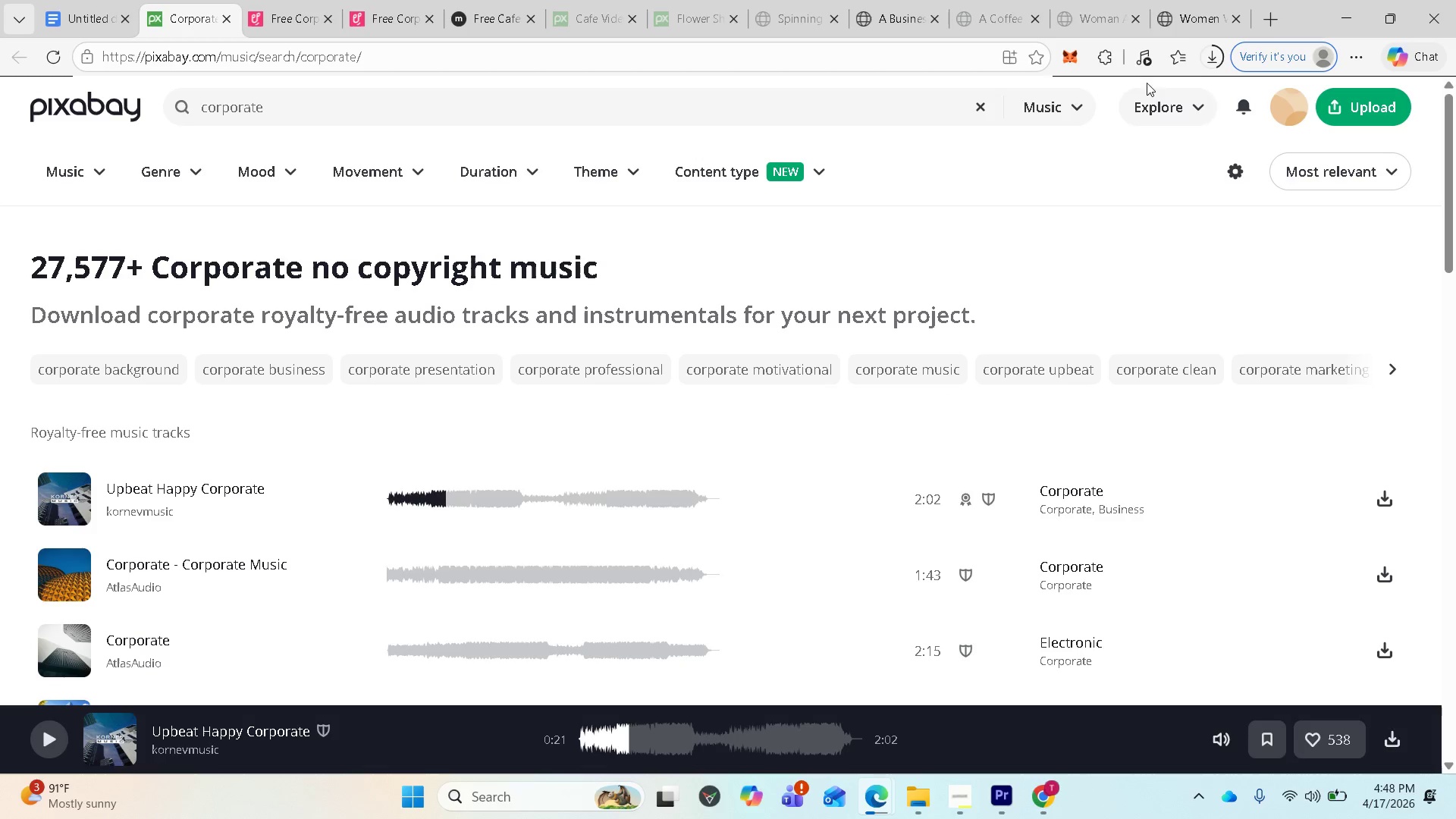 
left_click([1204, 50])
 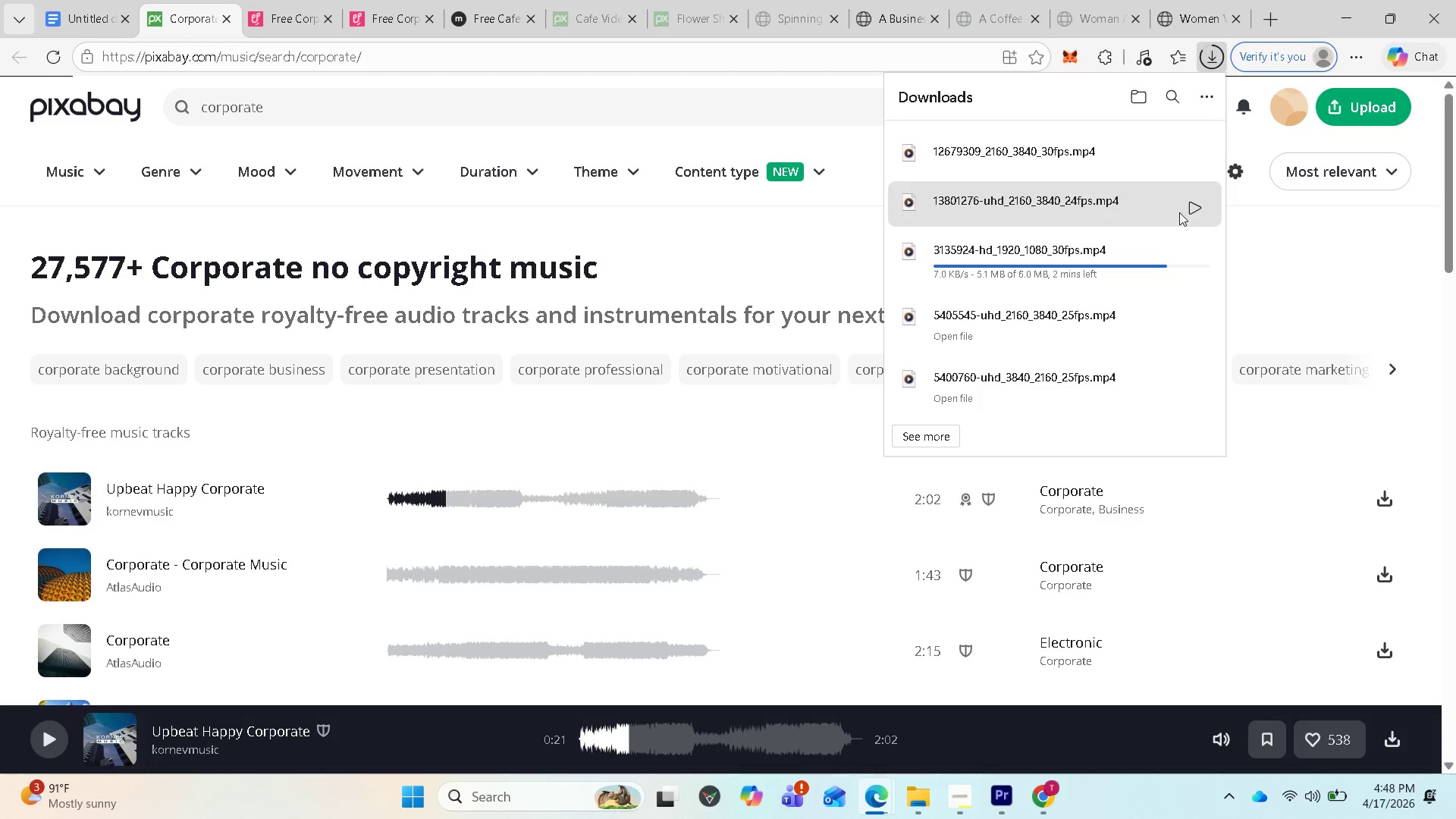 
left_click([1184, 202])
 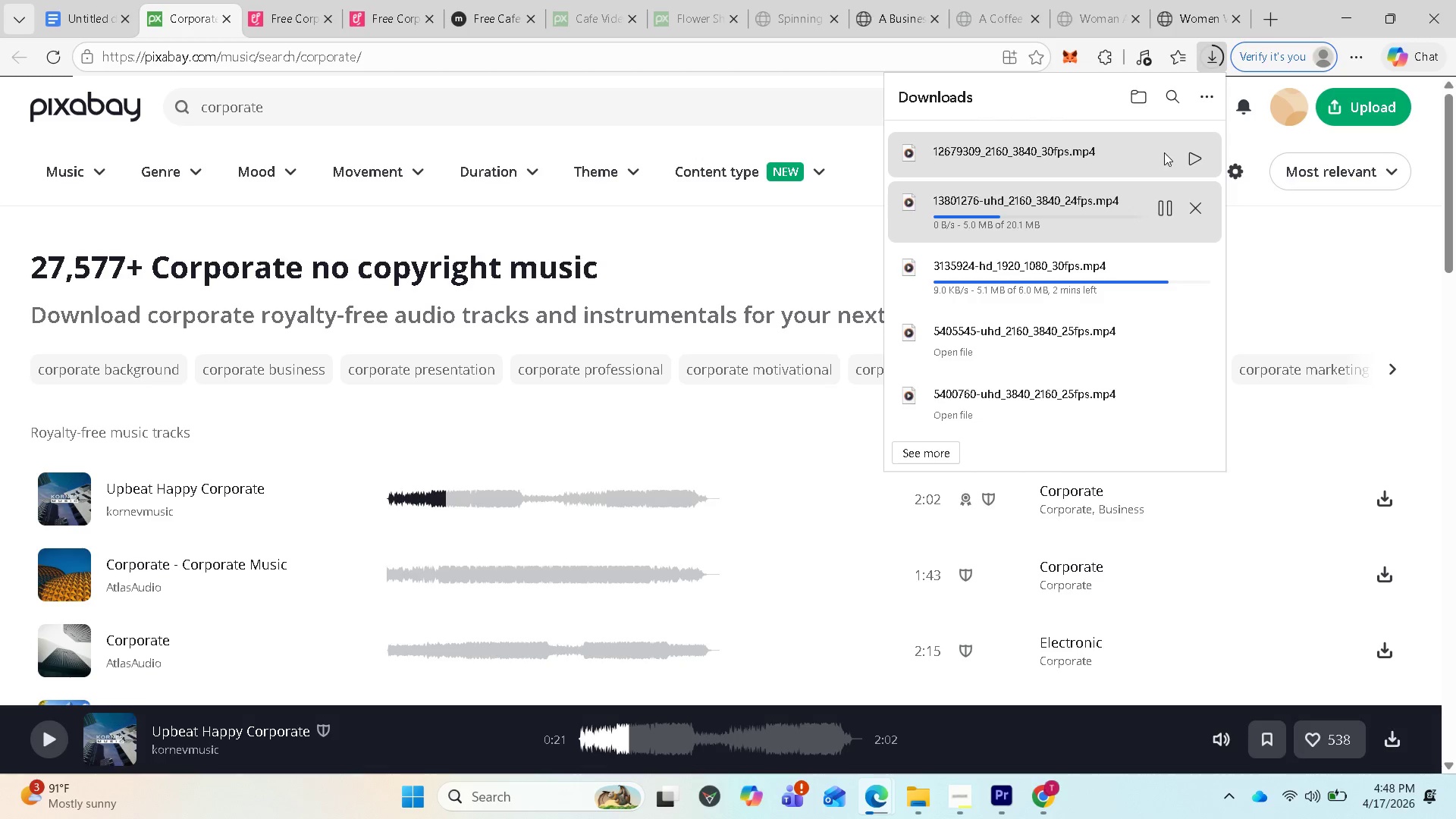 
left_click([1185, 153])
 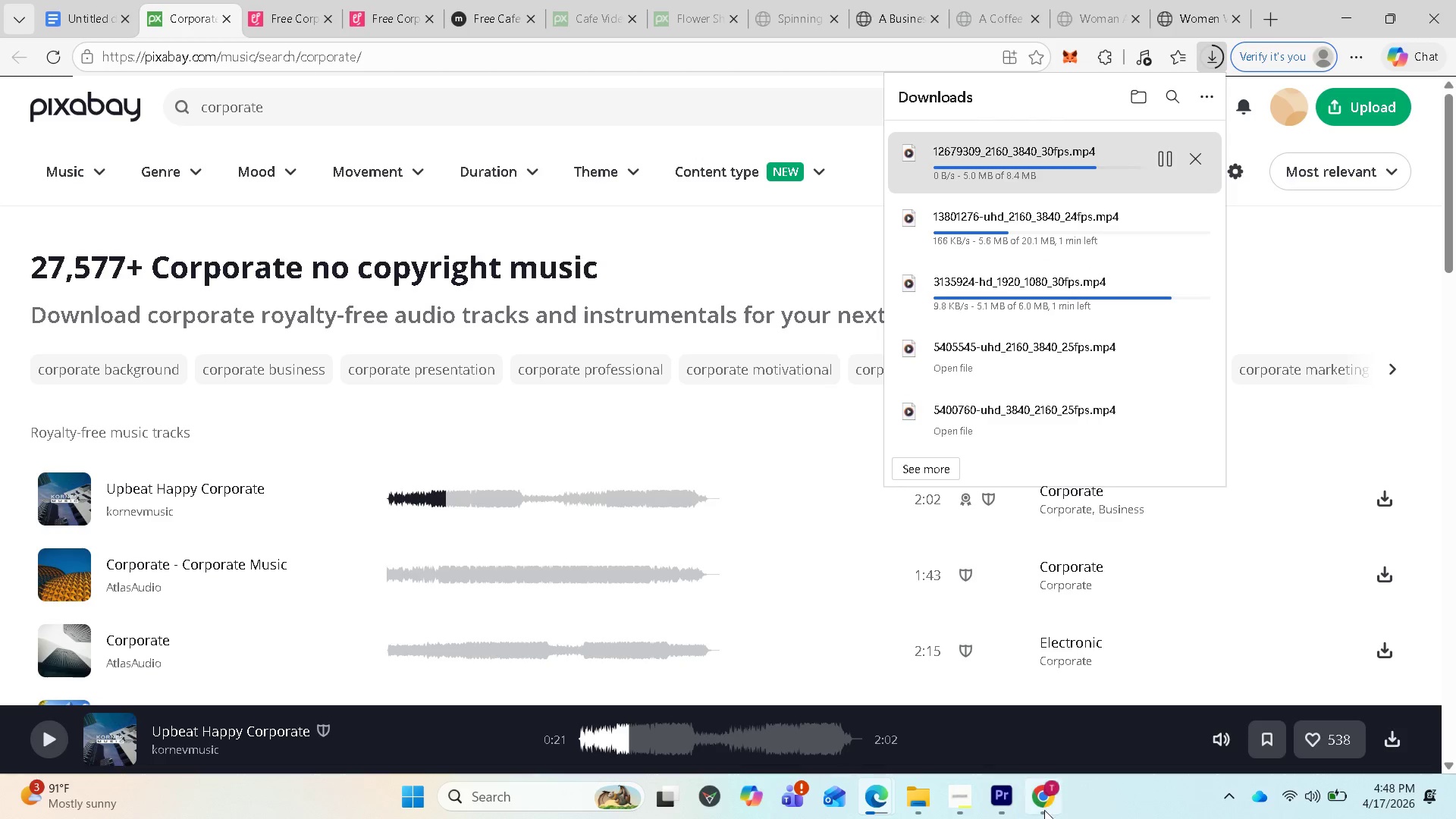 
left_click([1030, 798])
 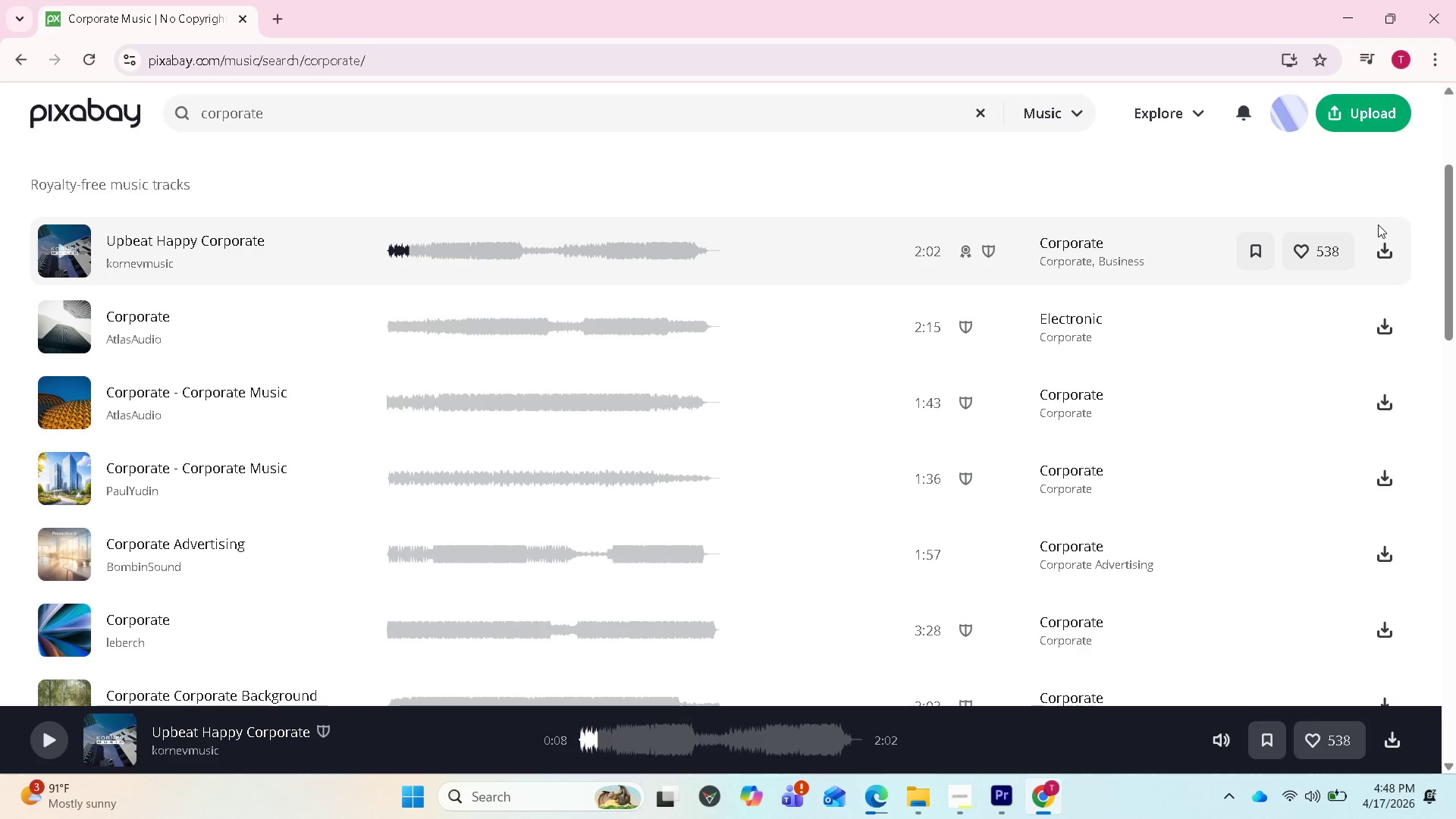 
left_click([1377, 247])
 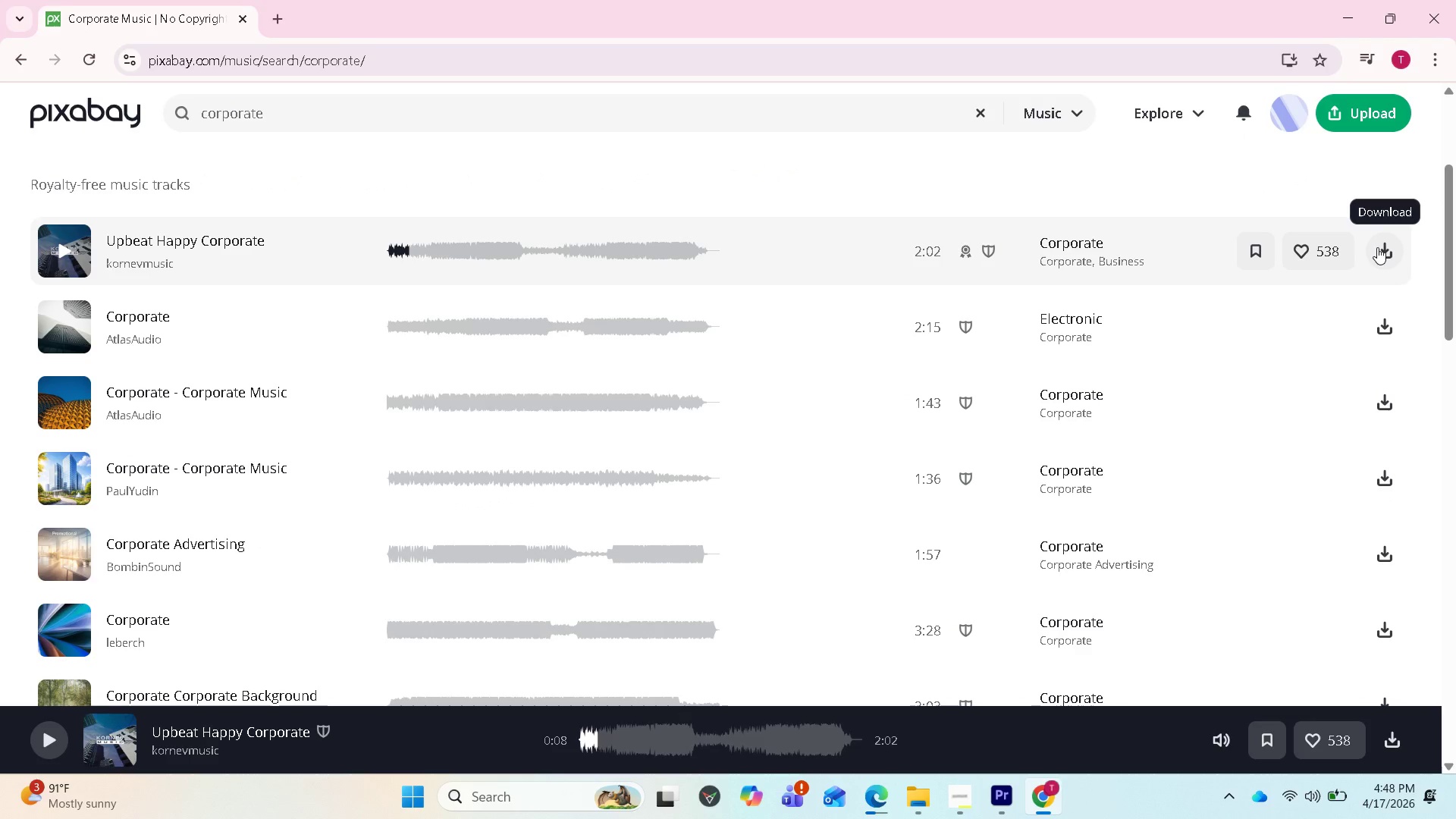 
left_click([1377, 247])
 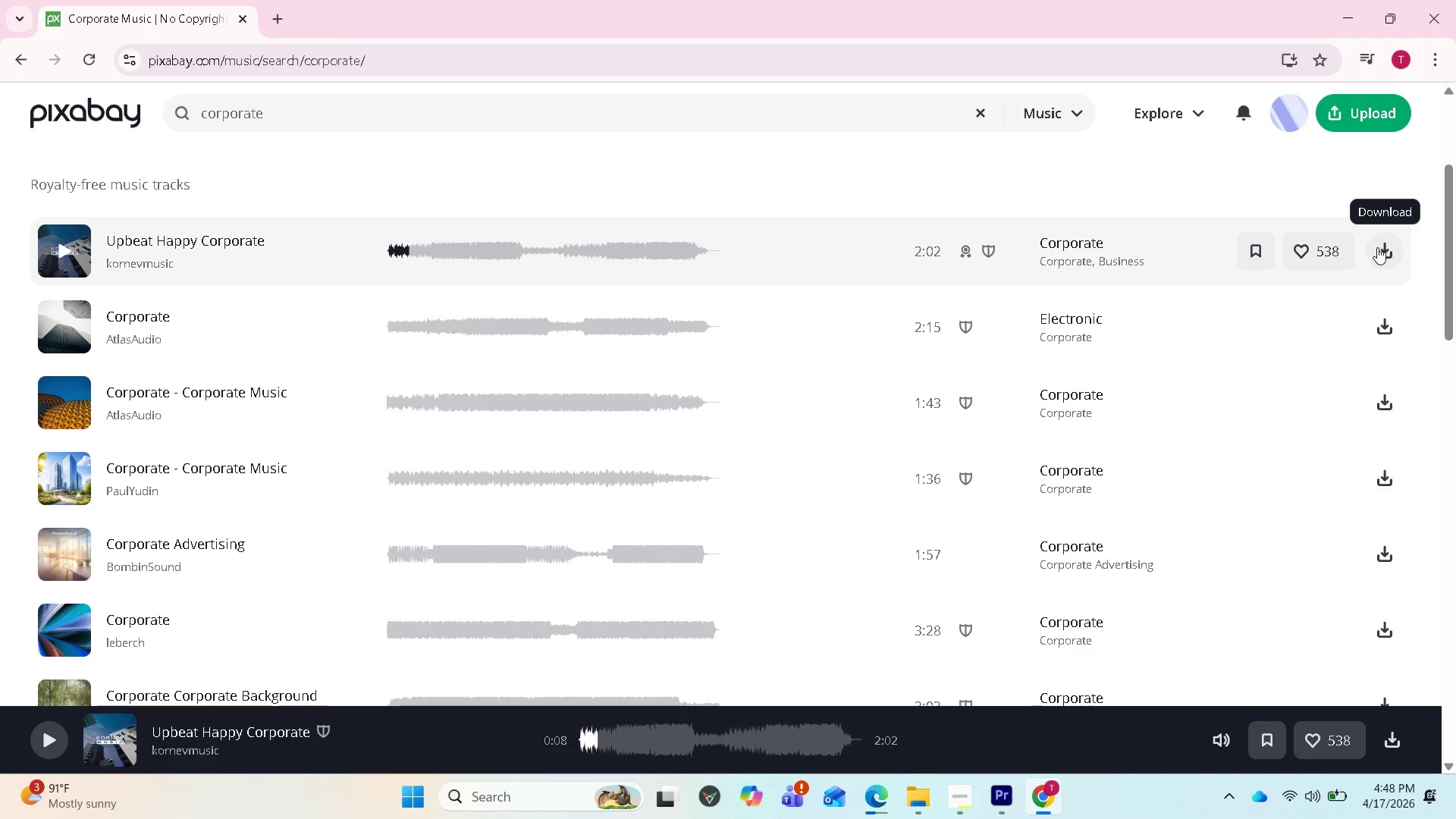 
left_click([1377, 247])
 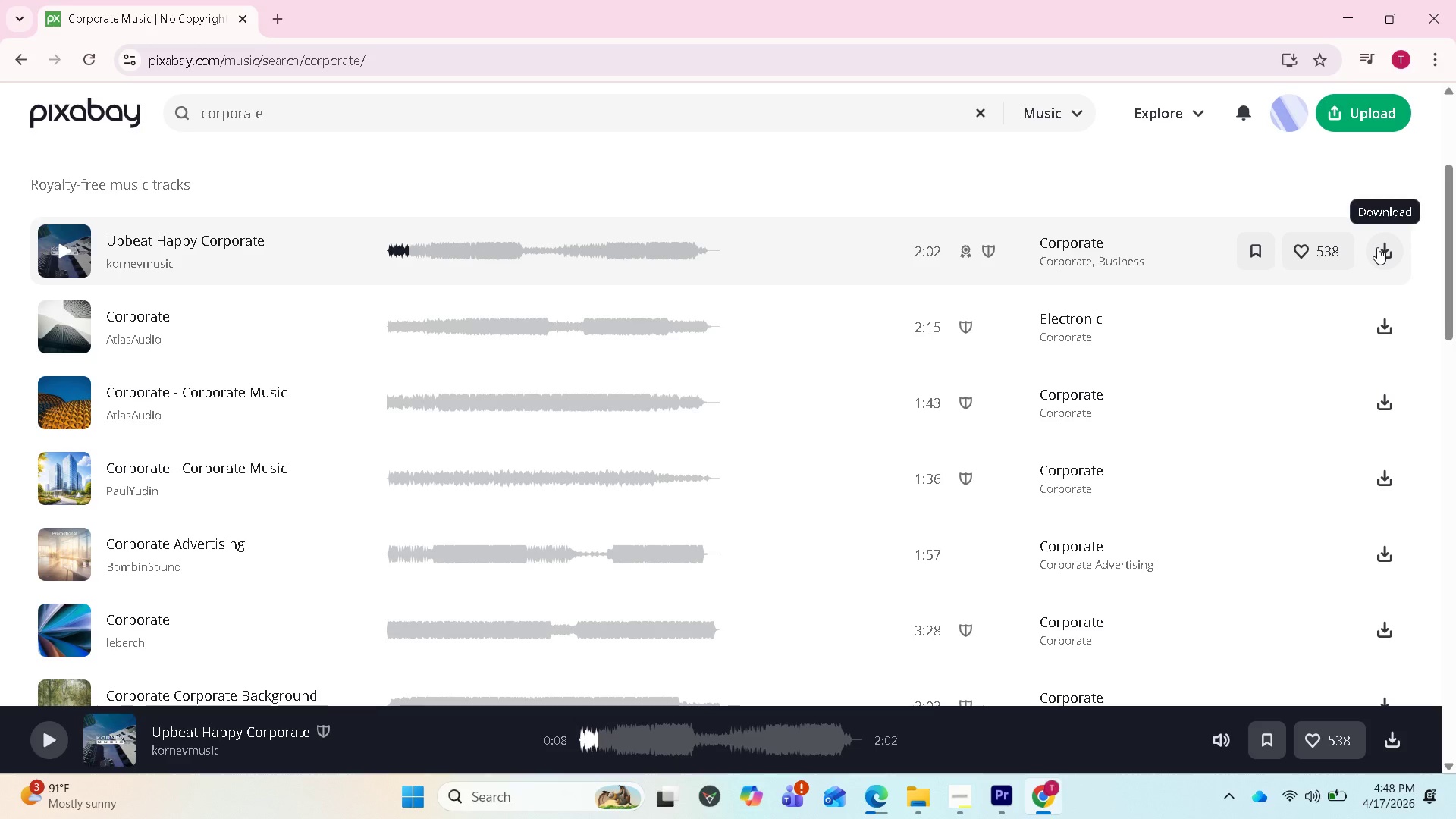 
left_click([1377, 247])
 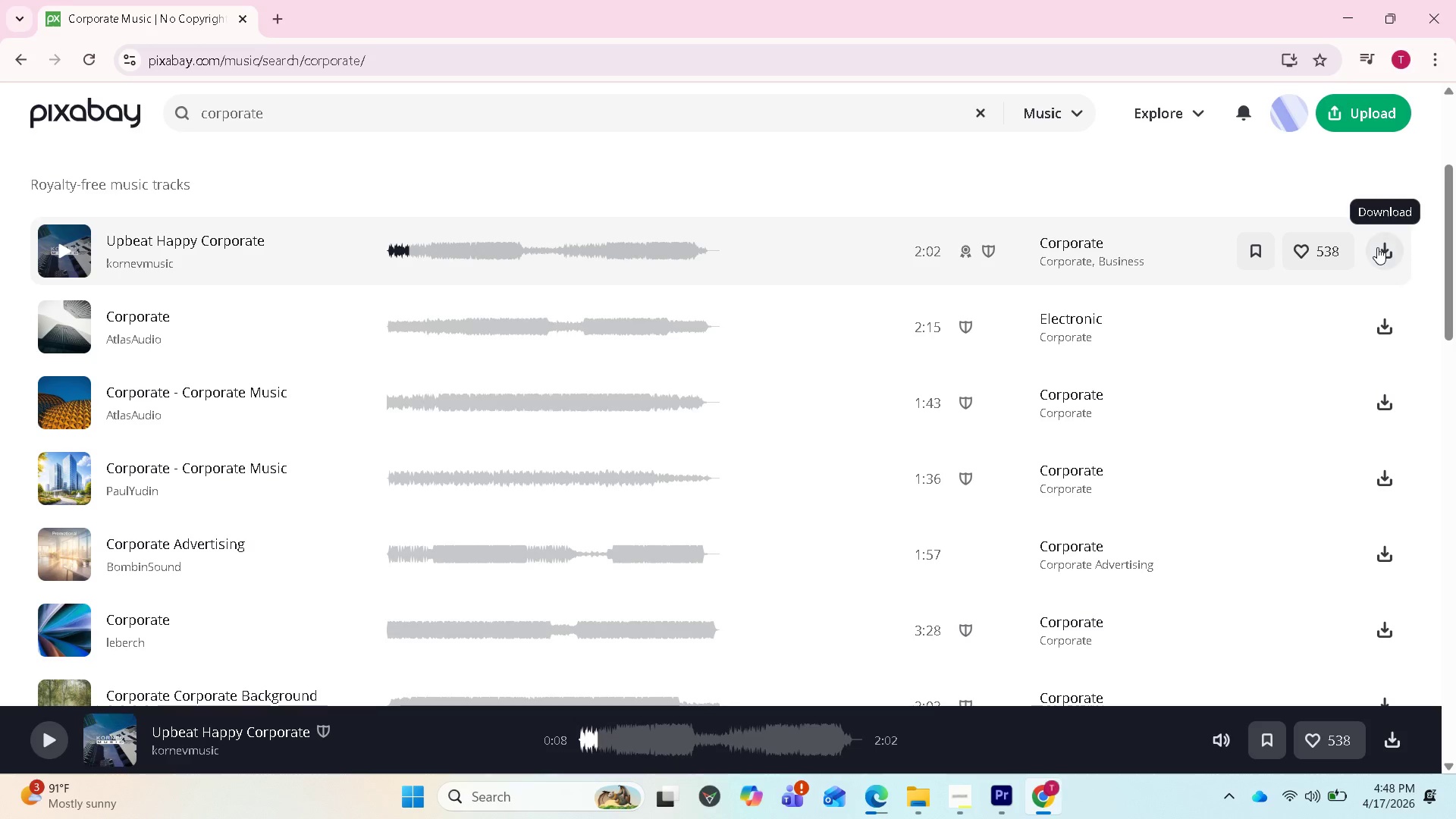 
double_click([1377, 247])
 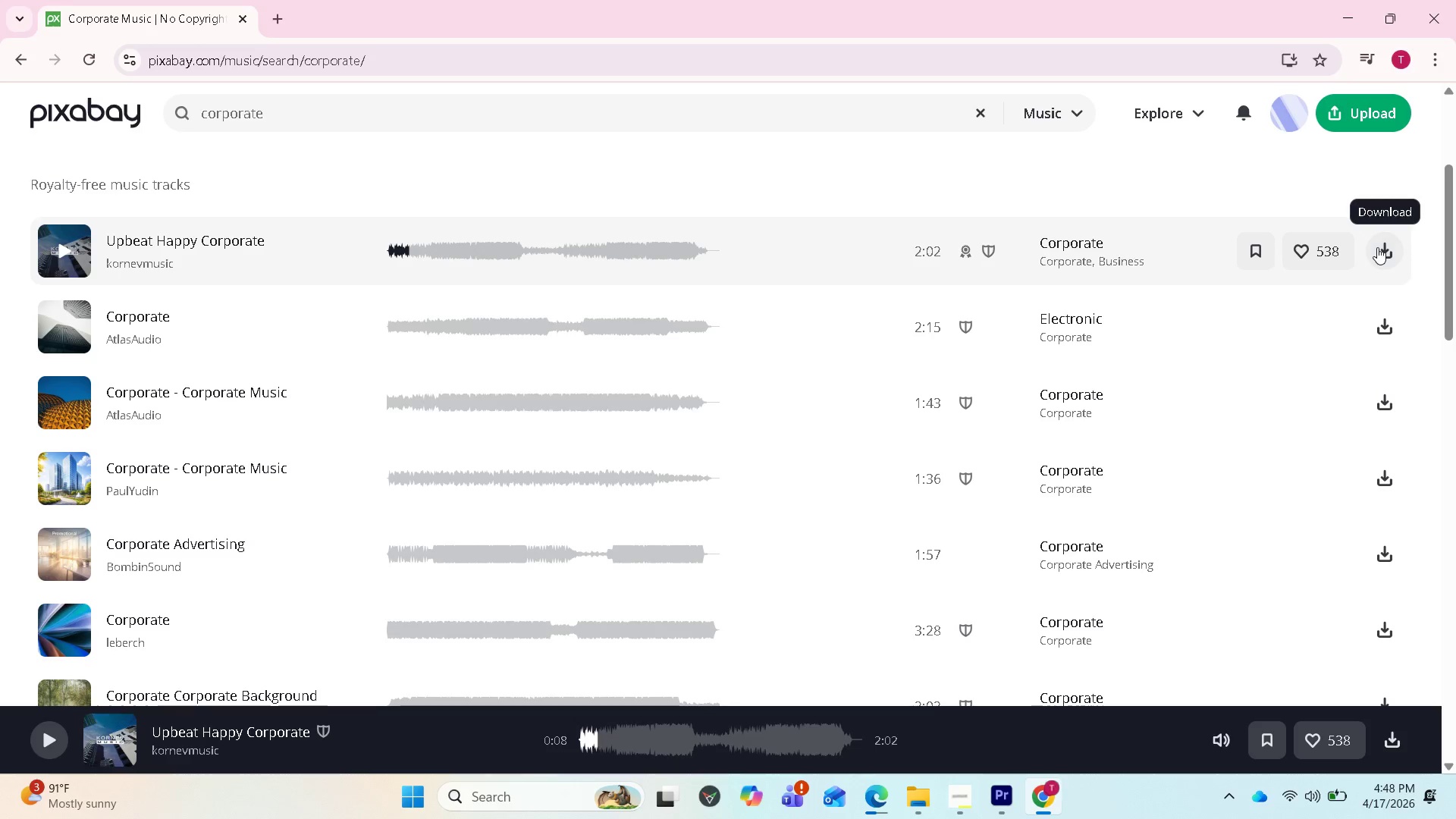 
triple_click([1377, 247])
 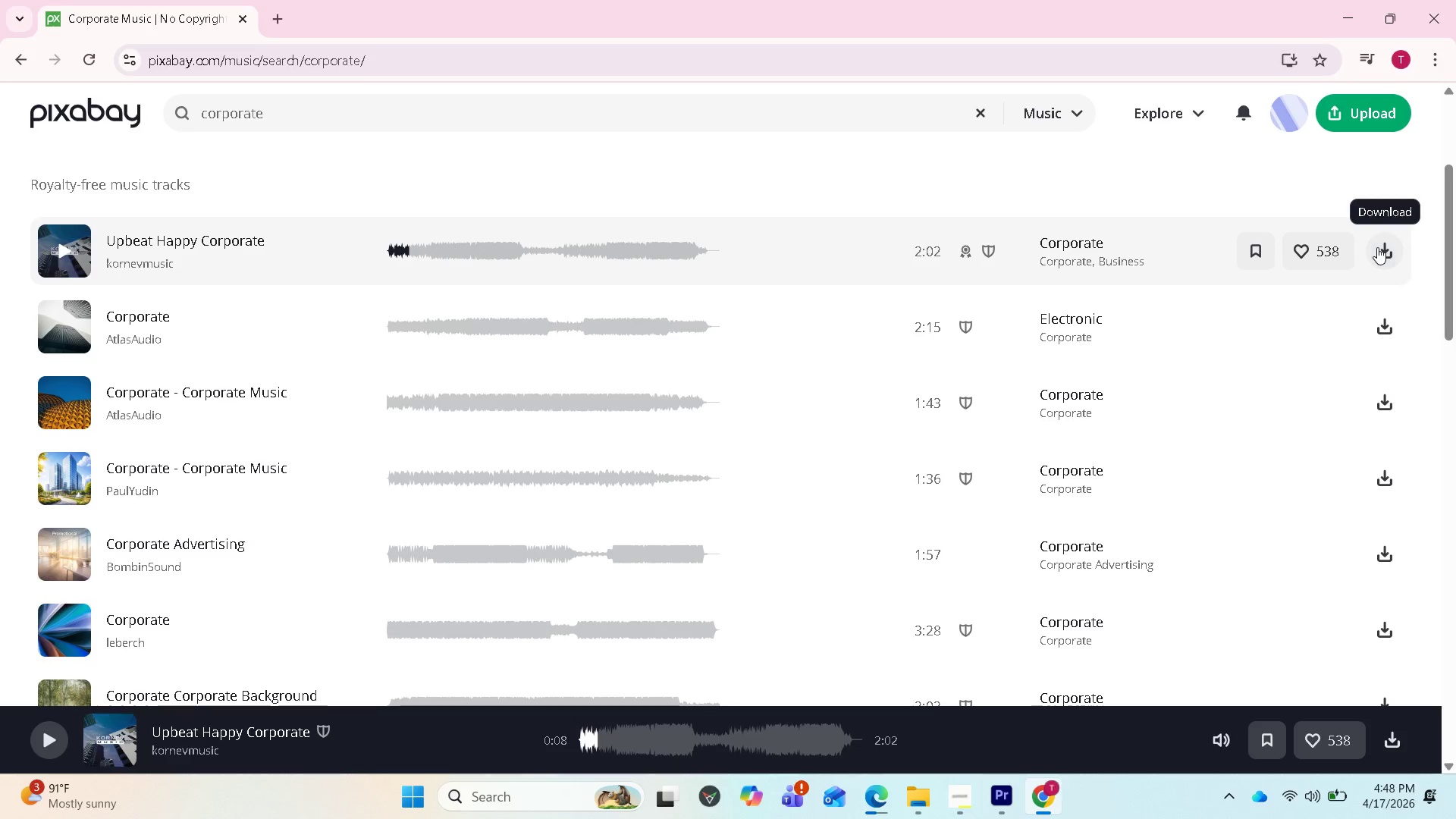 
triple_click([1377, 247])
 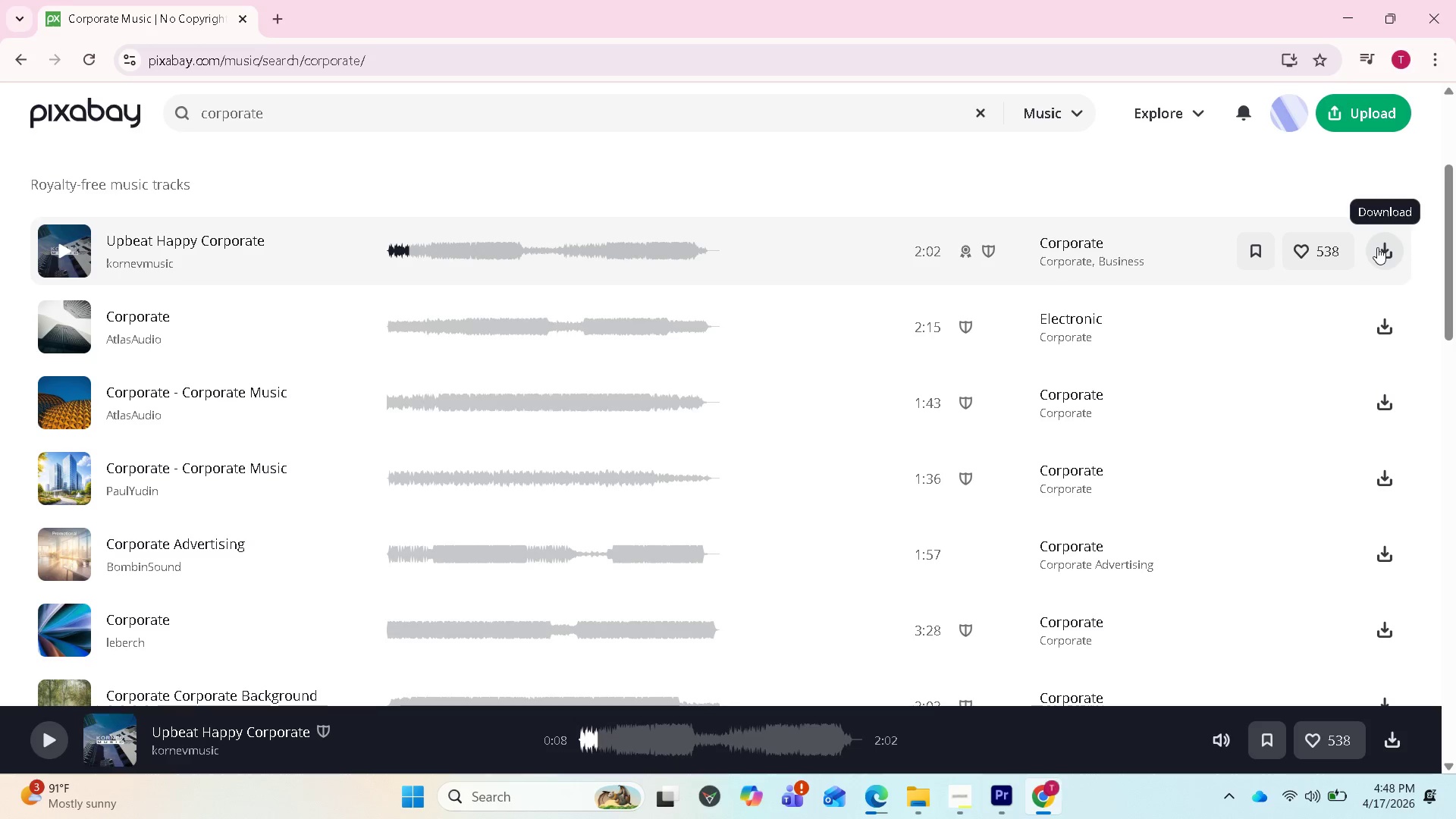 
triple_click([1377, 247])
 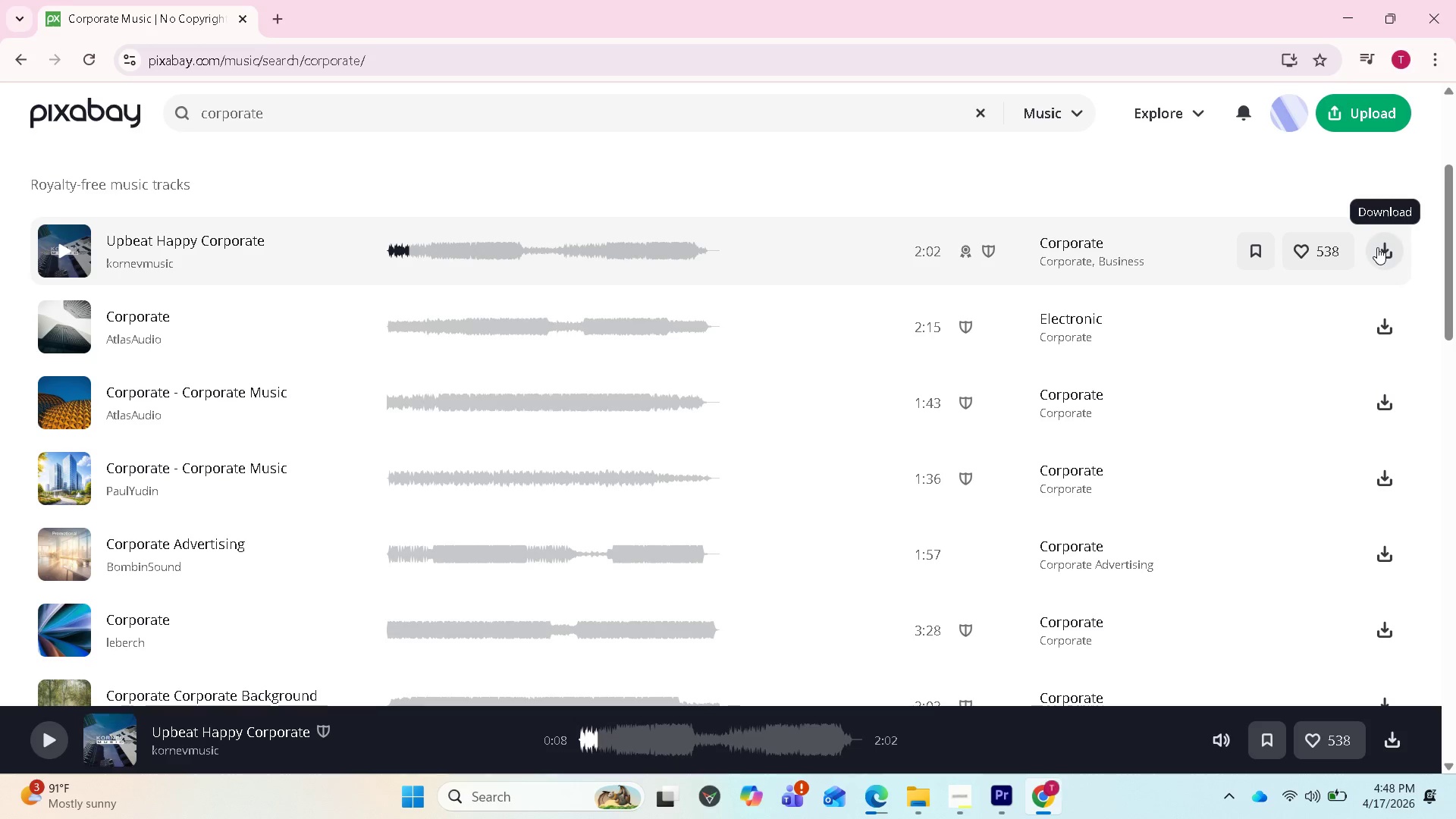 
triple_click([1377, 247])
 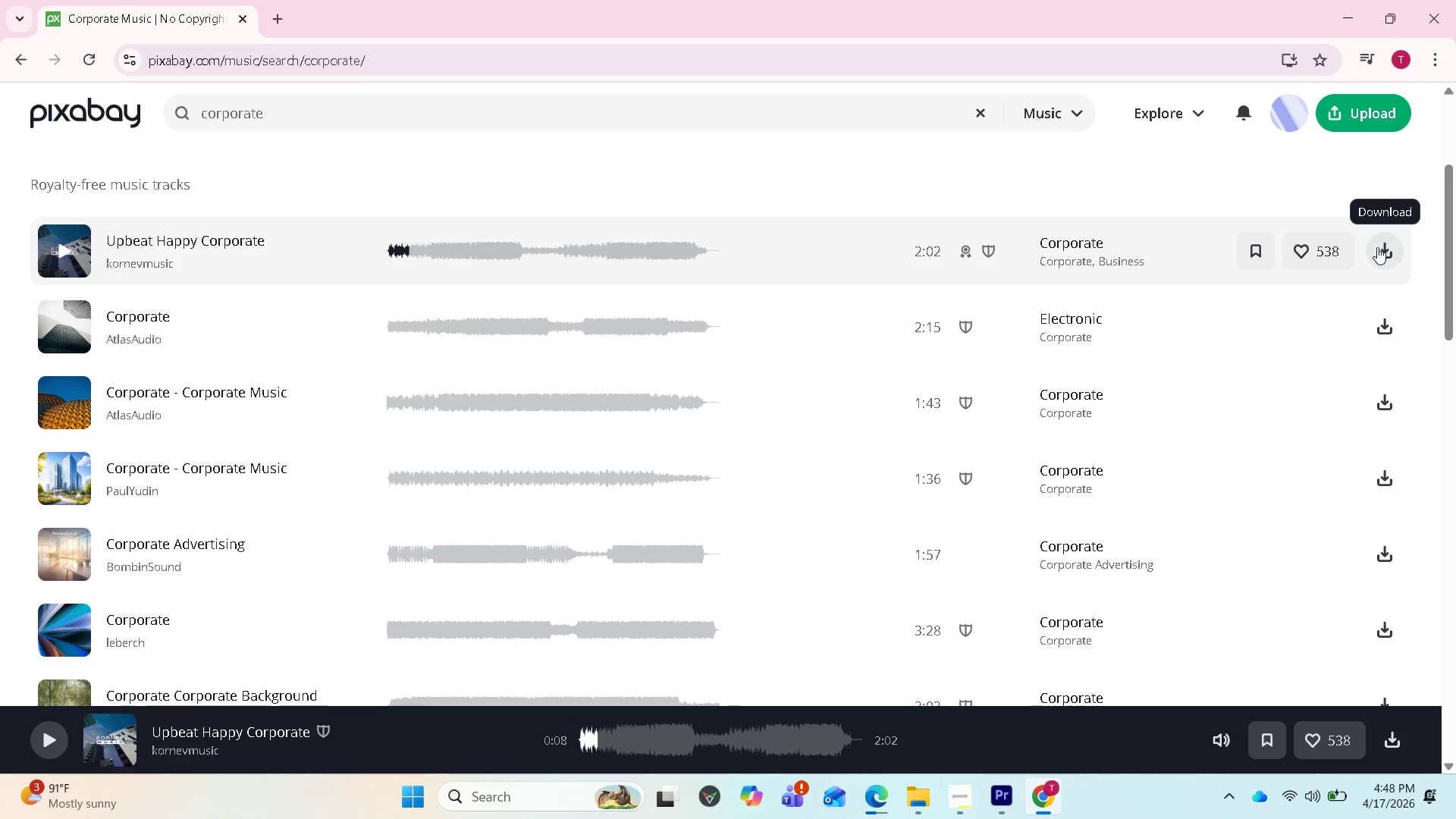 
triple_click([1377, 247])
 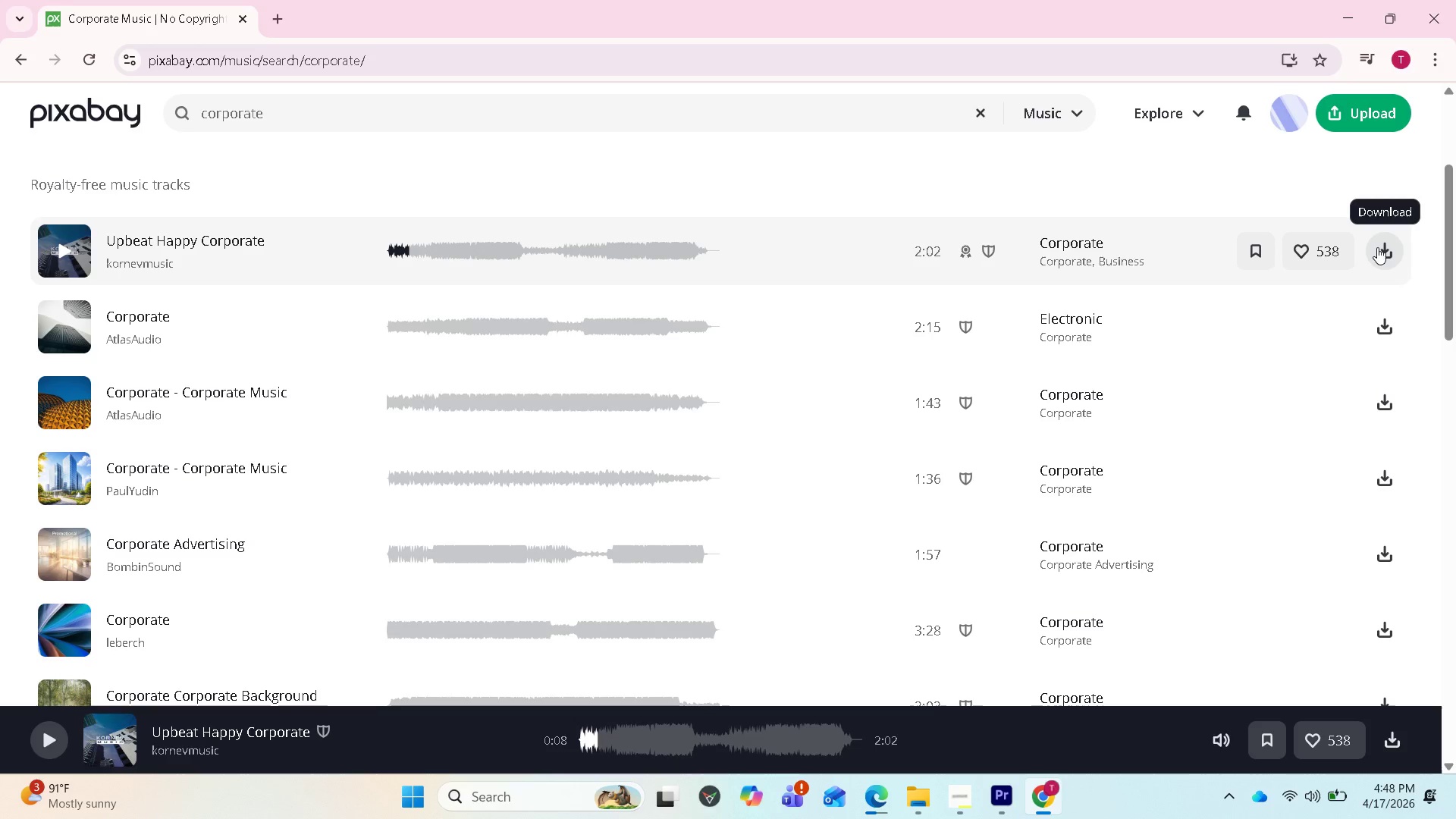 
triple_click([1377, 247])
 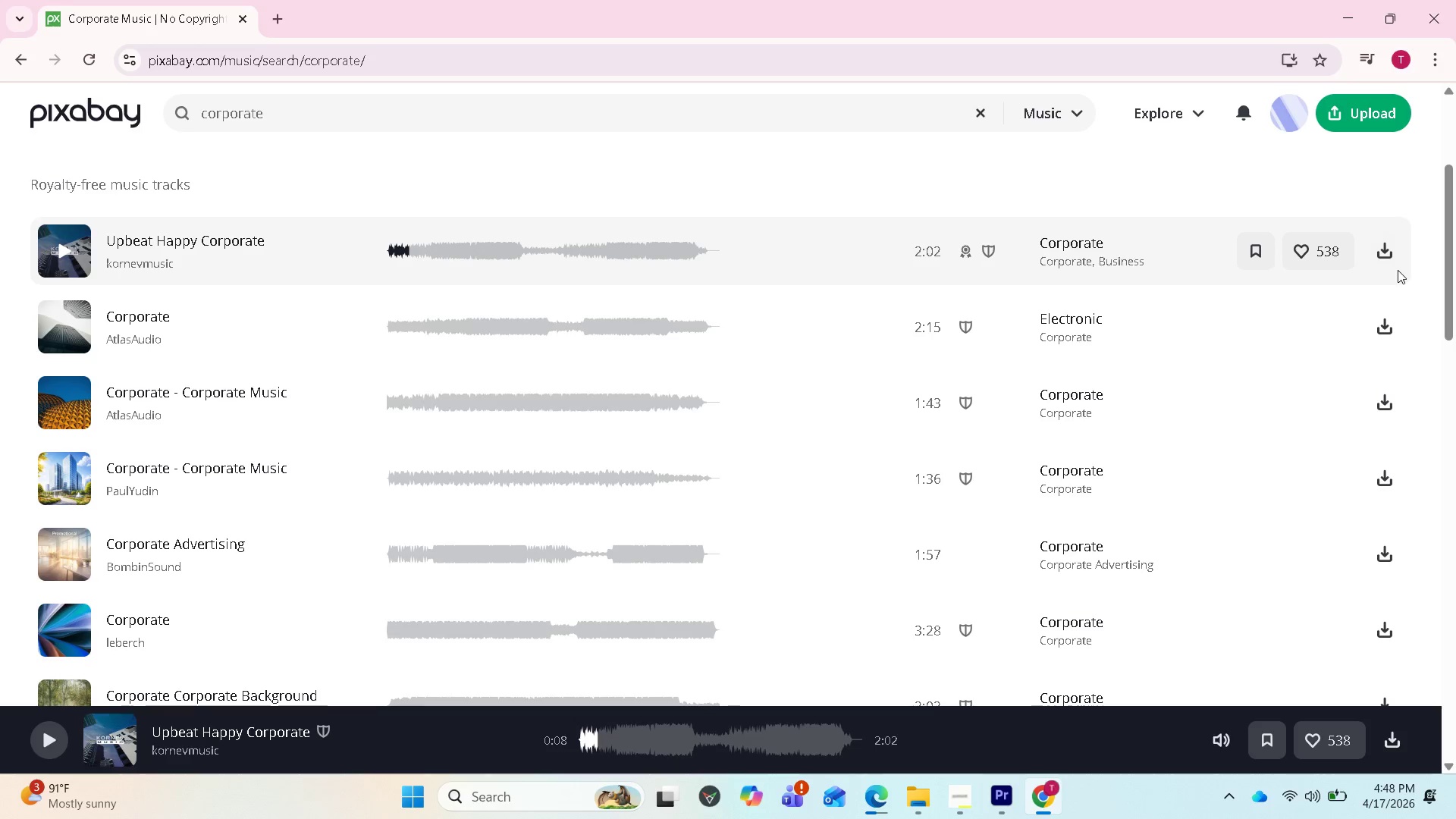 
left_click([1396, 268])
 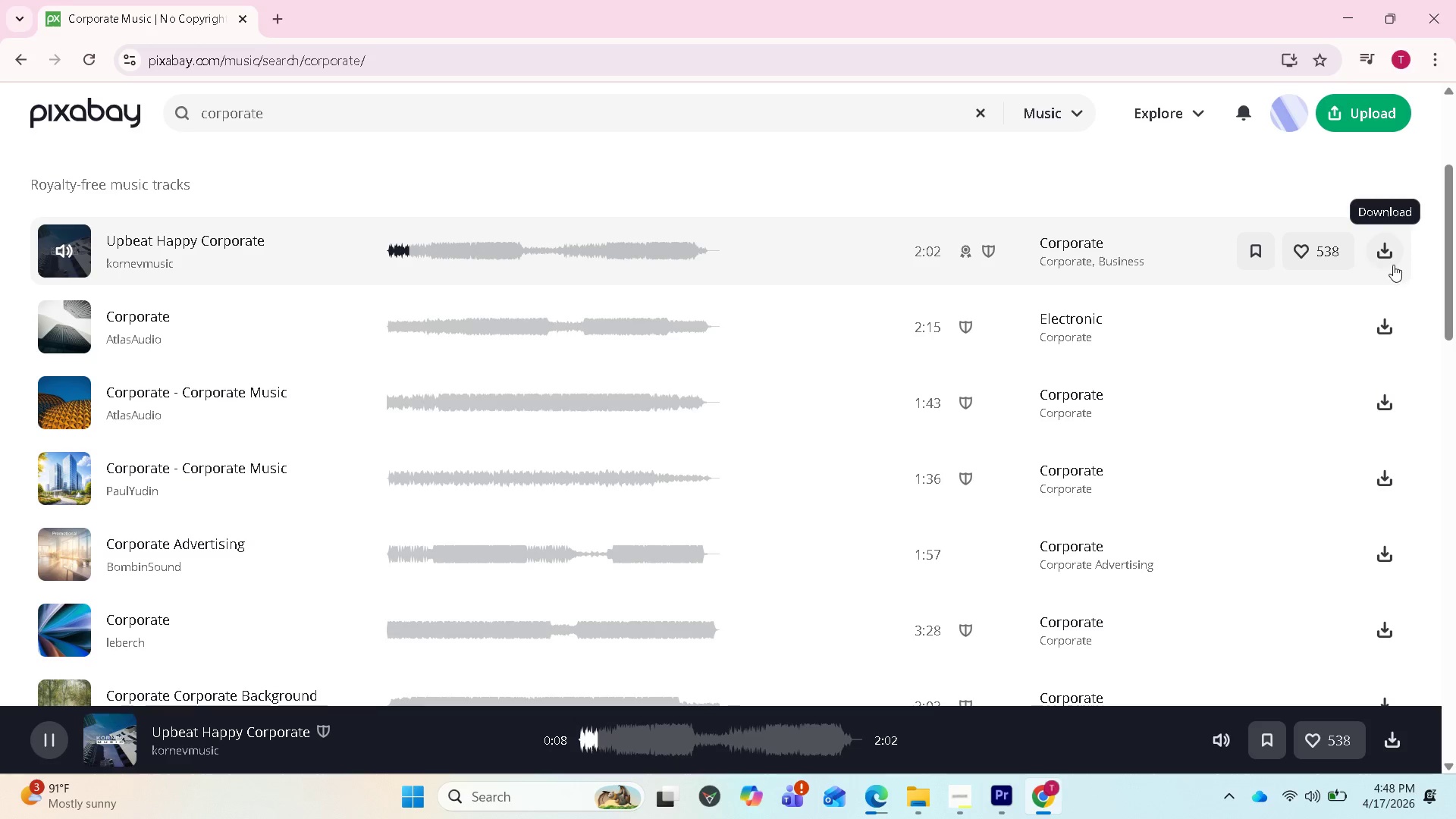 
left_click([1392, 263])
 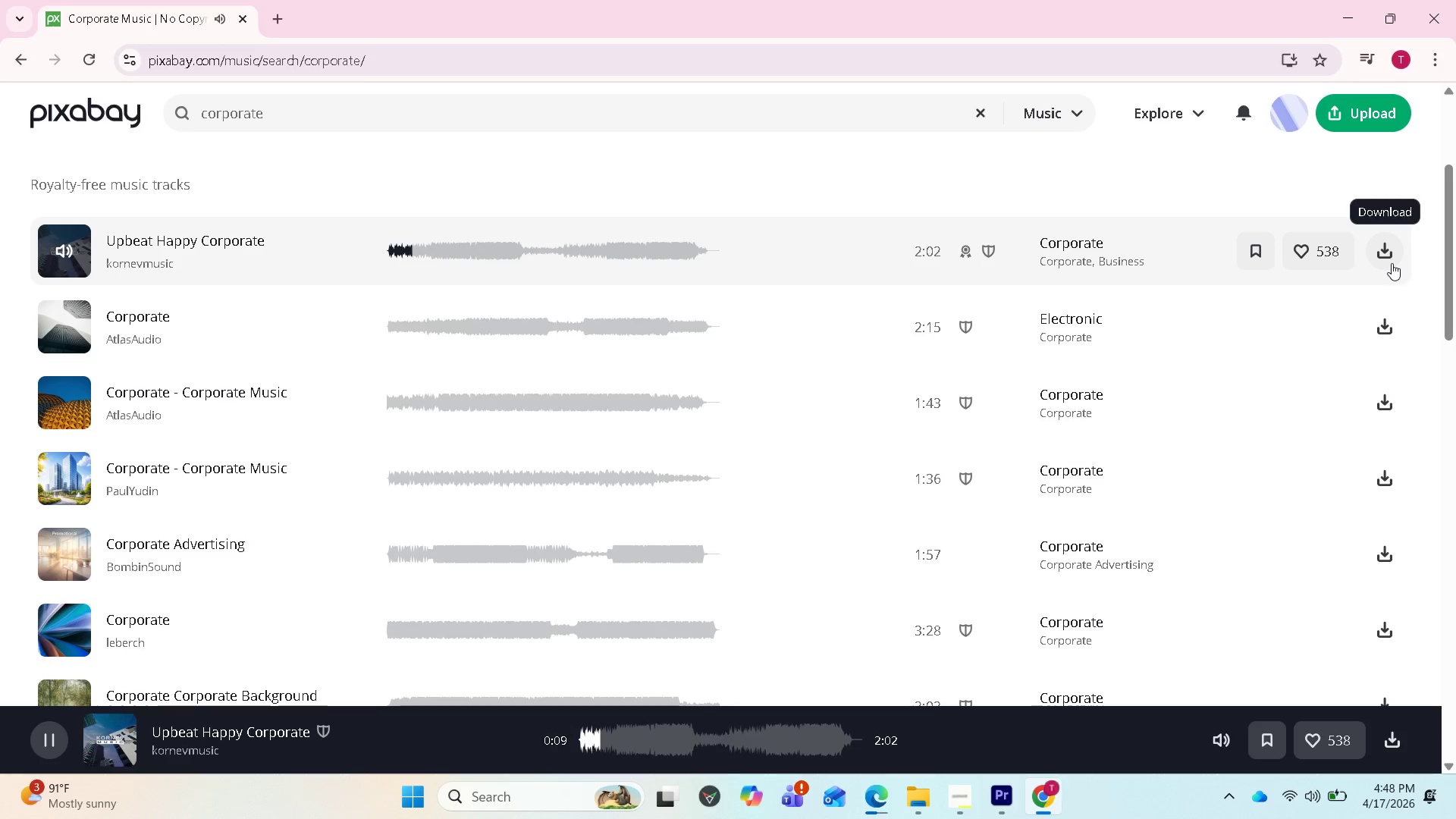 
left_click([1392, 263])
 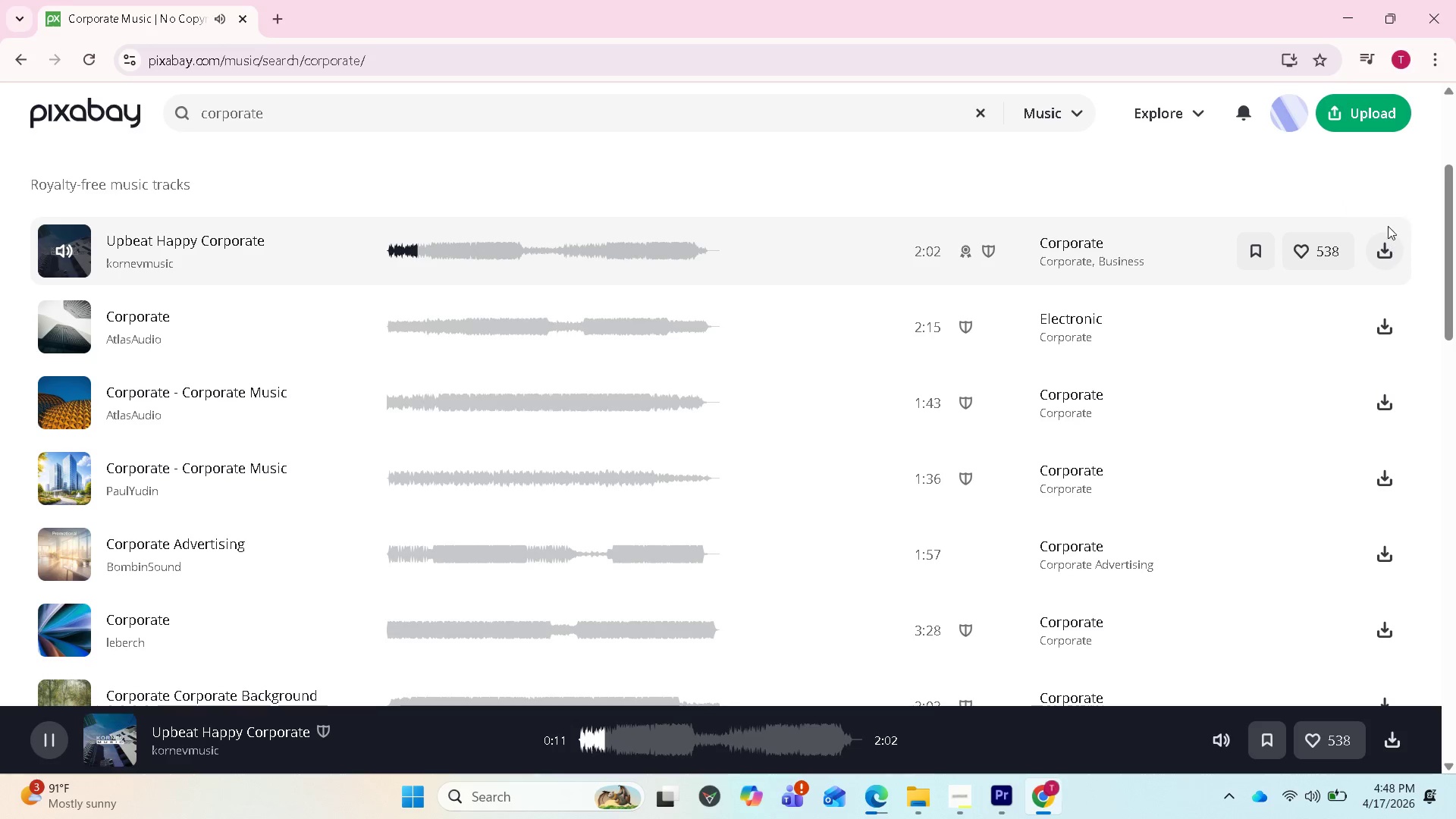 
left_click([1366, 274])
 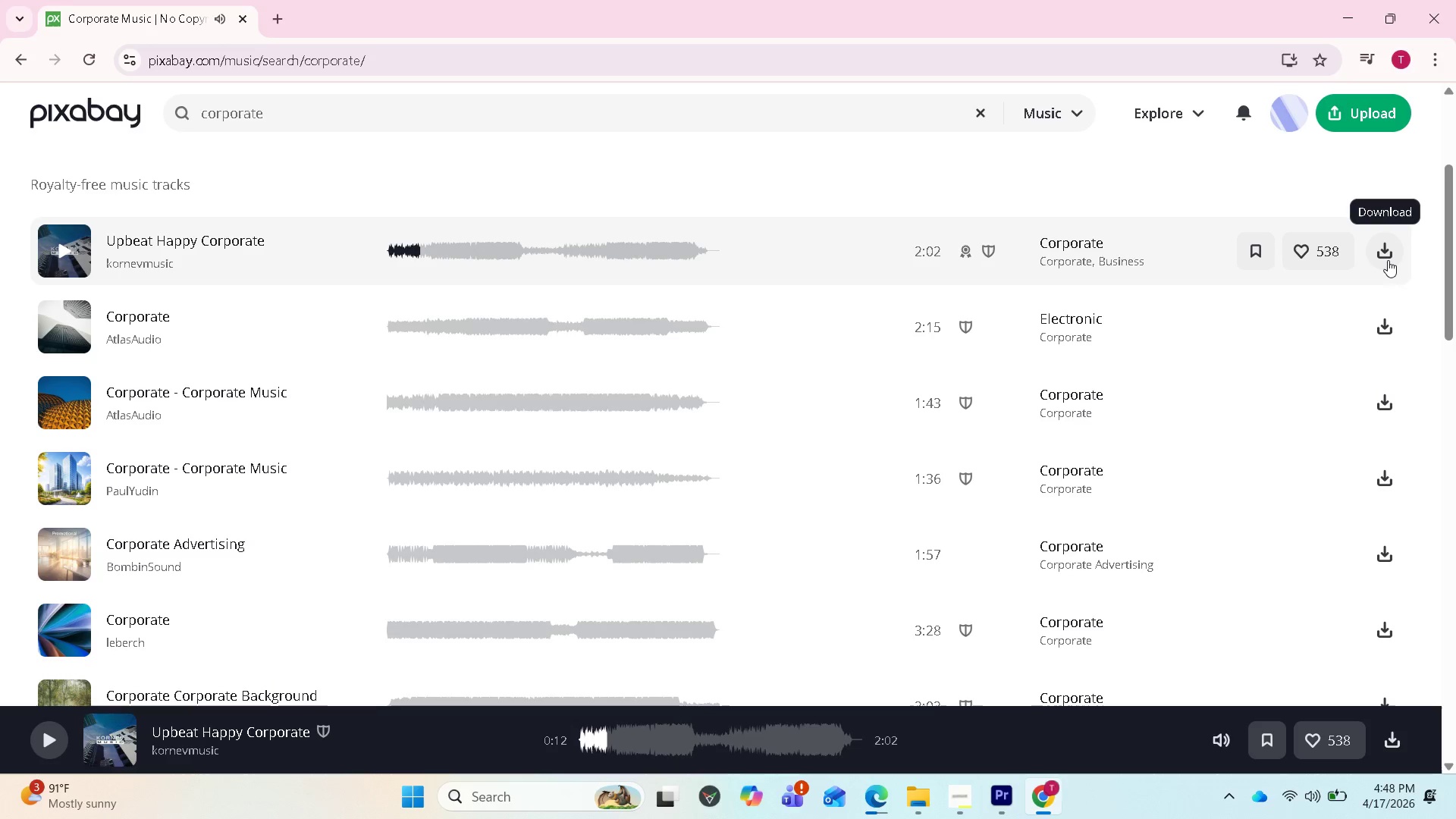 
left_click([1388, 259])
 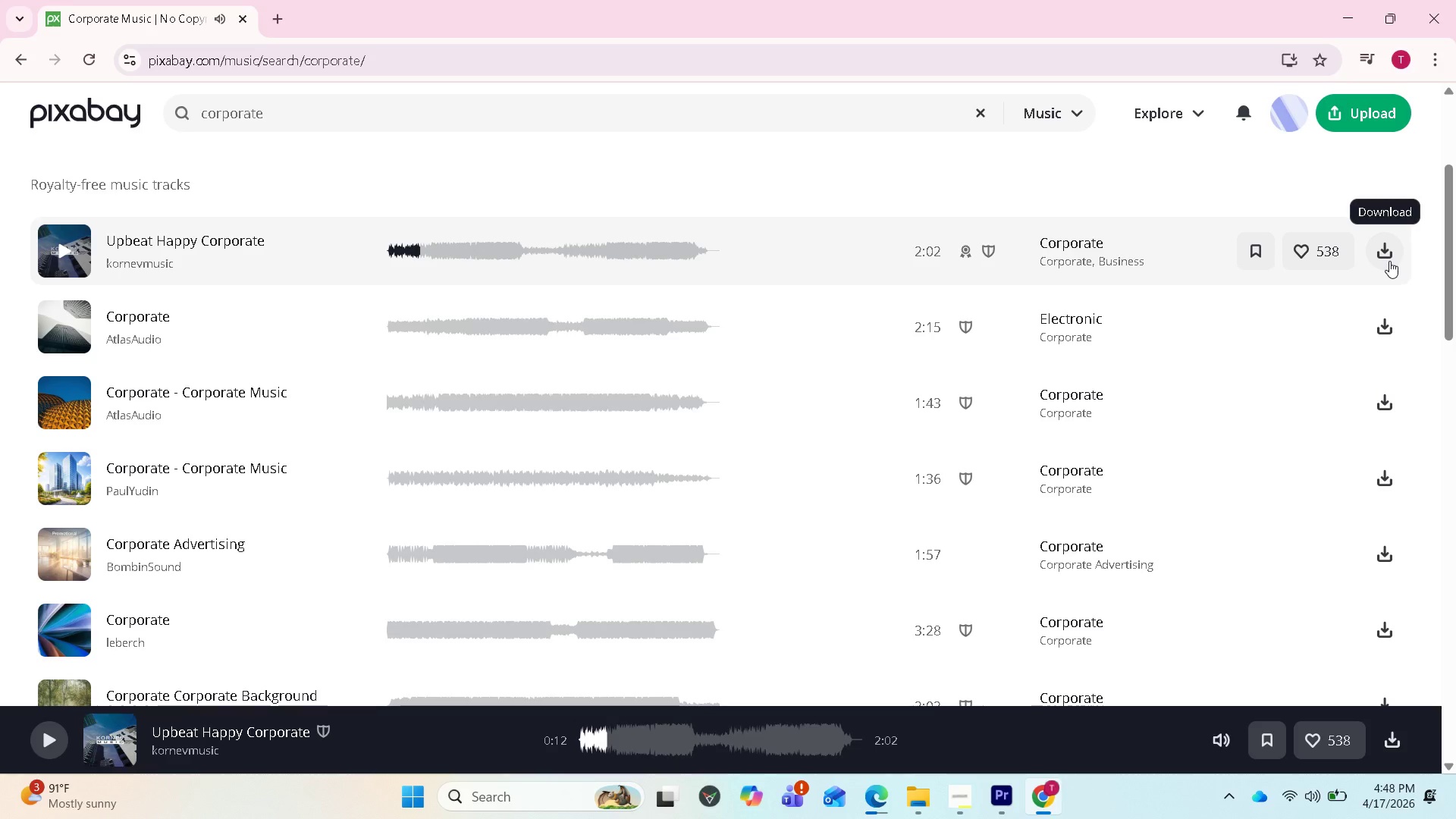 
left_click([1389, 267])
 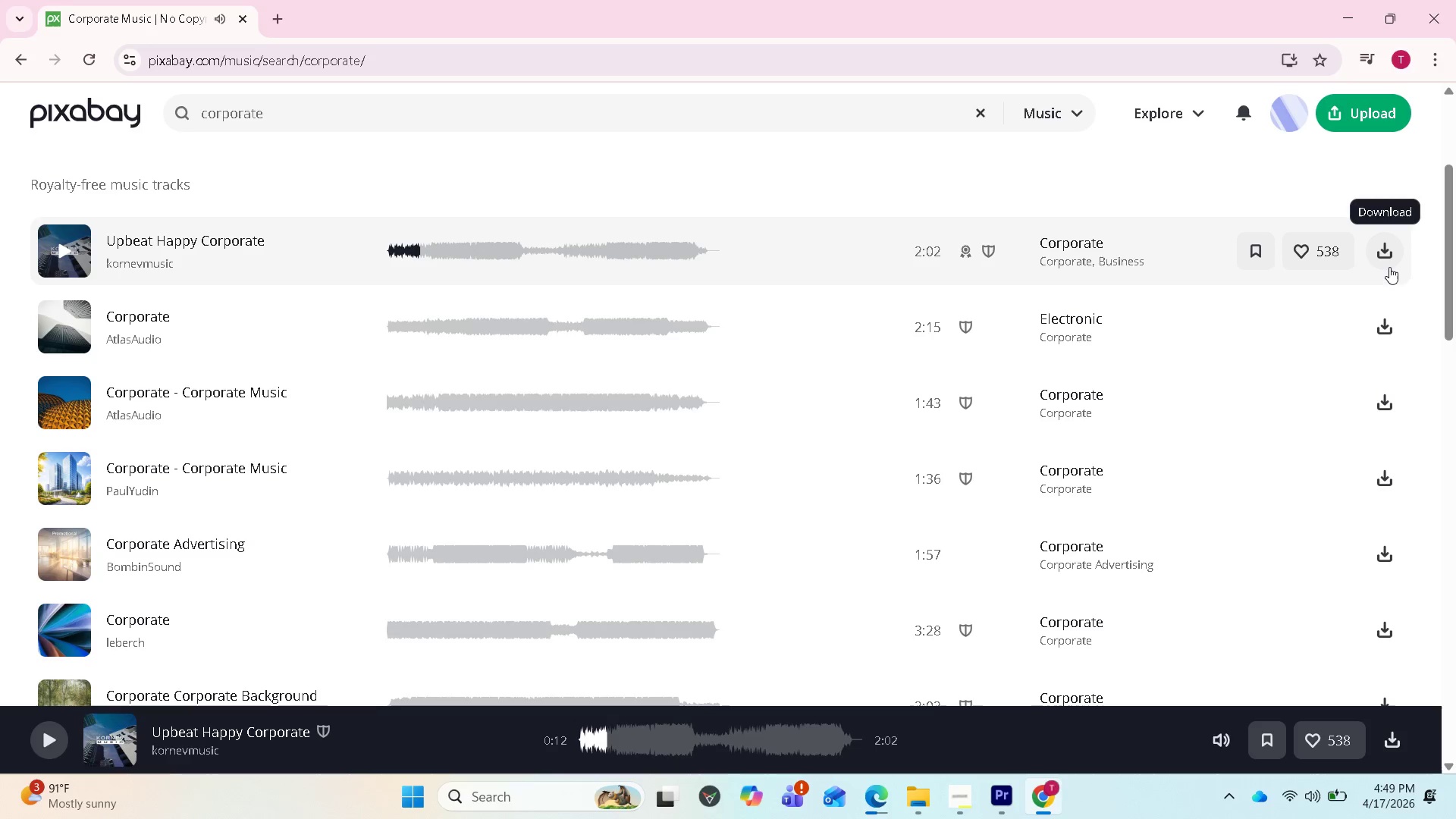 
left_click([1389, 267])
 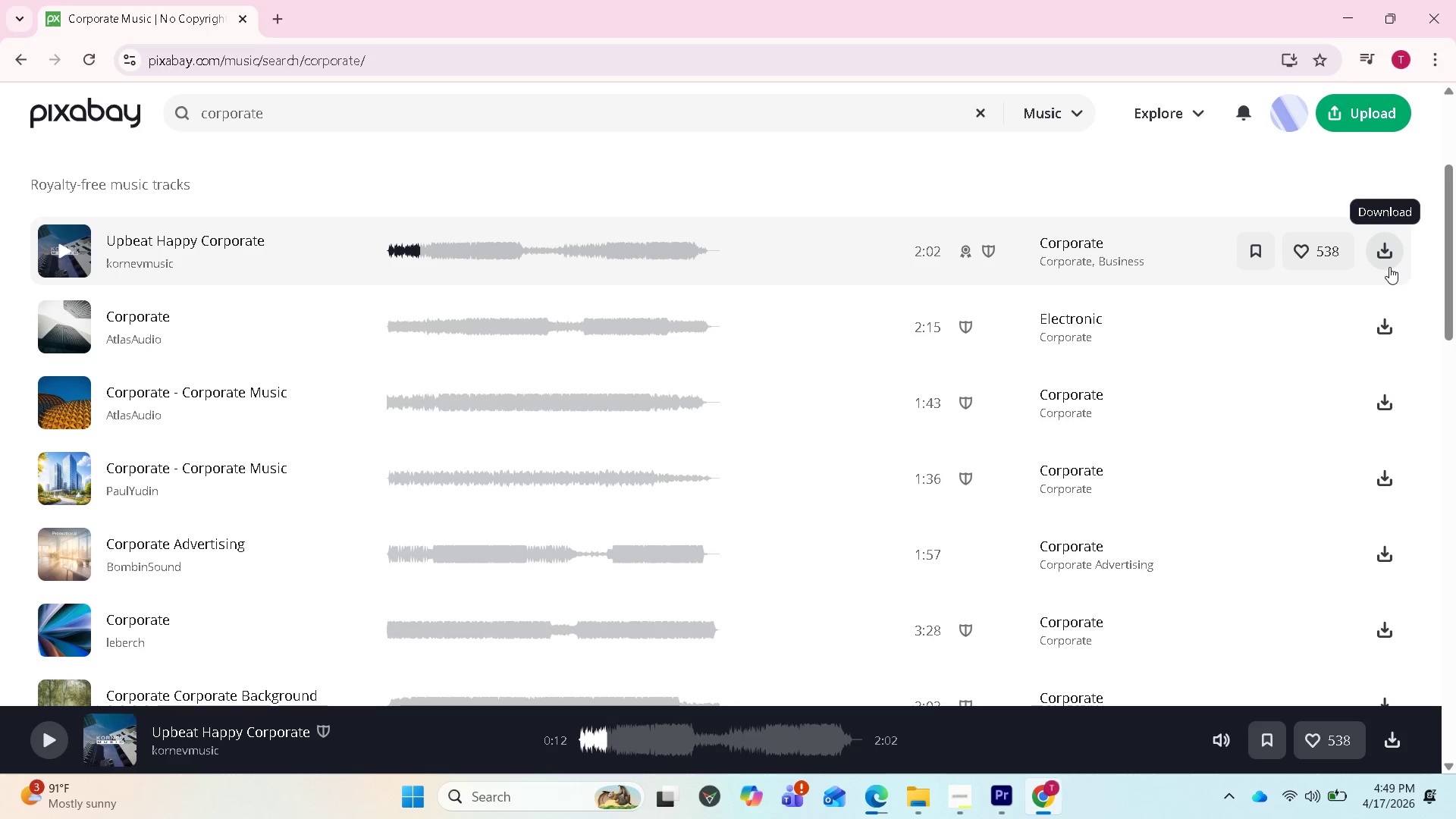 
left_click([1389, 267])
 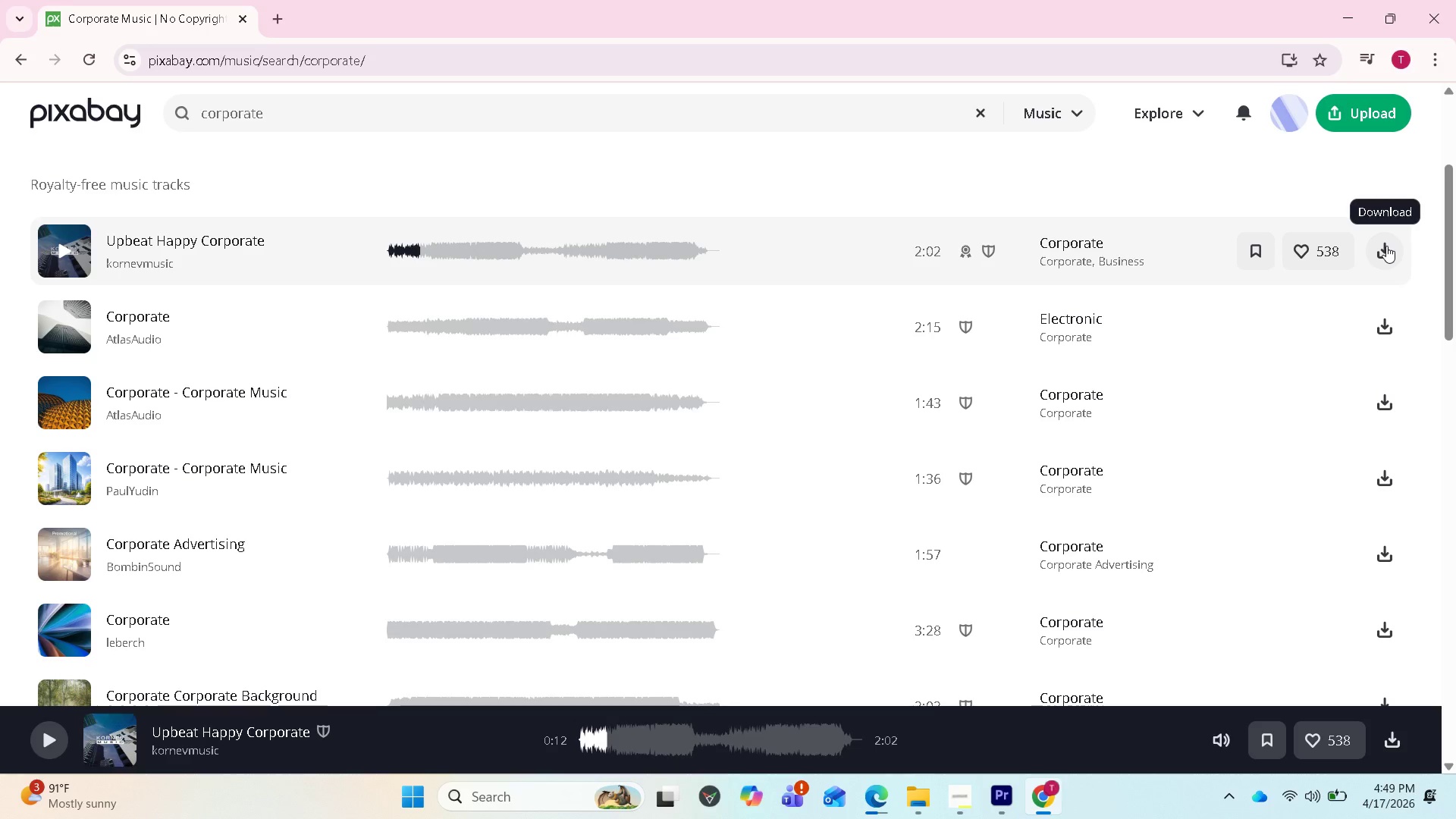 
left_click([1386, 246])
 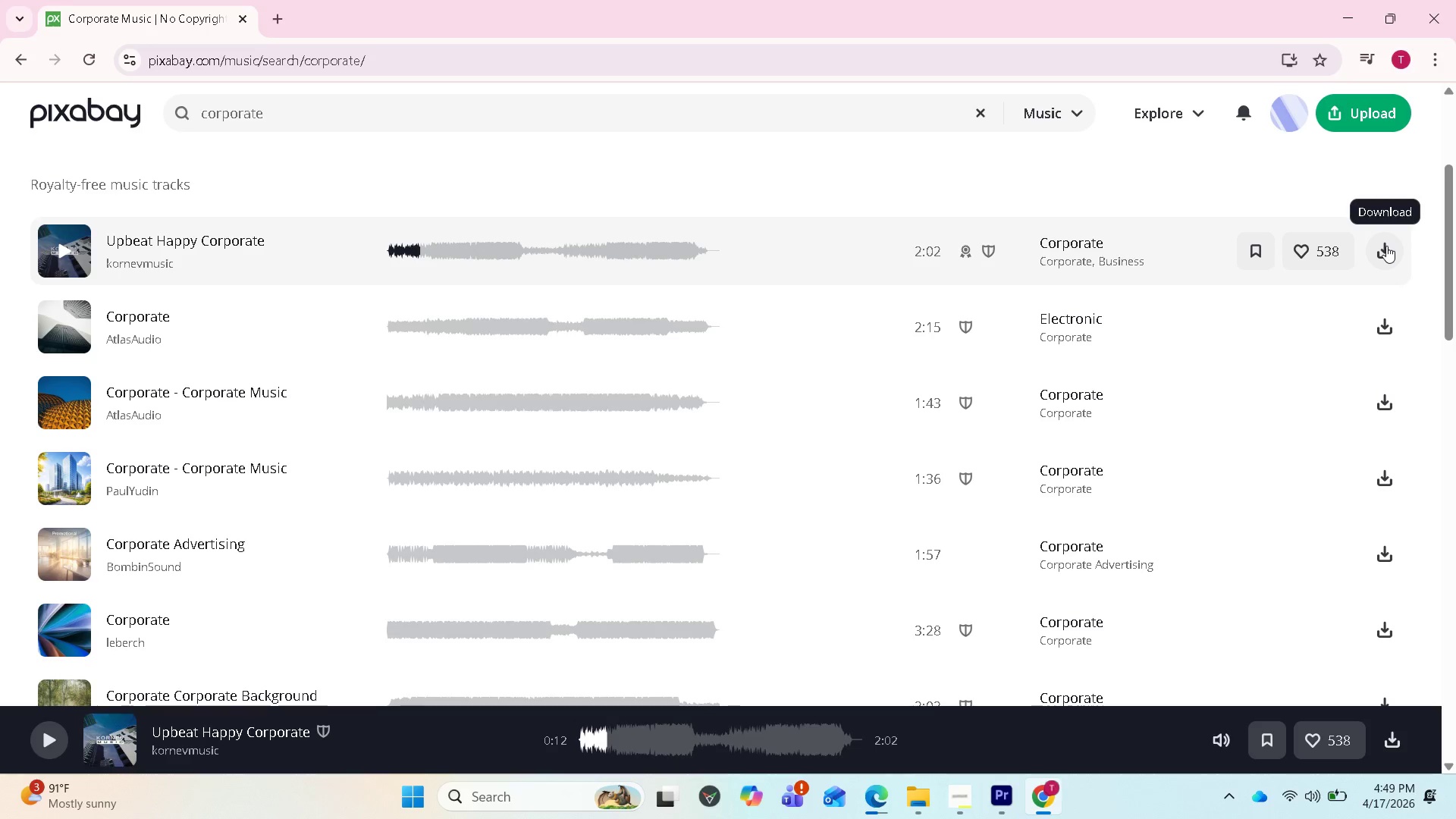 
left_click([1386, 246])
 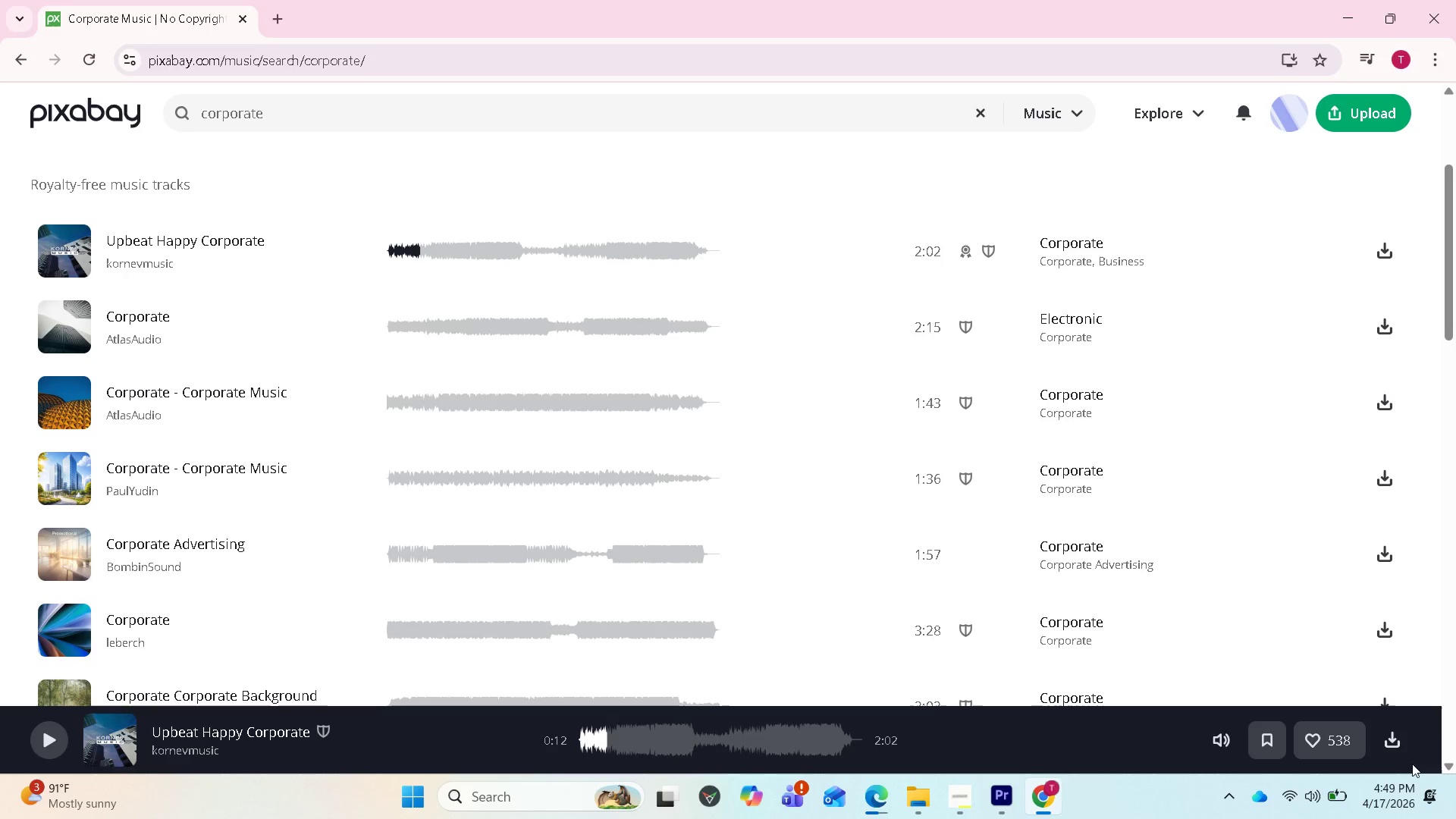 
left_click([1388, 746])
 